 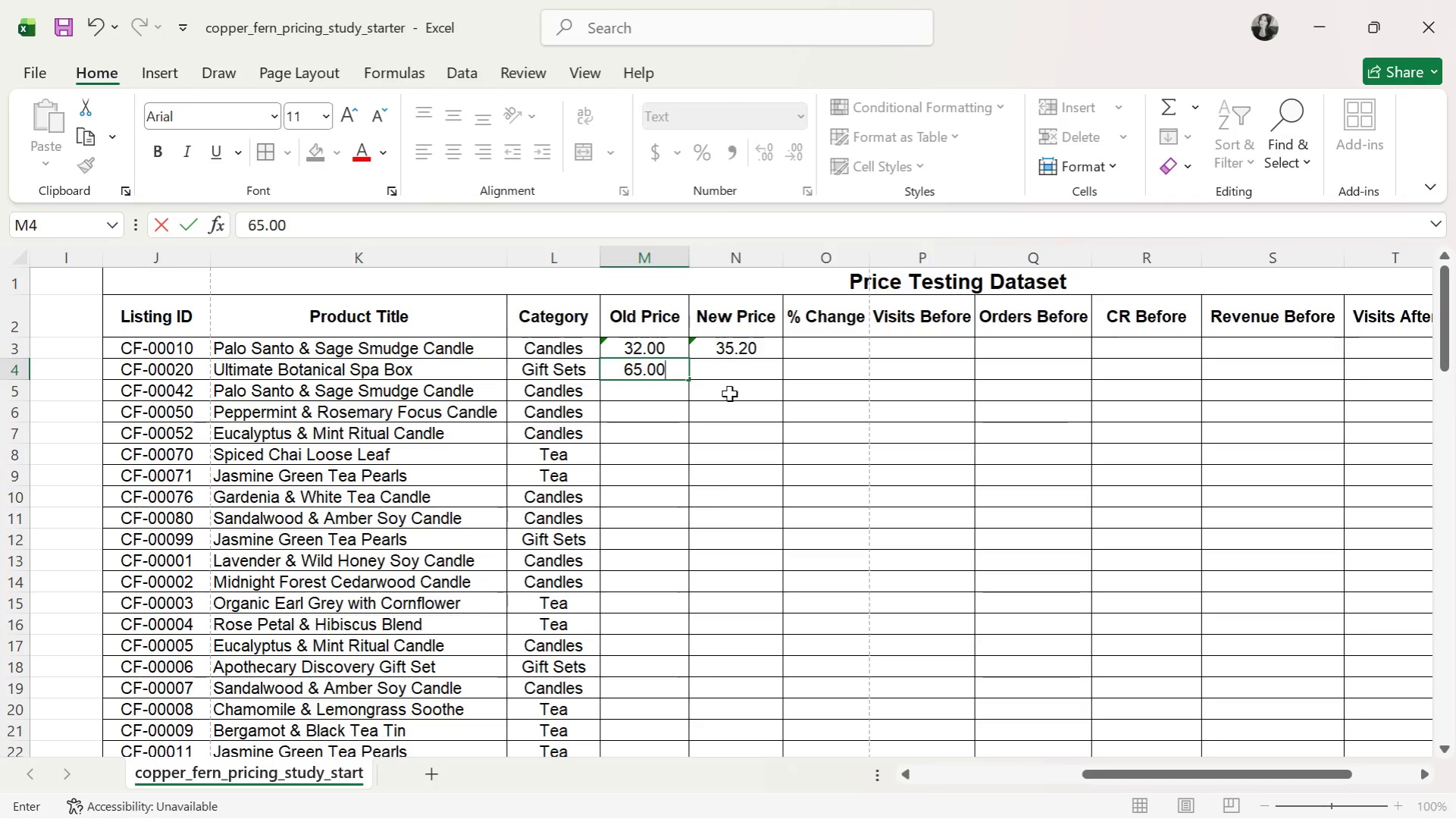 
key(ArrowRight)
 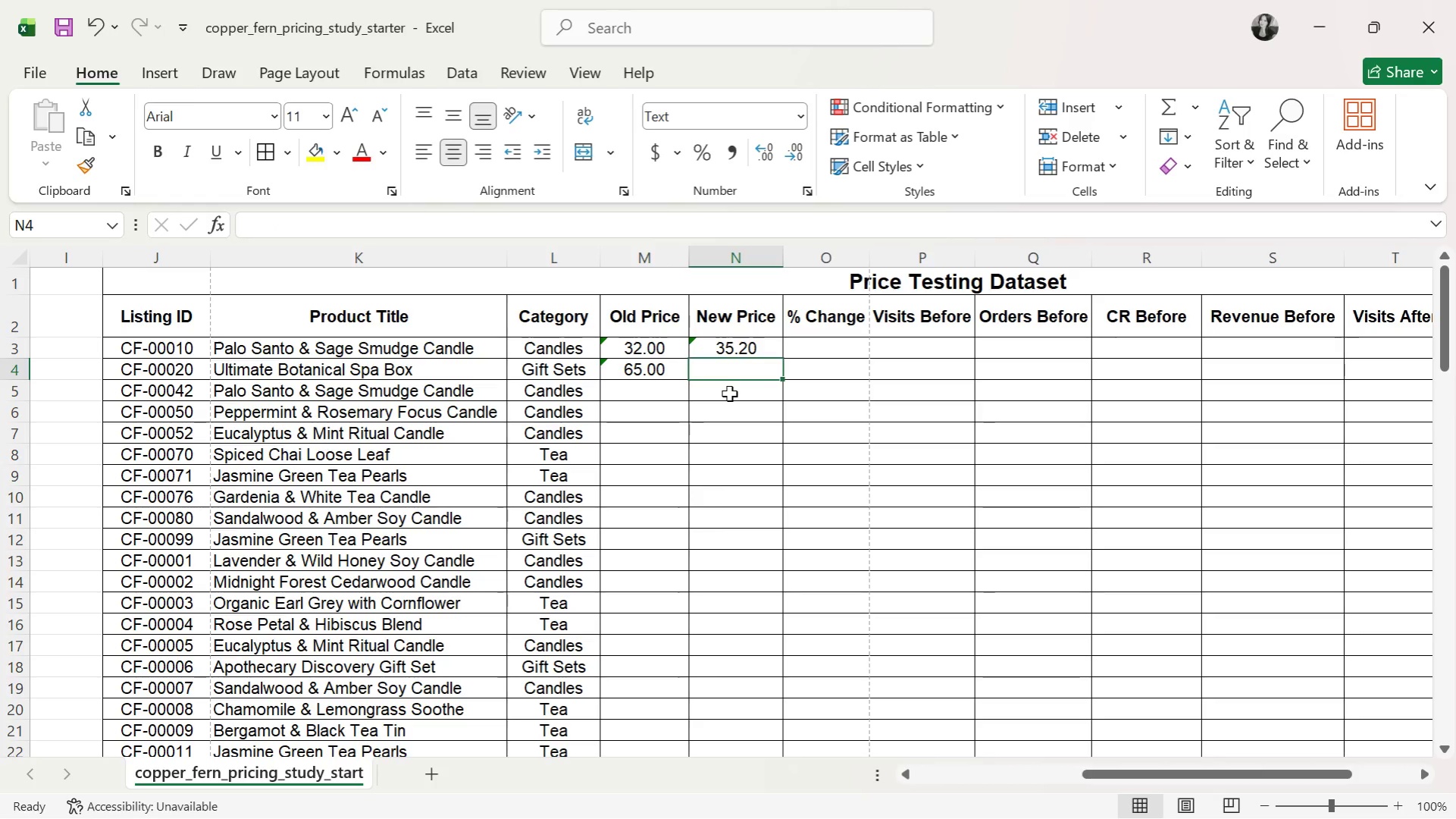 
type(71.50)
 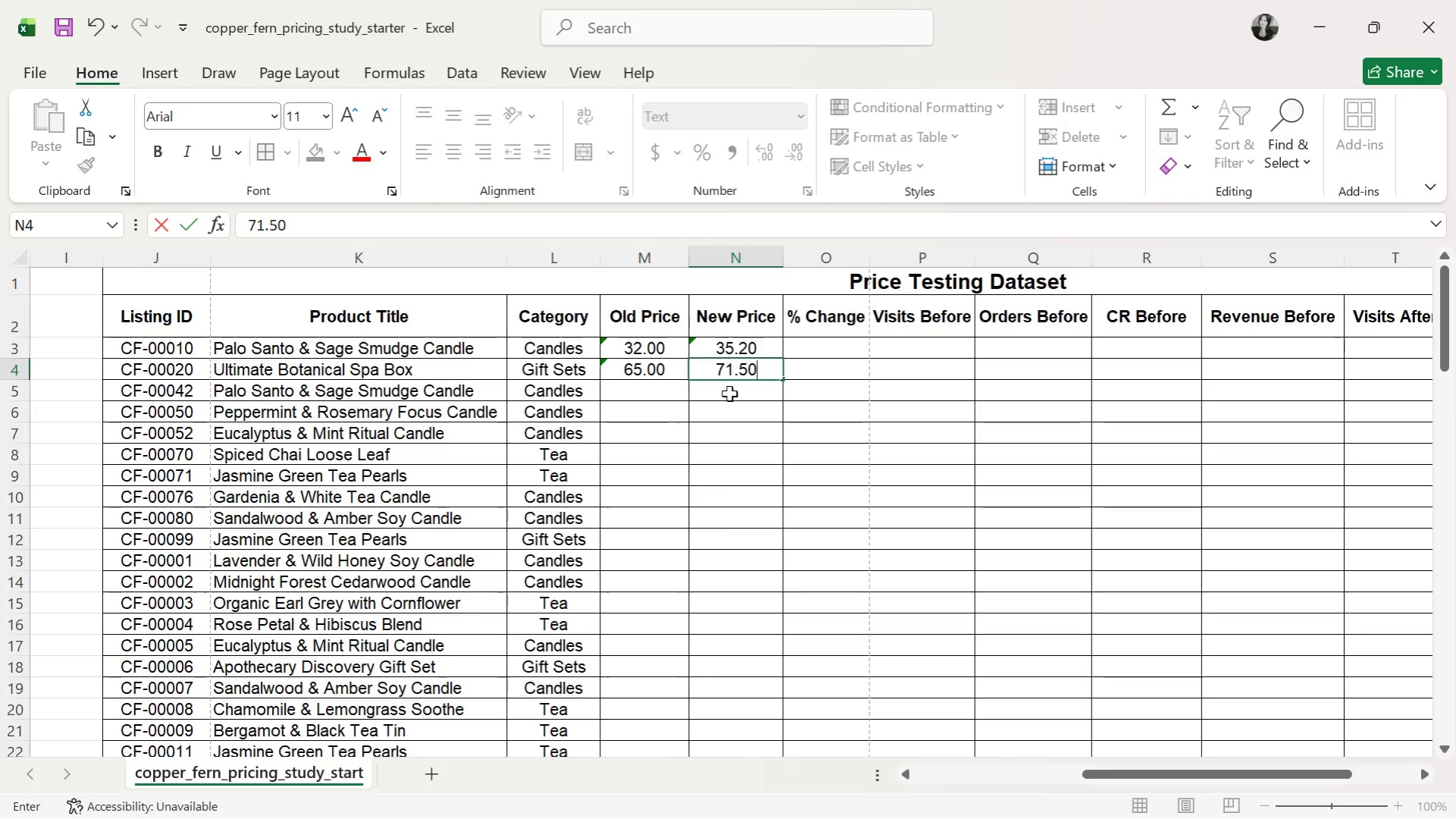 
key(ArrowDown)
 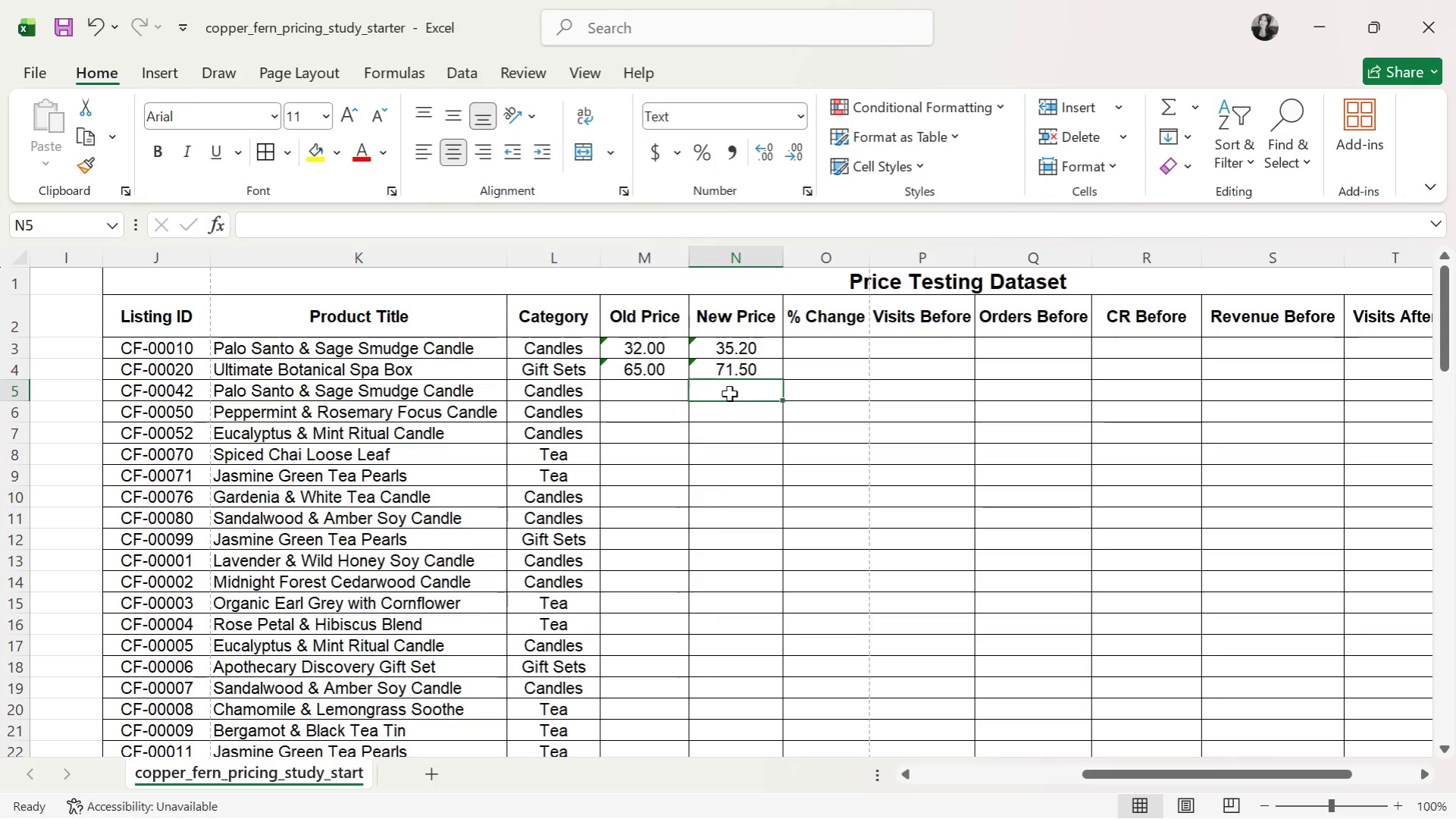 
key(ArrowLeft)
 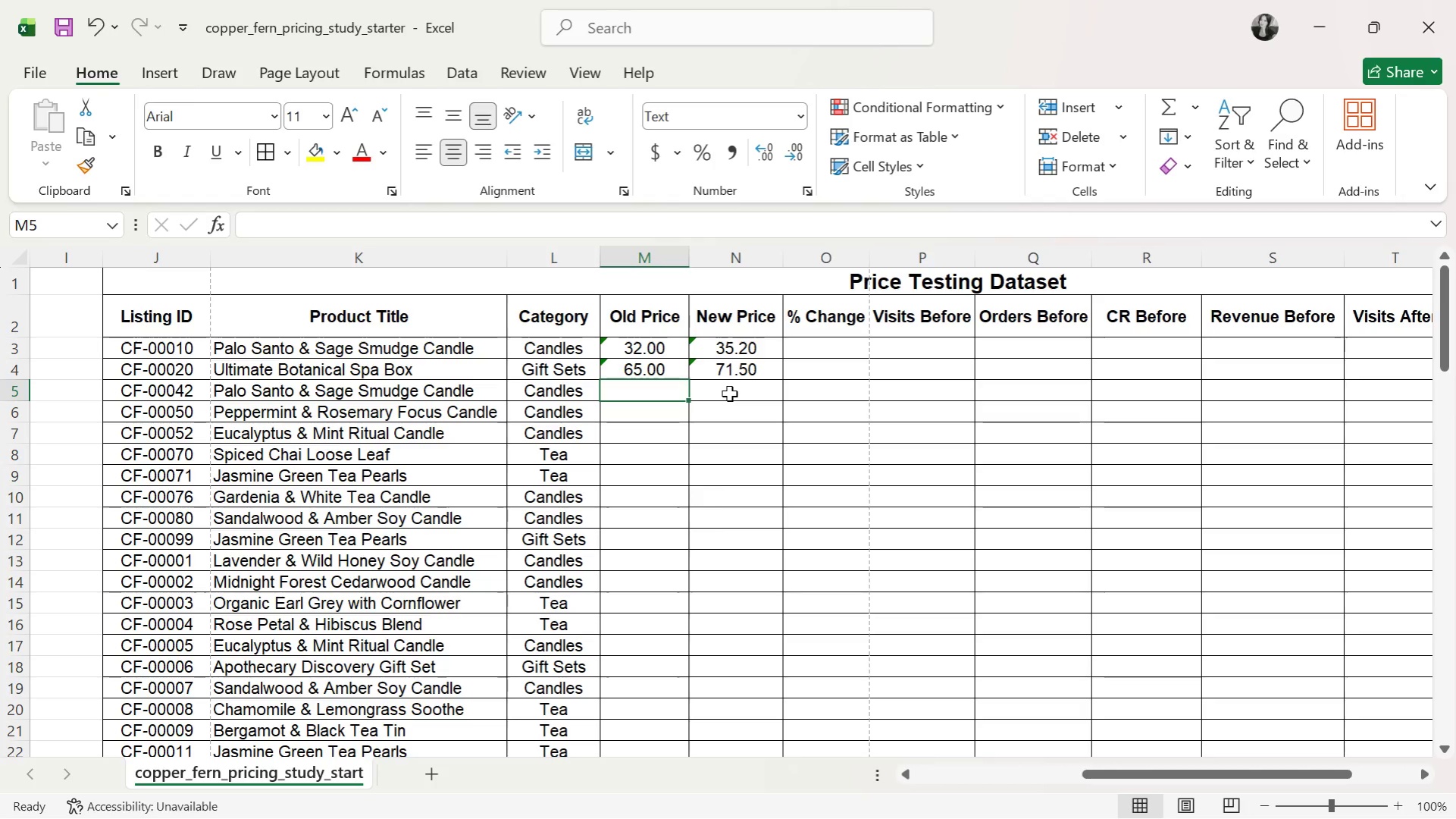 
type(38.04)
 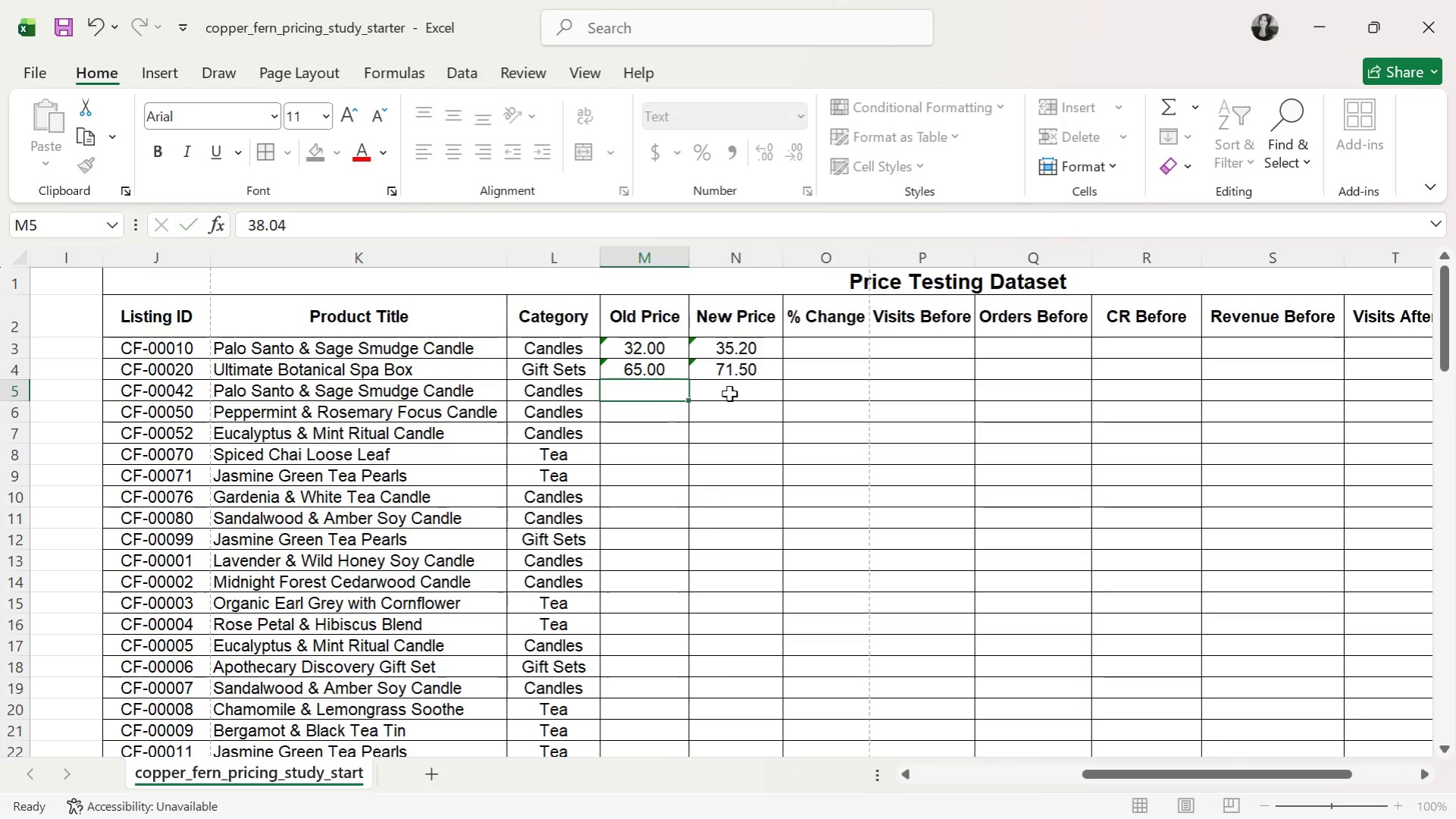 
key(ArrowRight)
 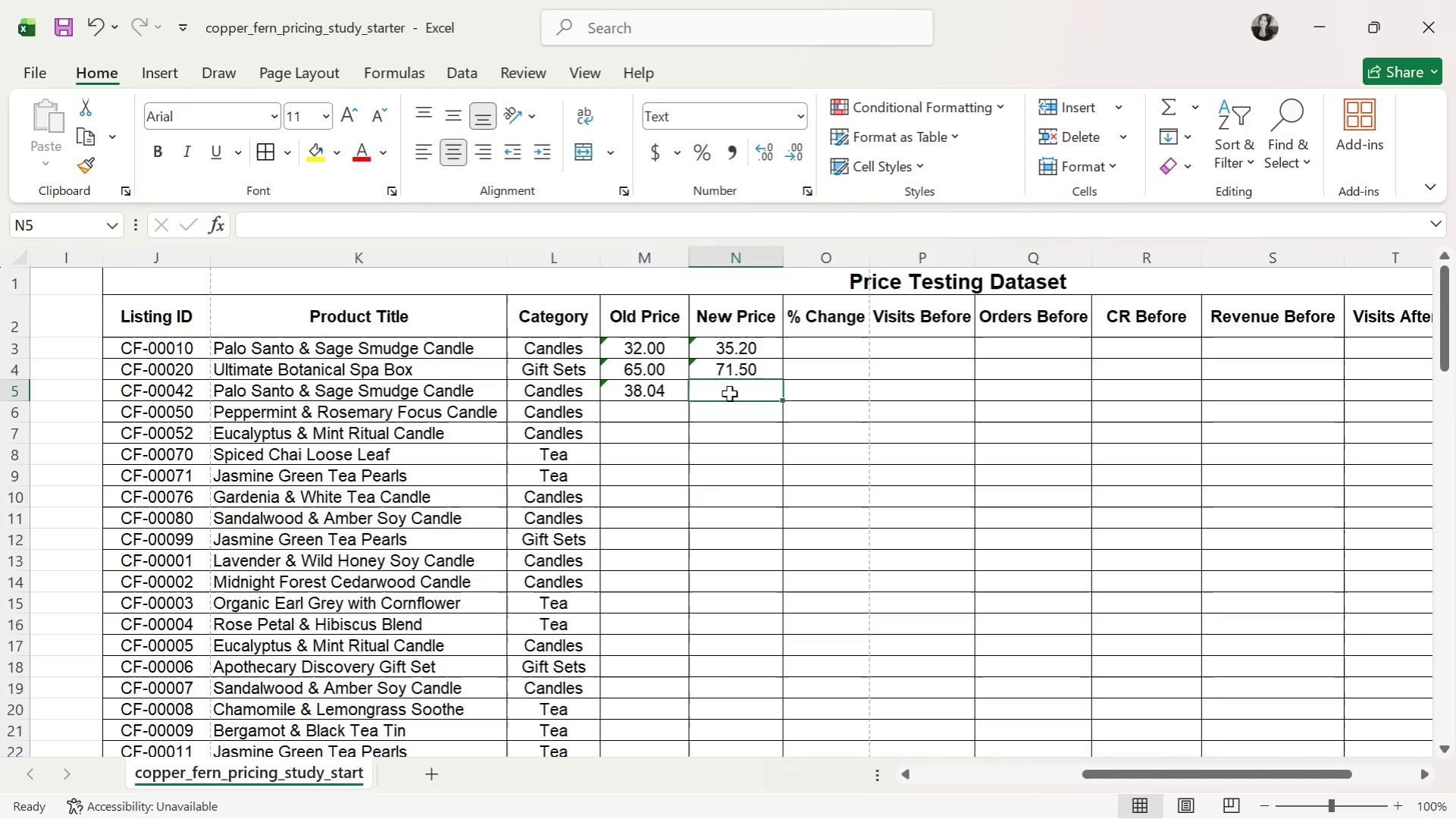 
type(41.84)
 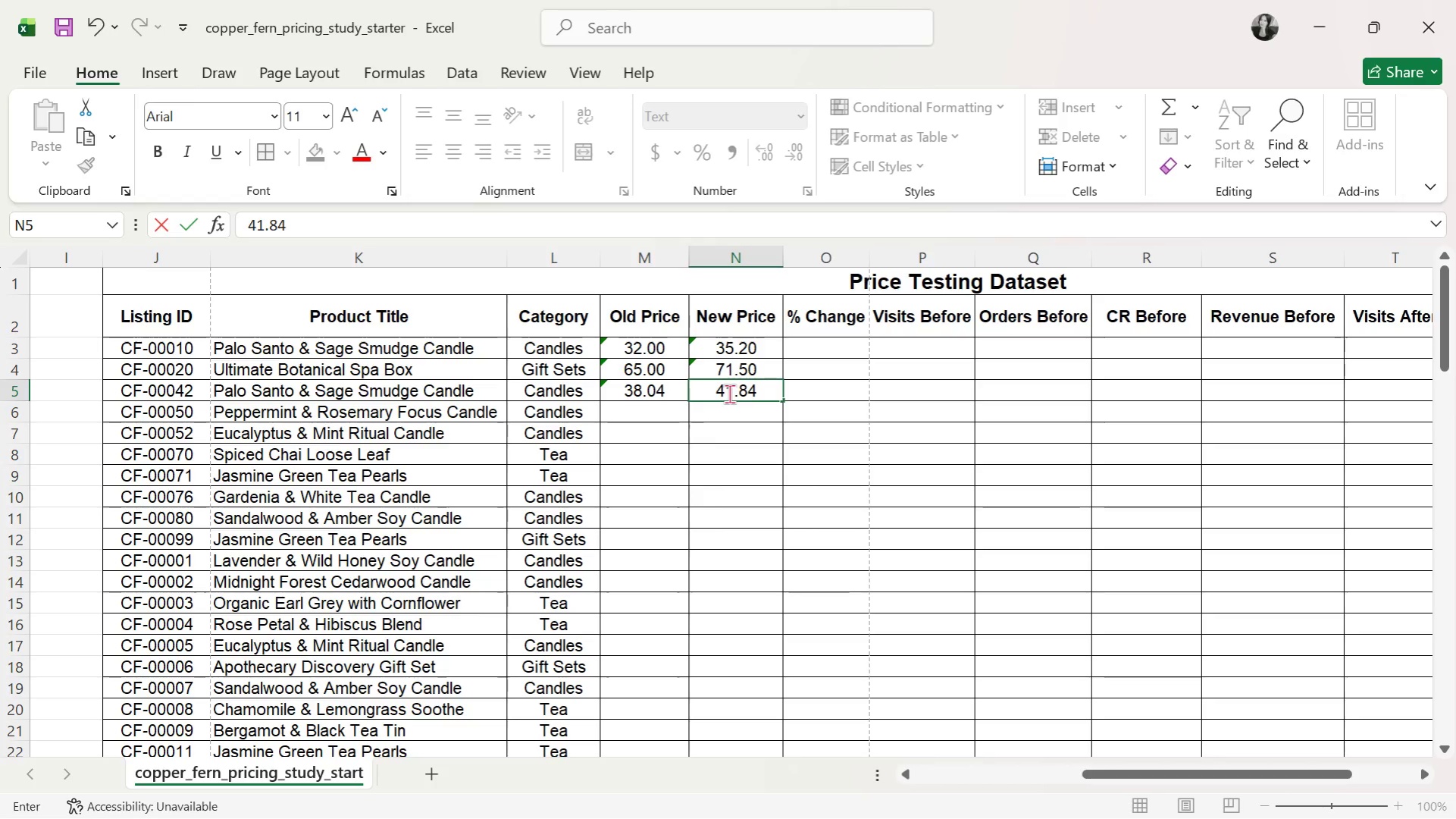 
key(ArrowDown)
 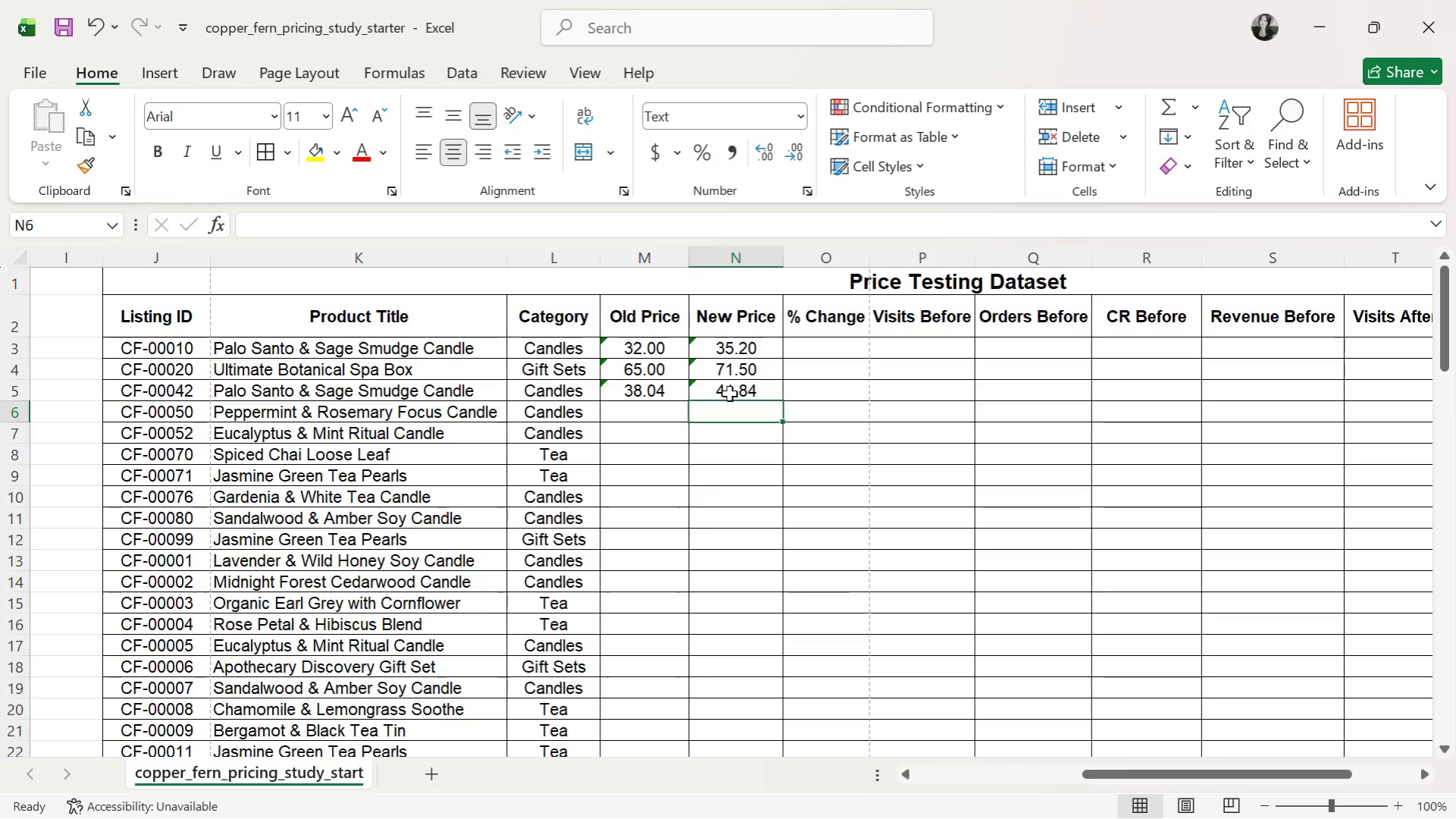 
key(ArrowLeft)
 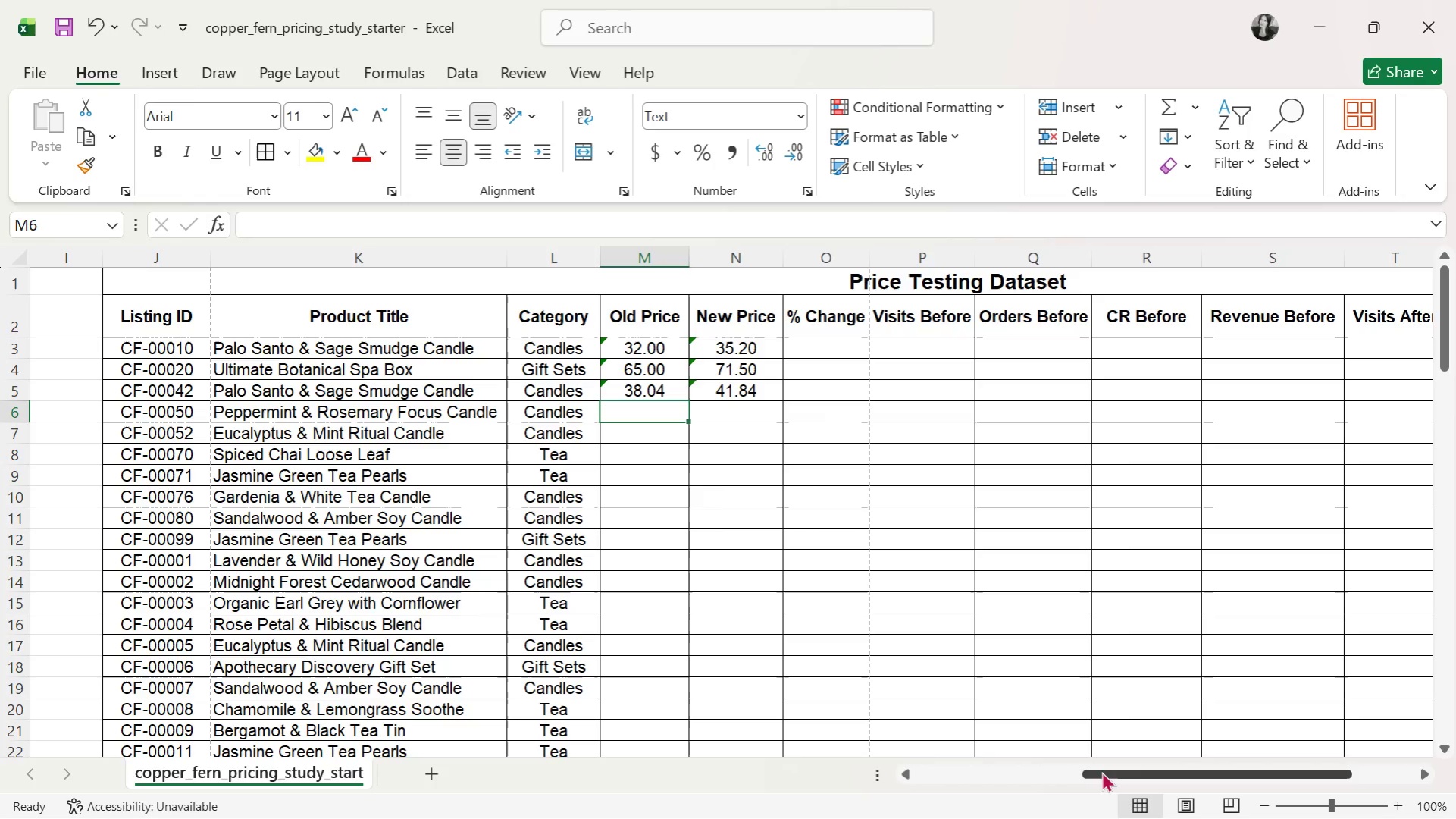 
left_click_drag(start_coordinate=[1112, 777], to_coordinate=[857, 764])
 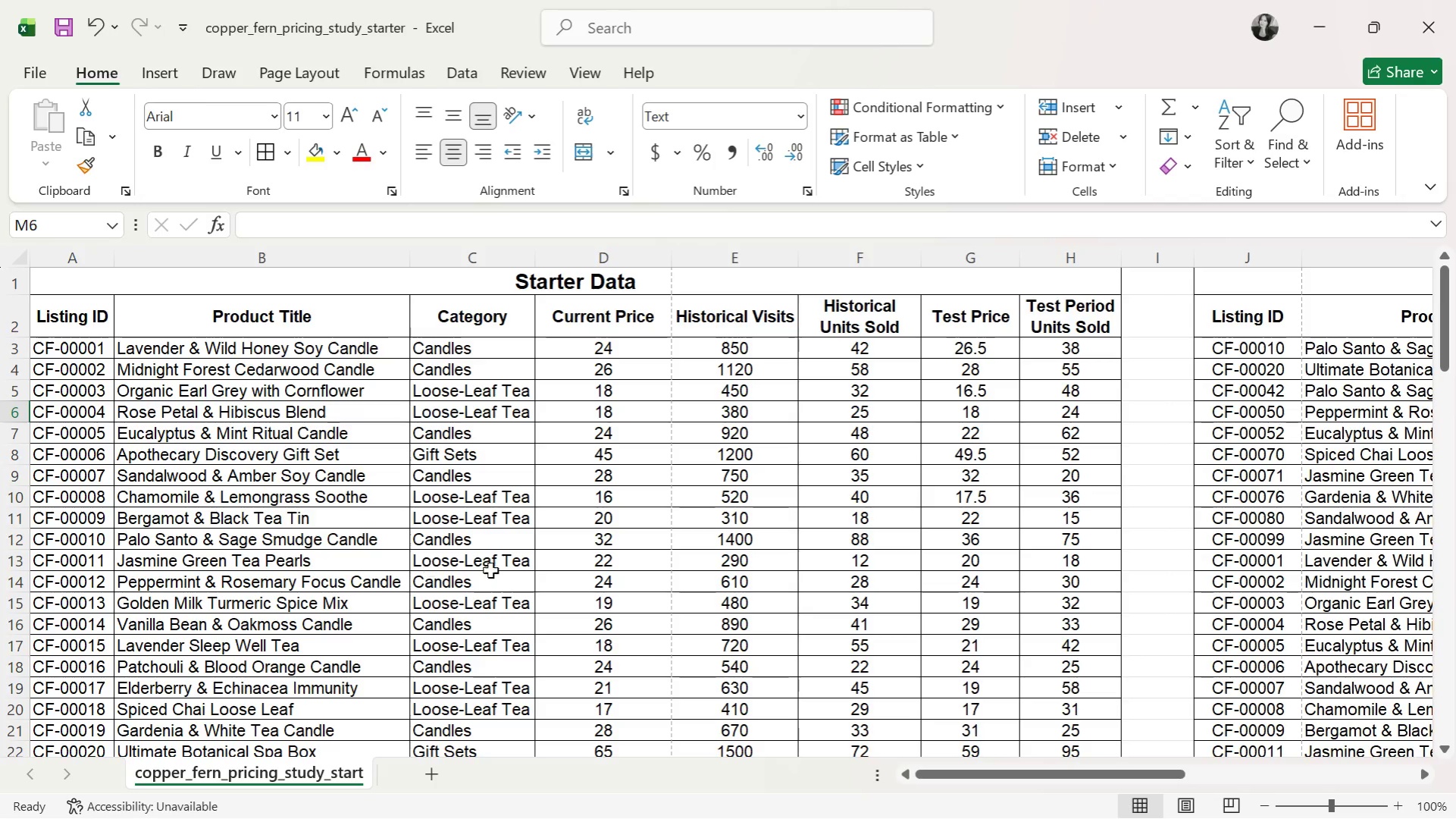 
left_click([578, 541])
 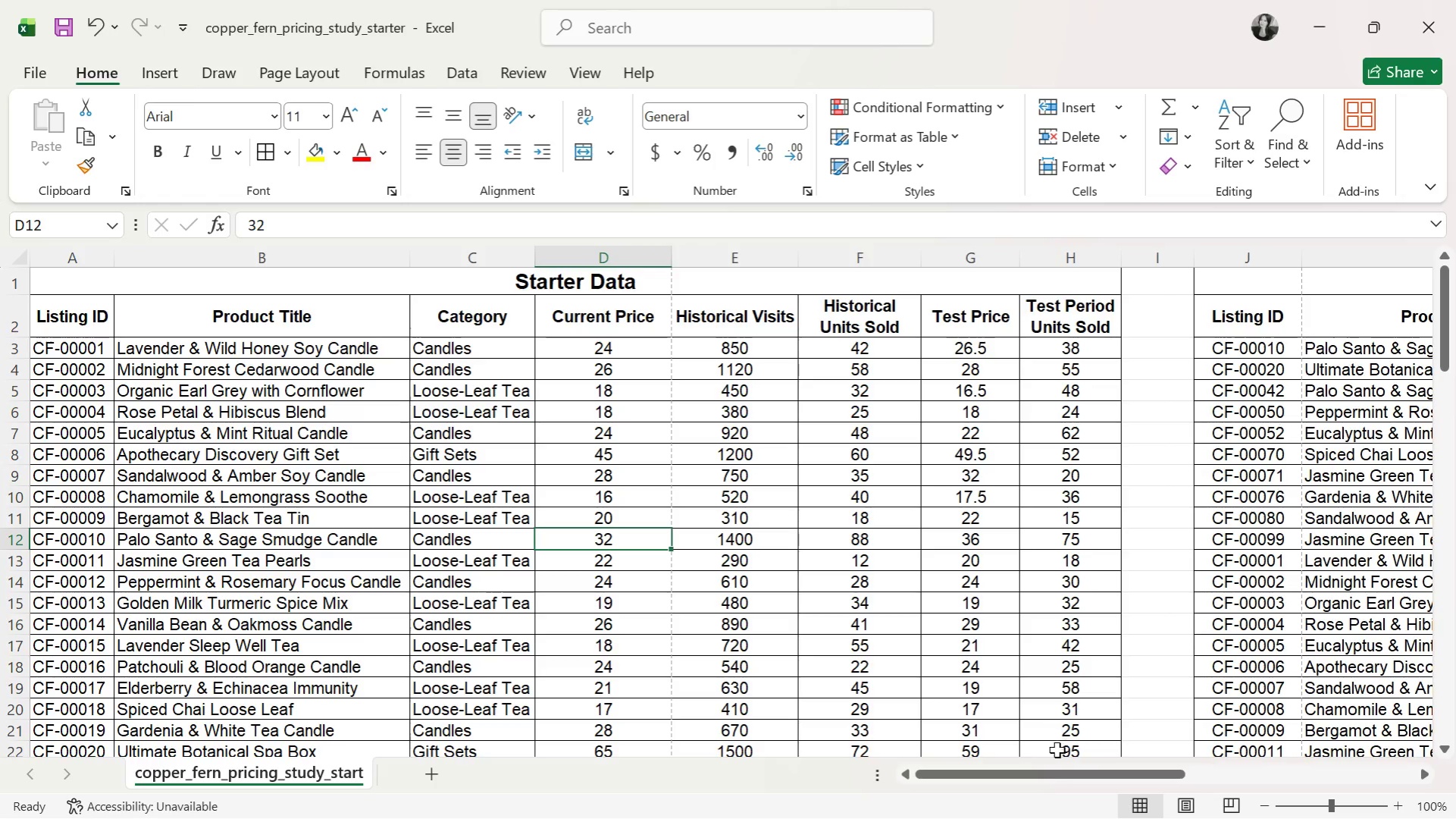 
left_click_drag(start_coordinate=[1044, 772], to_coordinate=[719, 706])
 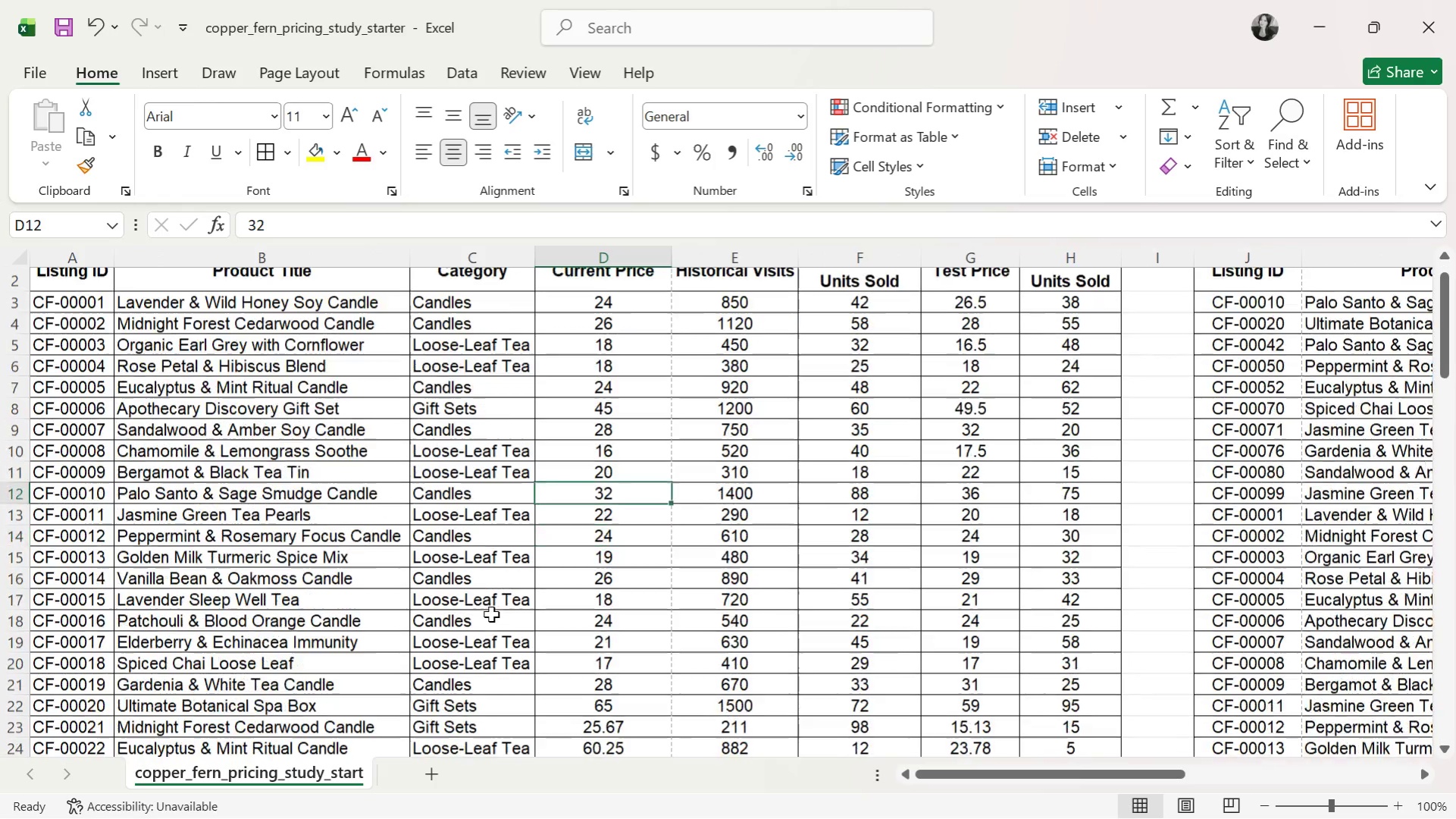 
scroll: coordinate [491, 614], scroll_direction: down, amount: 1.0
 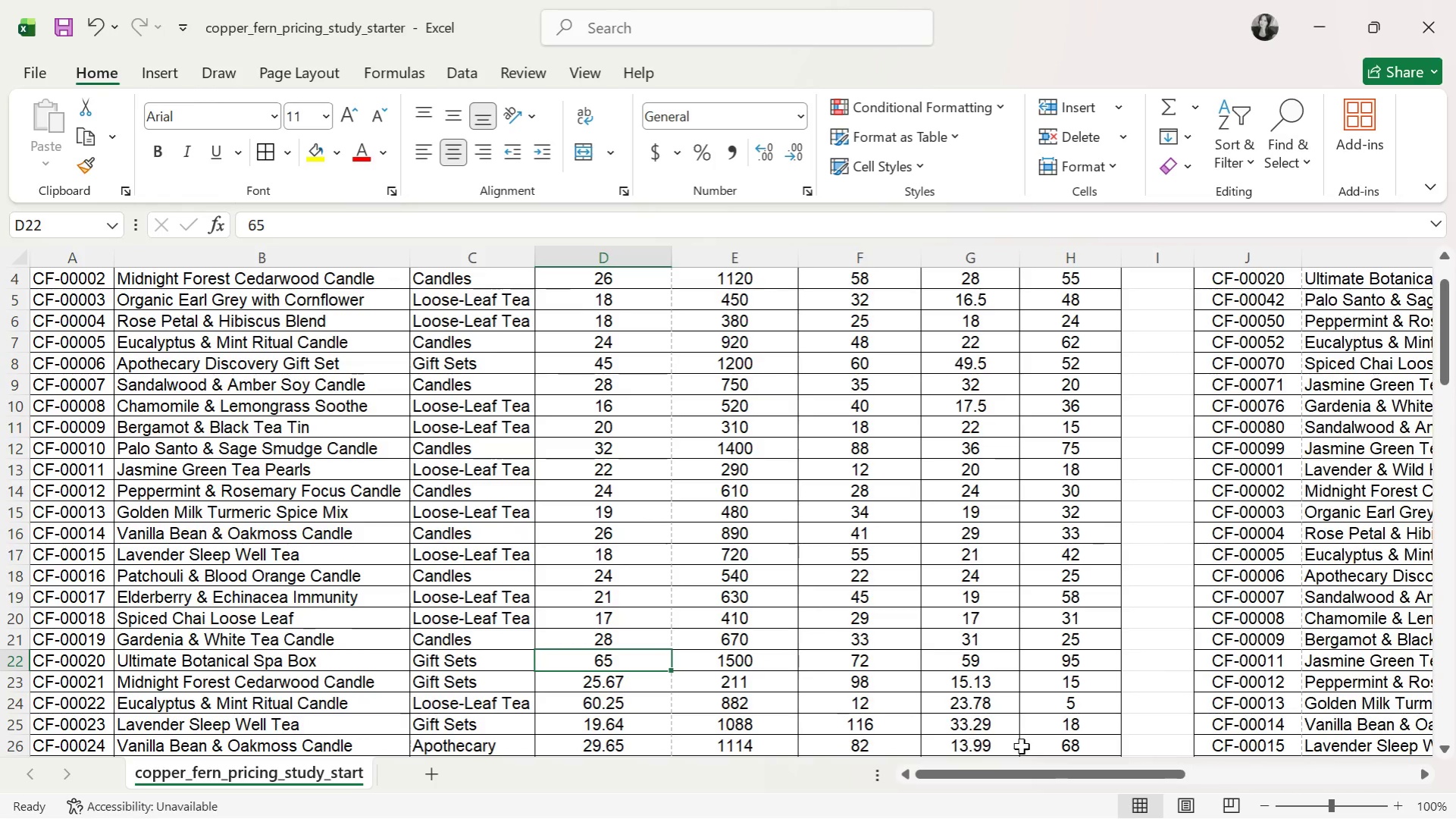 
left_click_drag(start_coordinate=[1035, 774], to_coordinate=[1166, 762])
 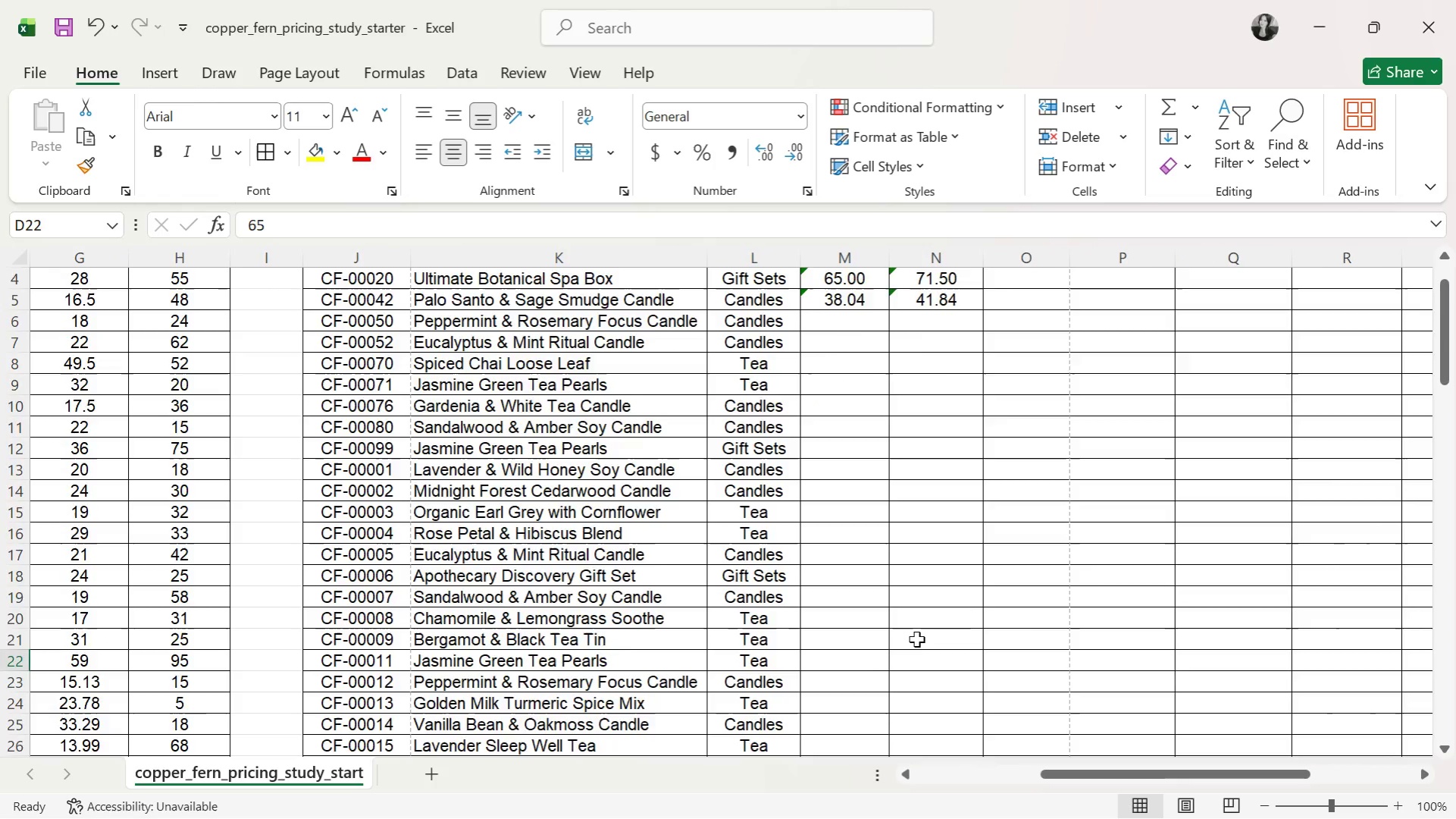 
scroll: coordinate [916, 639], scroll_direction: up, amount: 5.0
 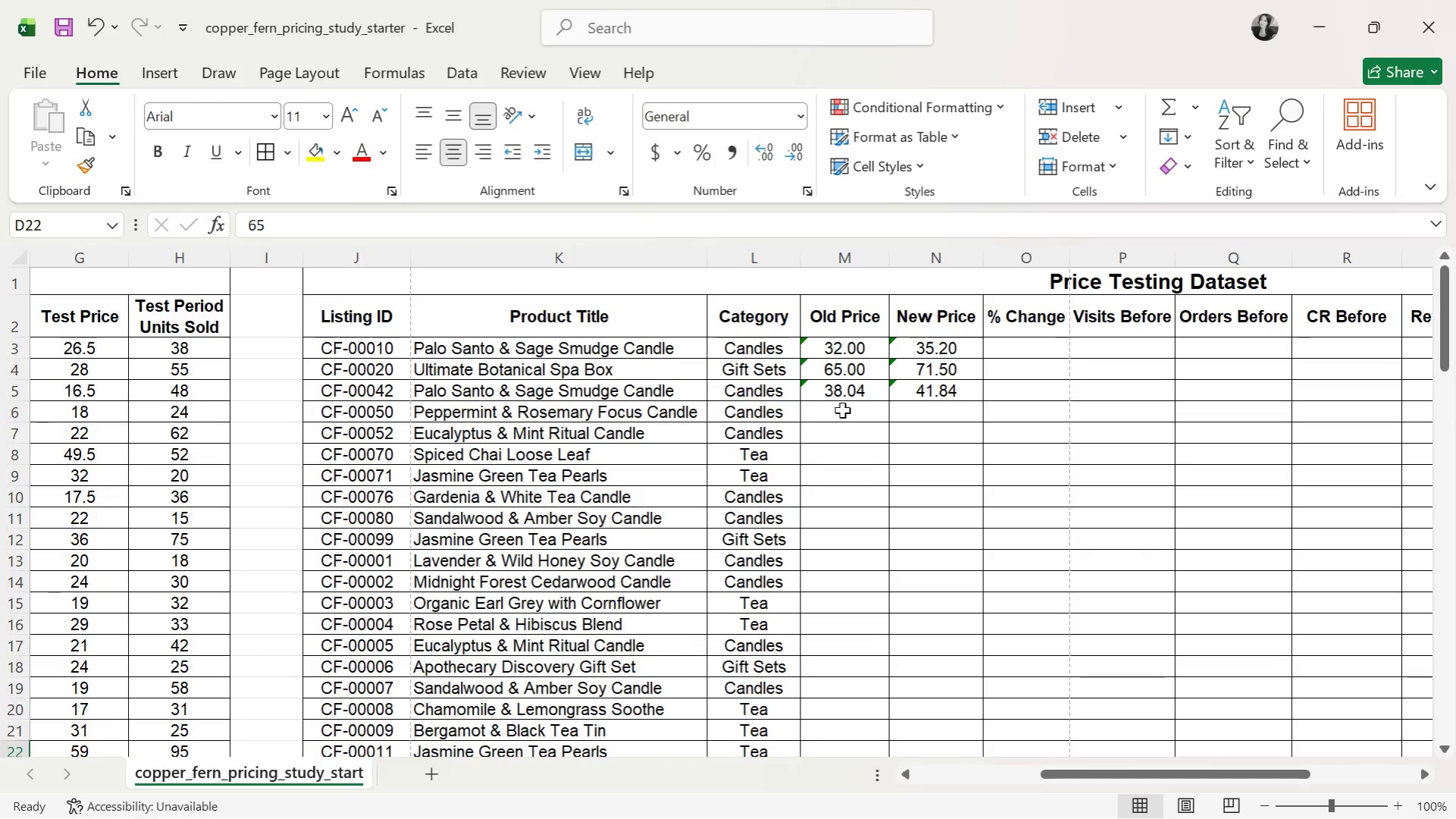 
left_click([860, 422])
 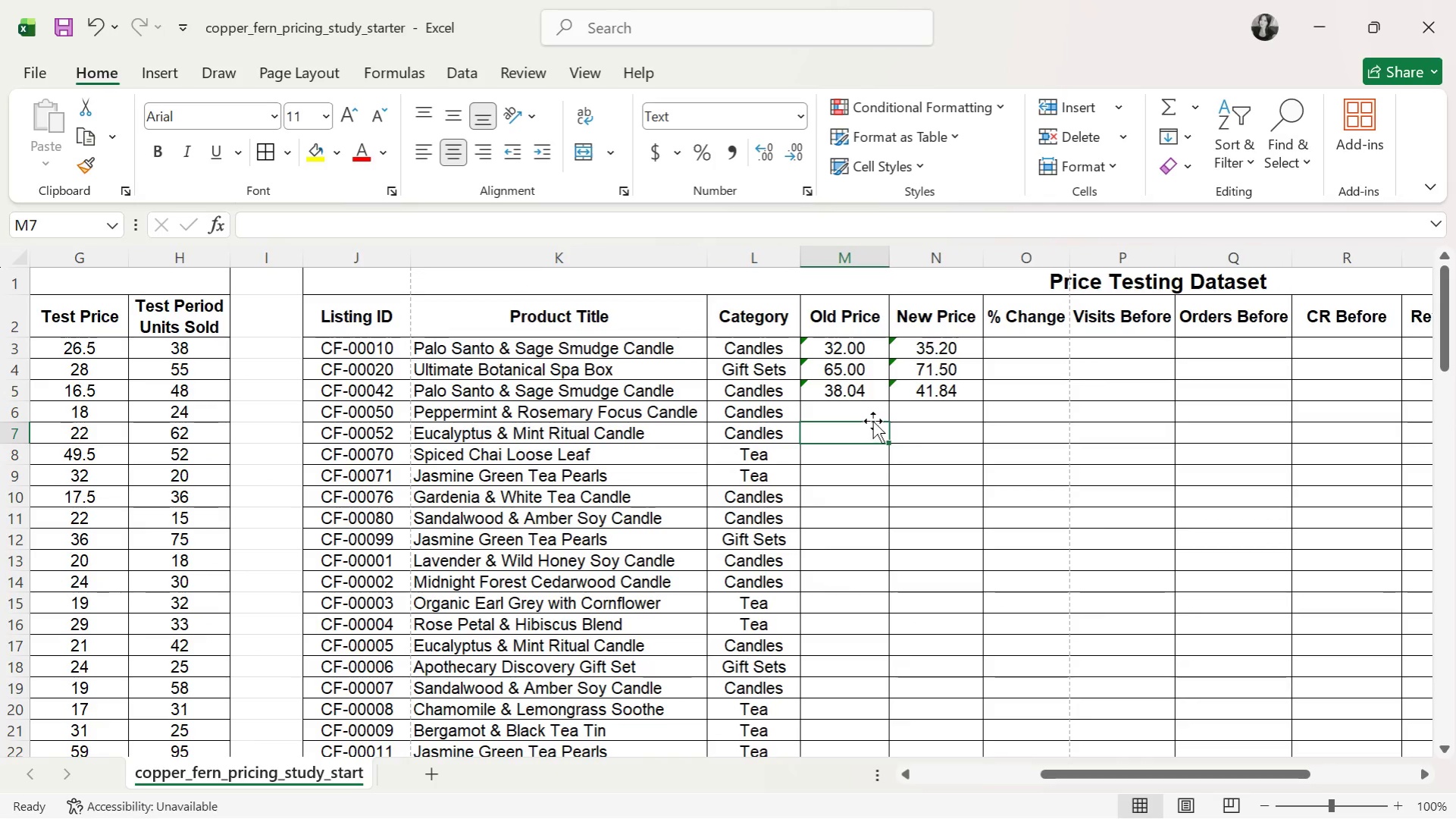 
left_click([872, 410])
 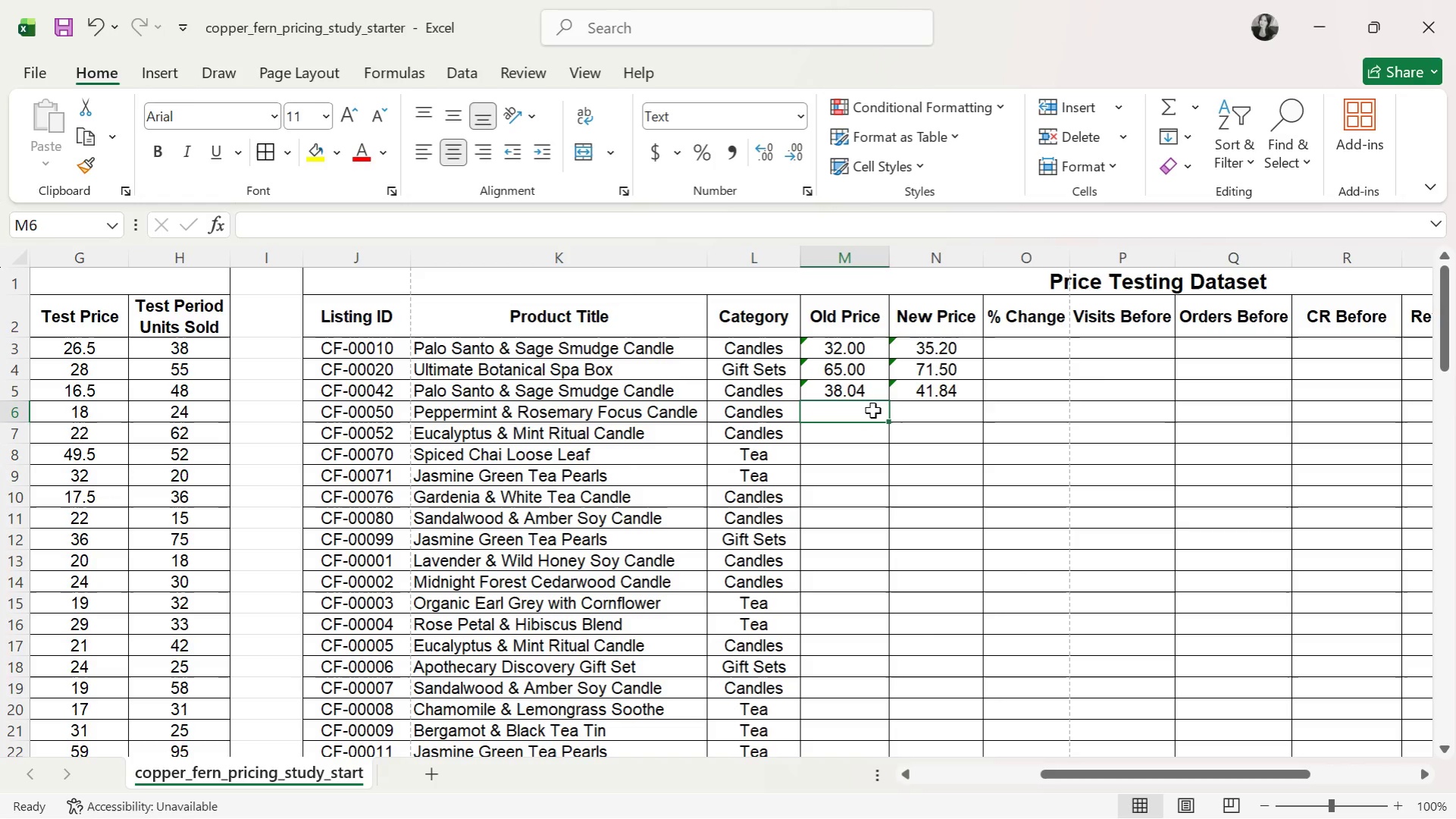 
wait(6.33)
 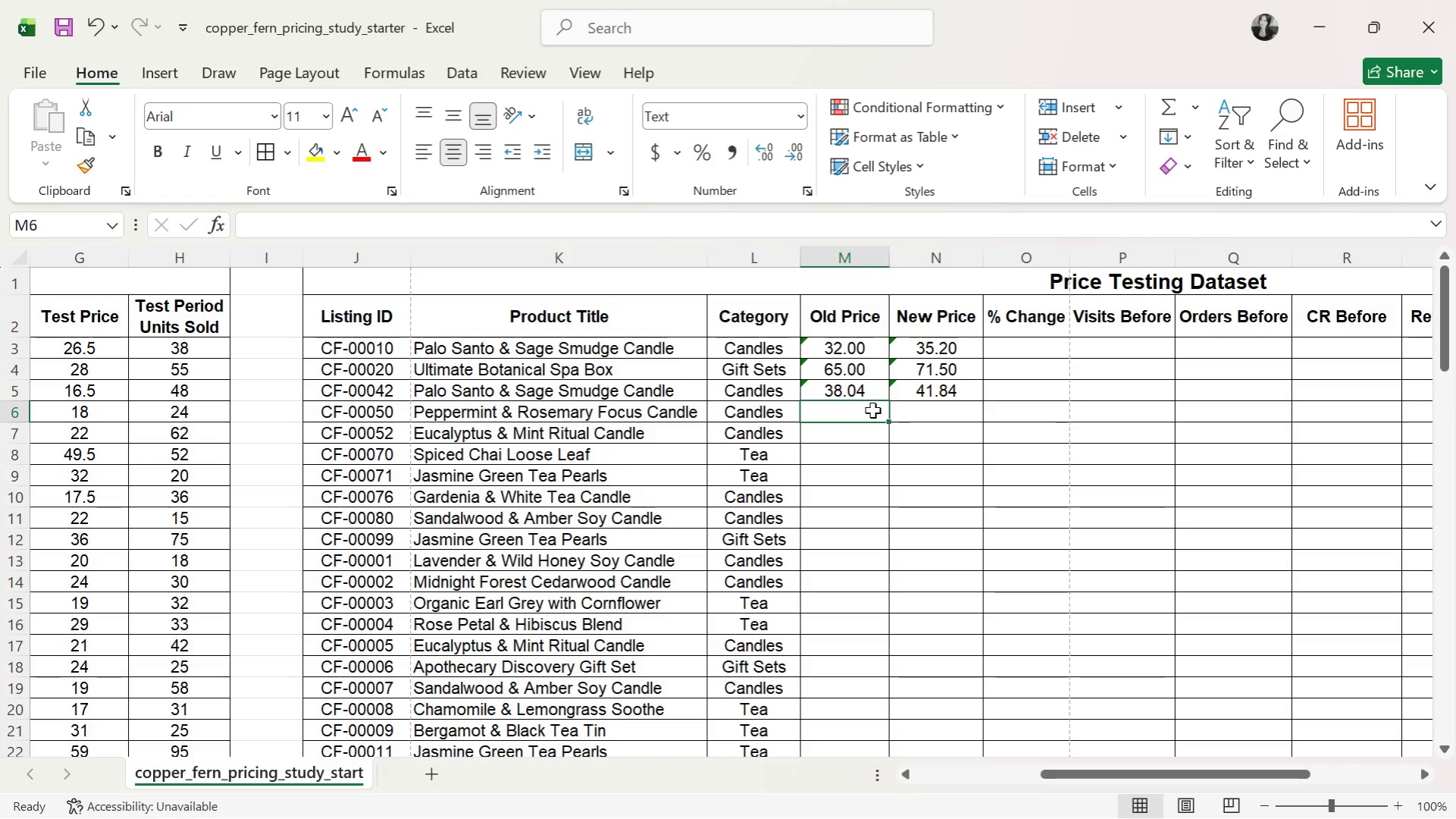 
key(ArrowUp)
 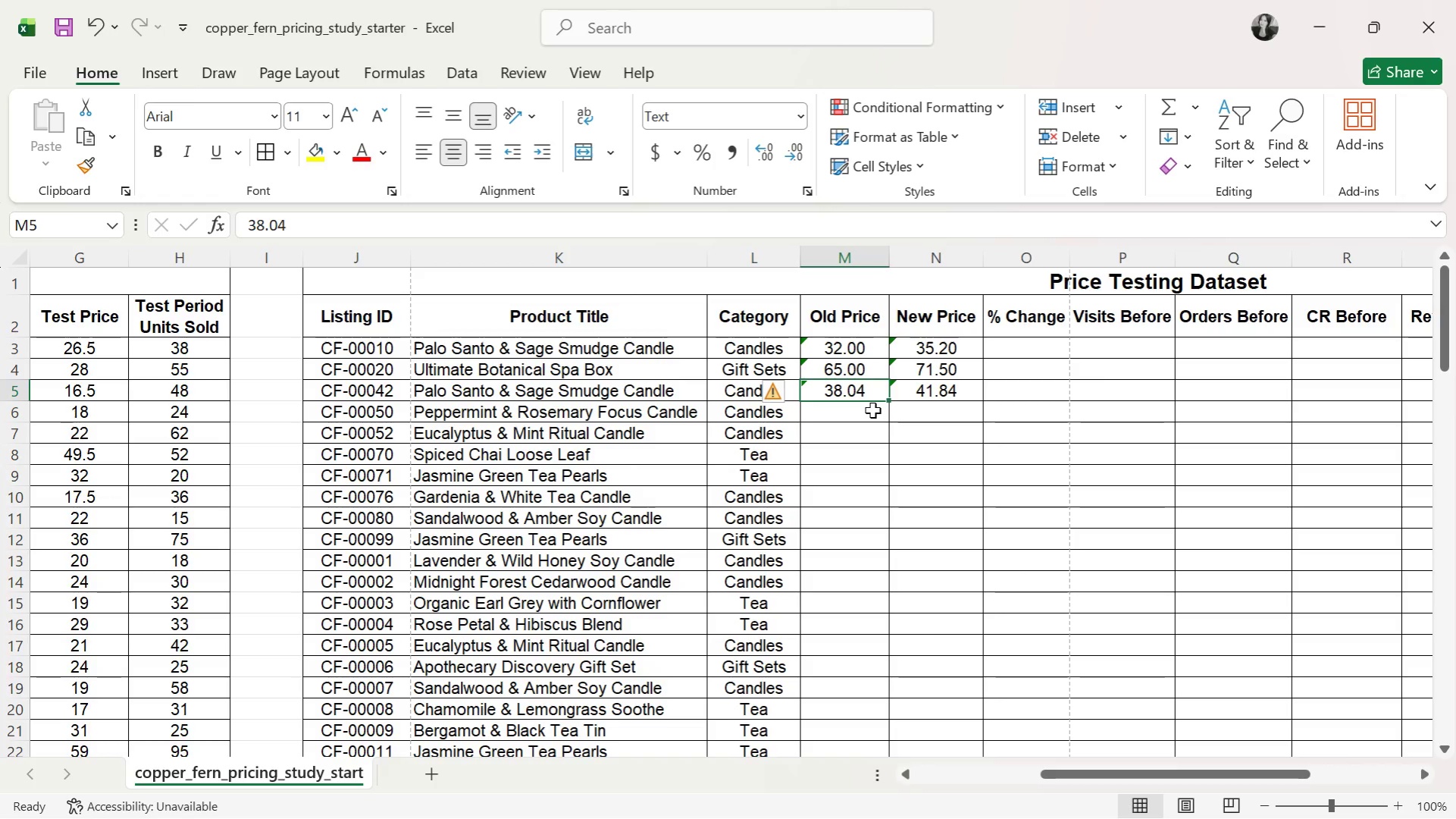 
key(ArrowRight)
 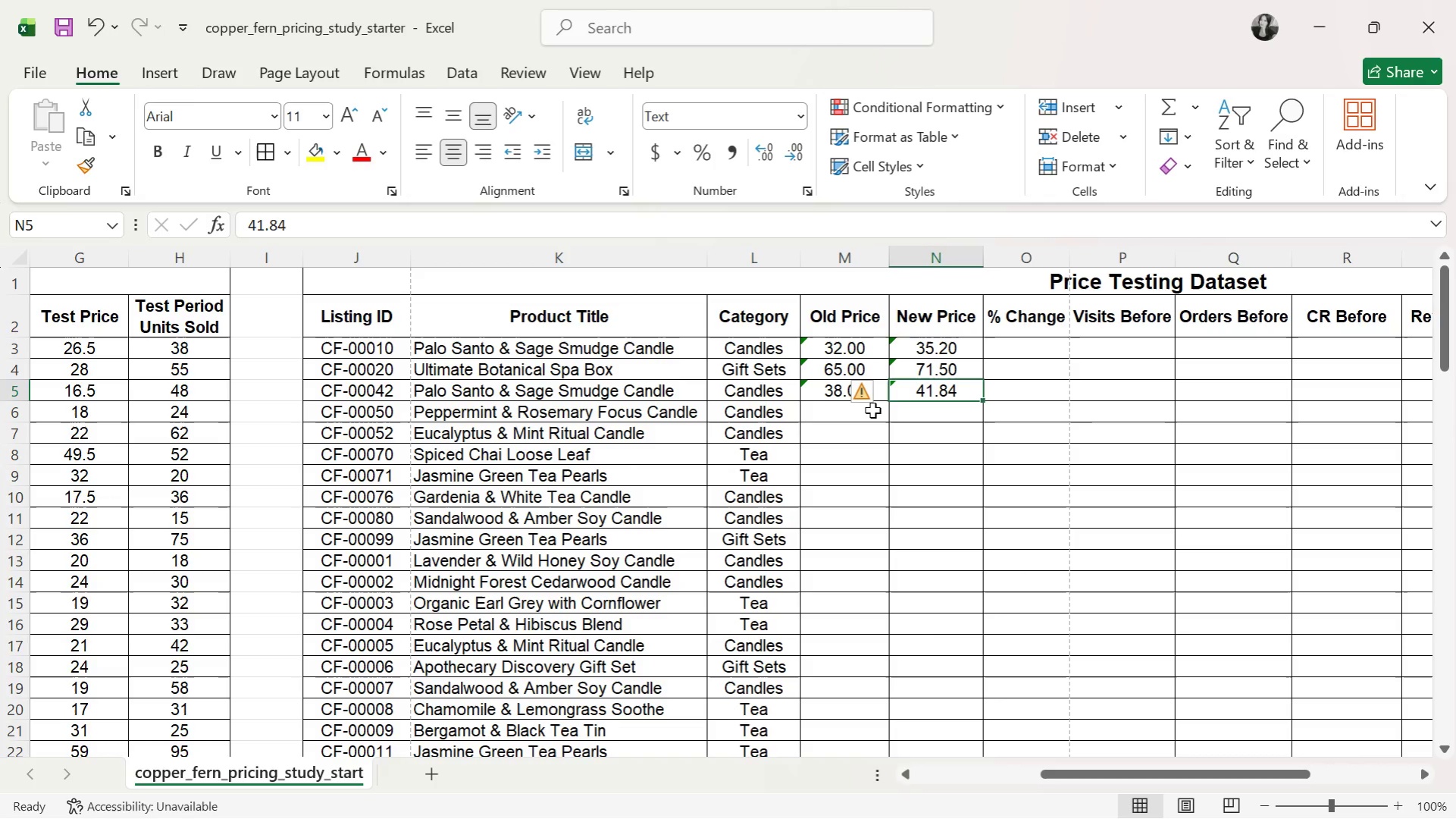 
key(ArrowDown)
 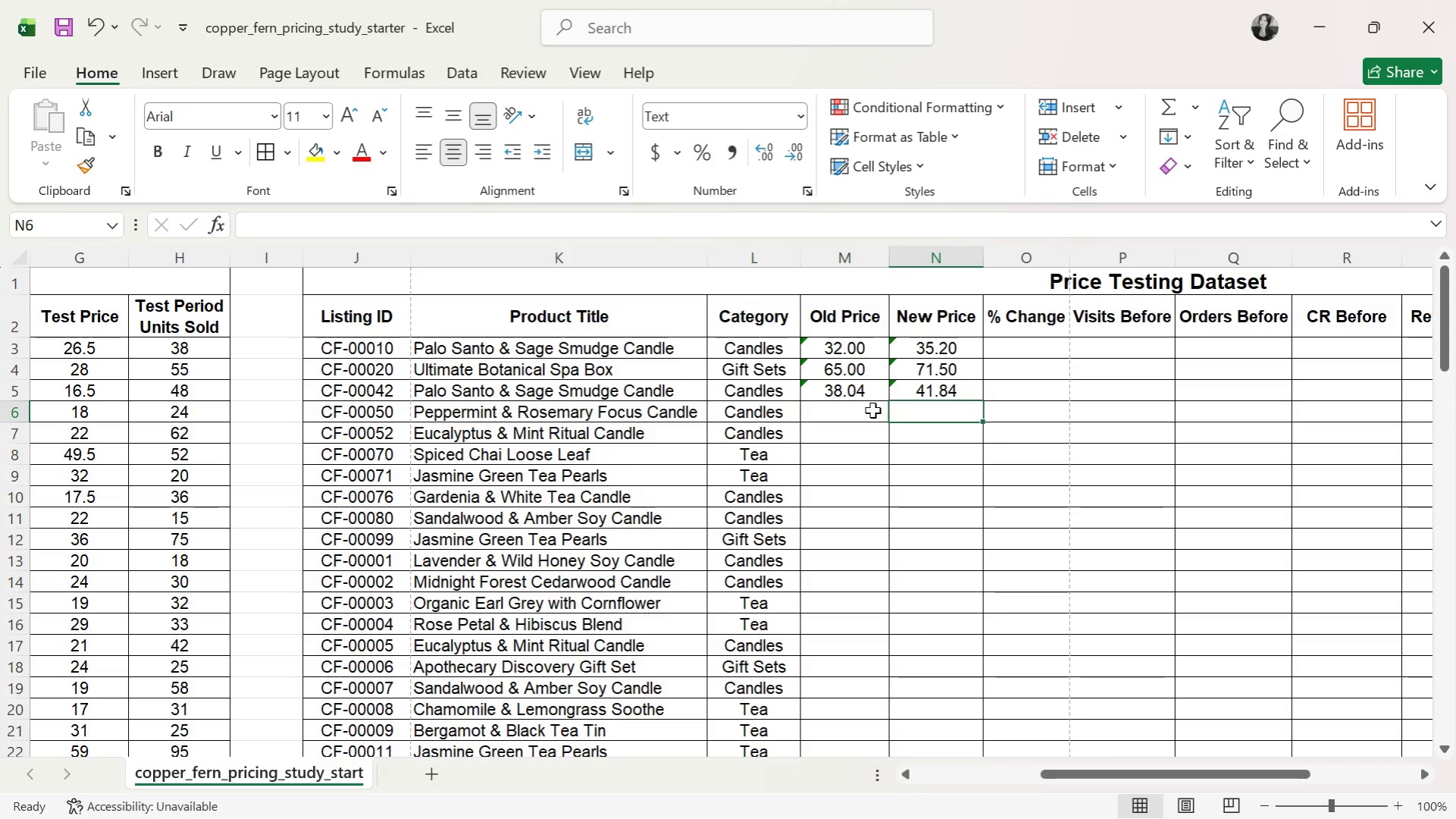 
key(ArrowLeft)
 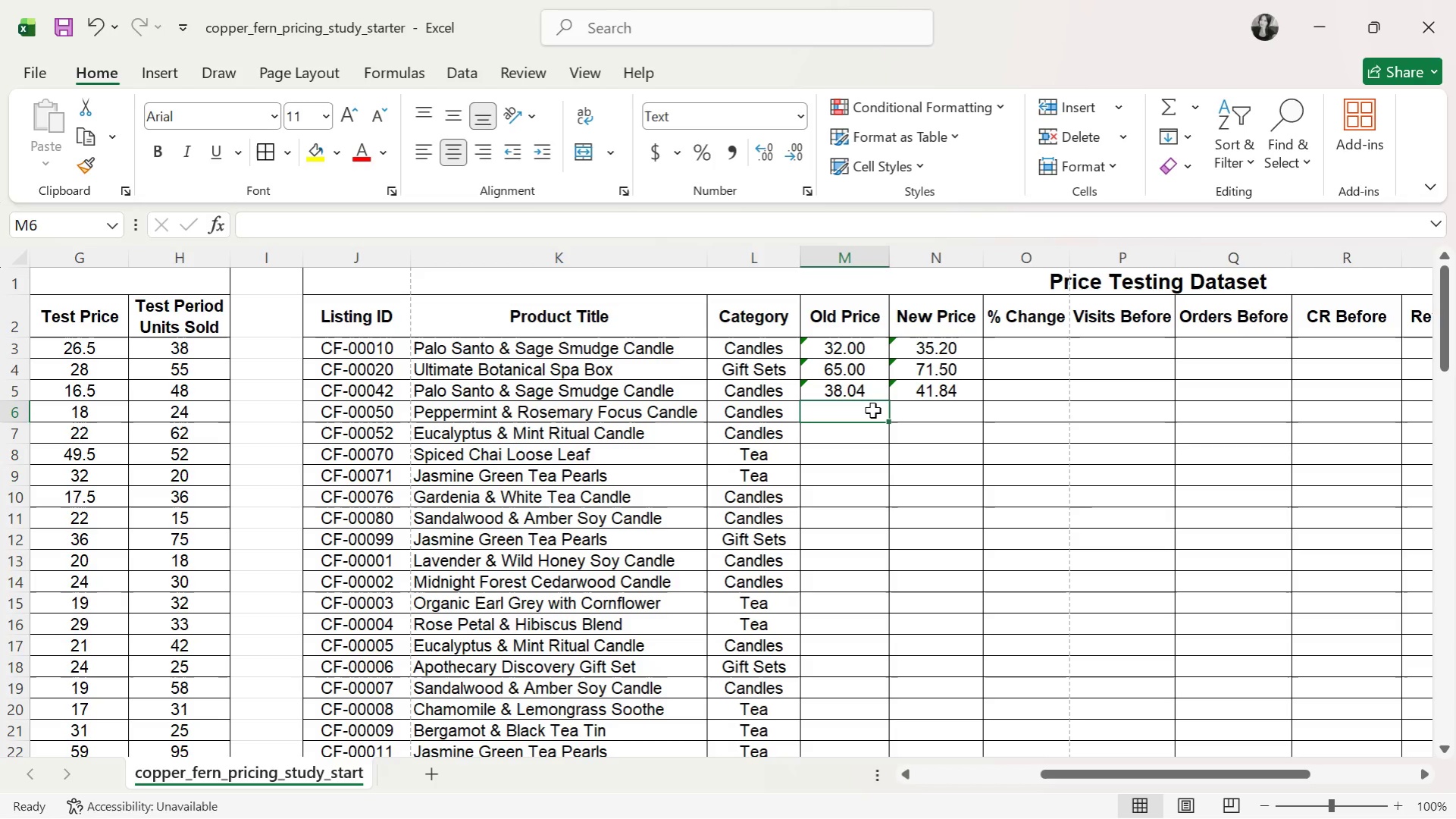 
type(38.69)
 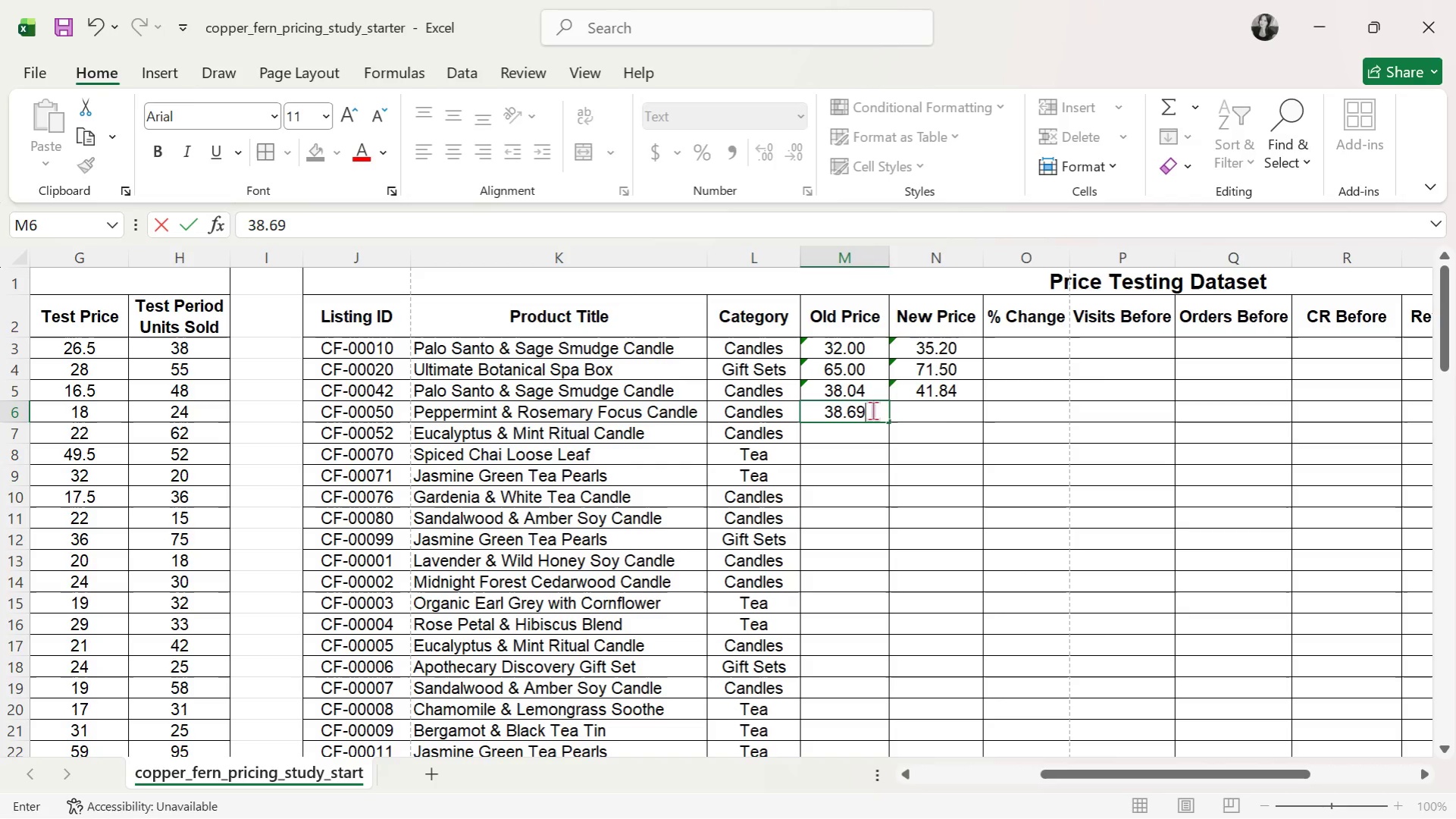 
key(ArrowRight)
 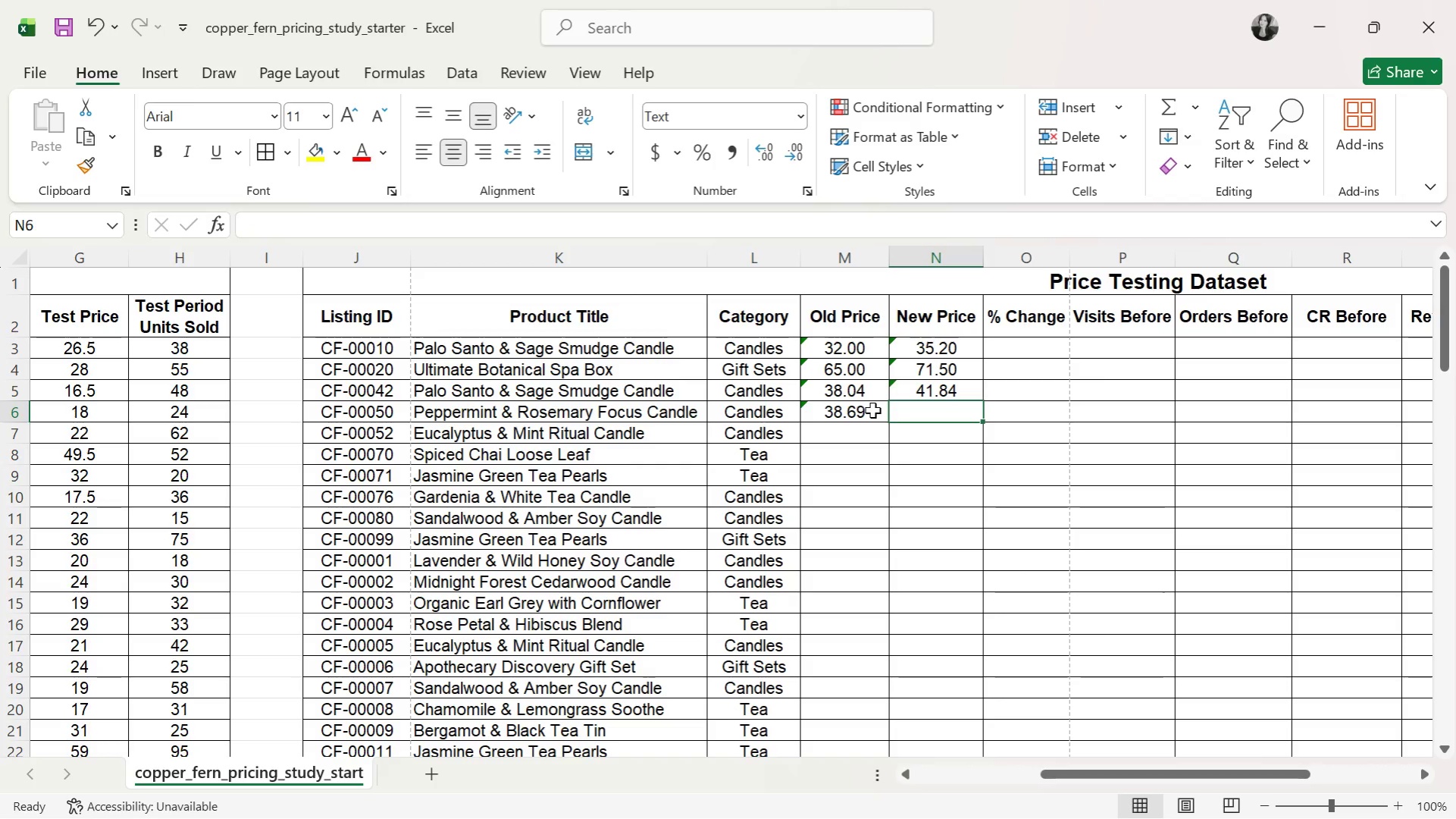 
type(42.56)
 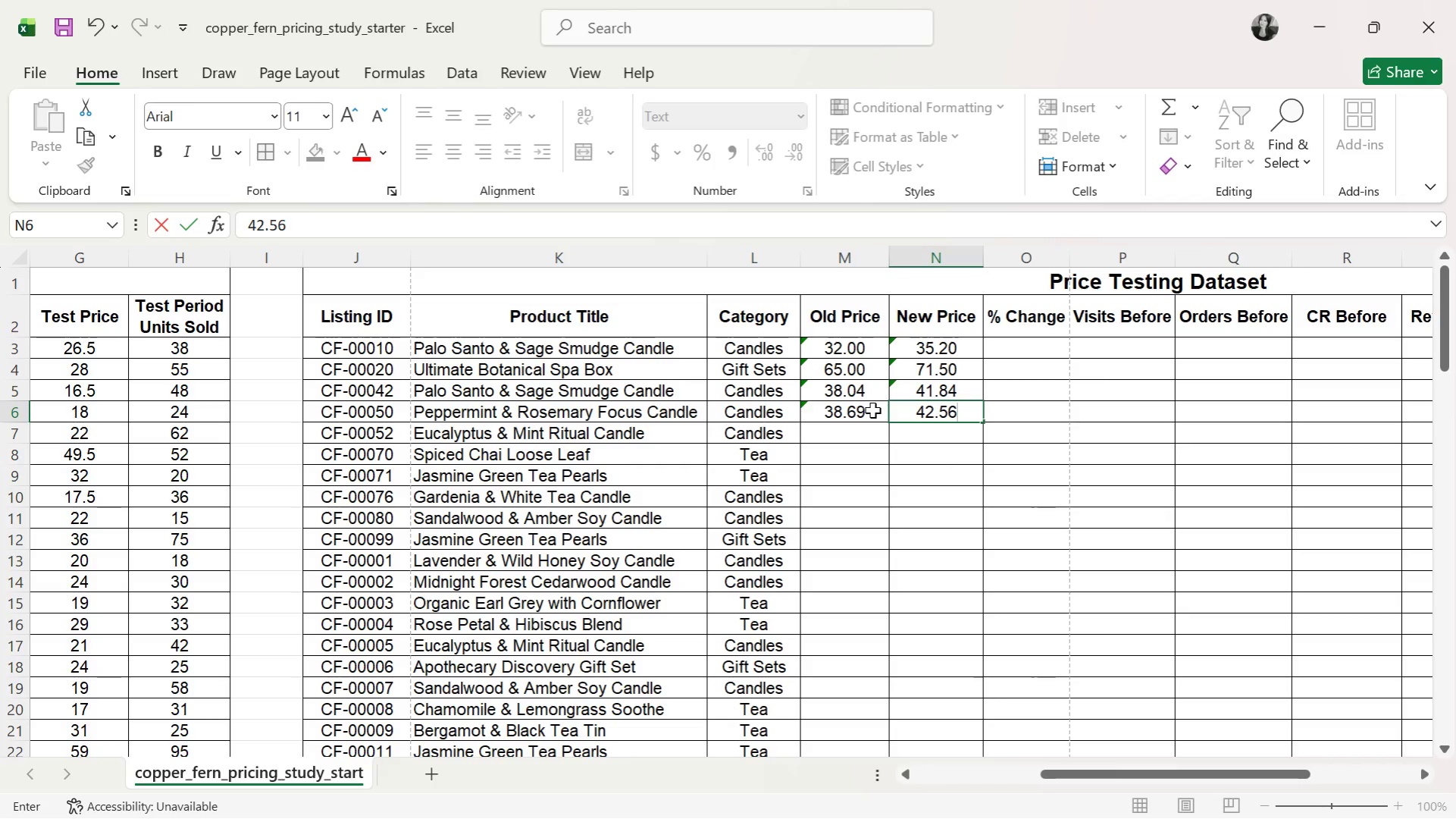 
key(ArrowDown)
 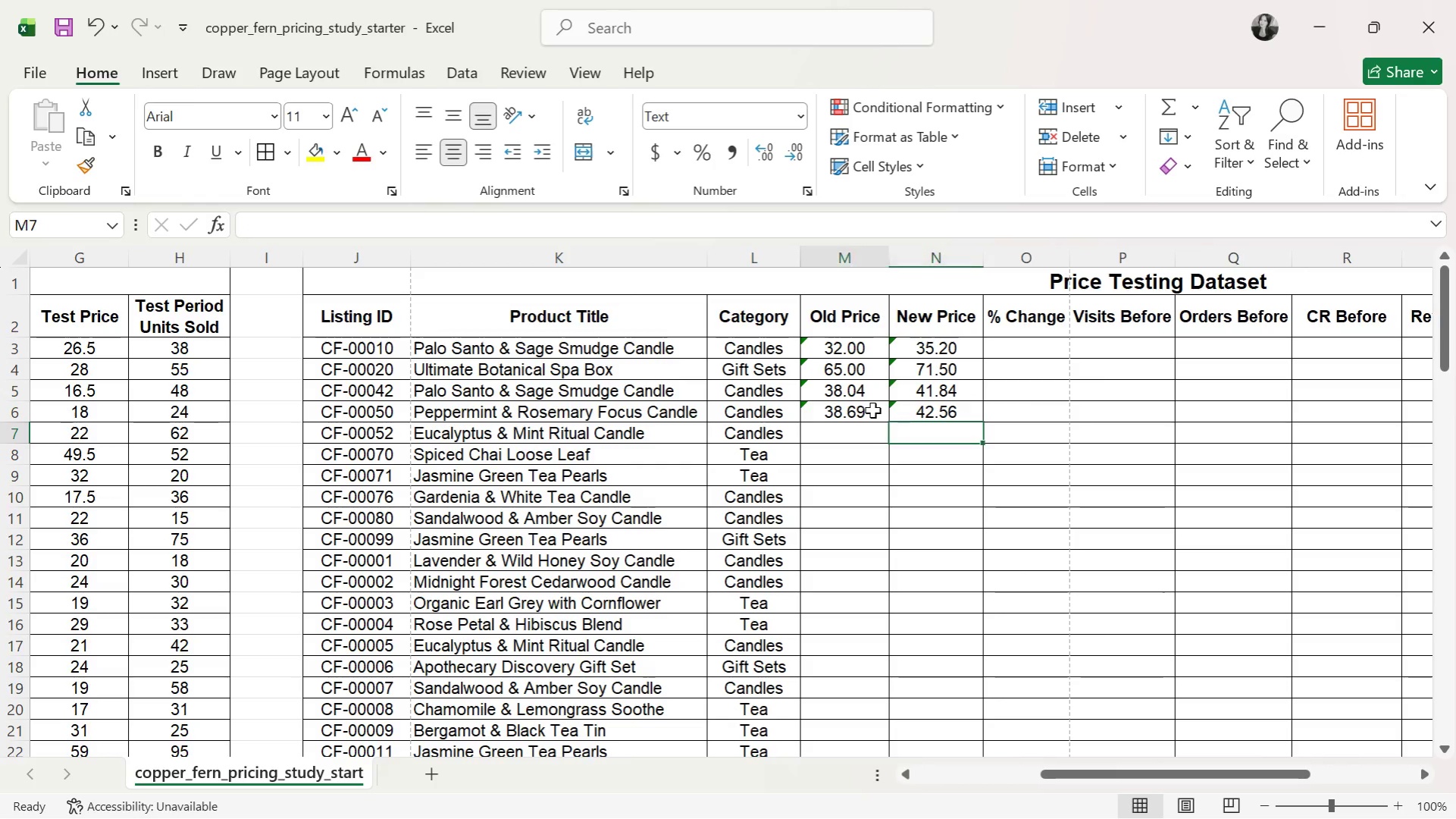 
key(ArrowLeft)
 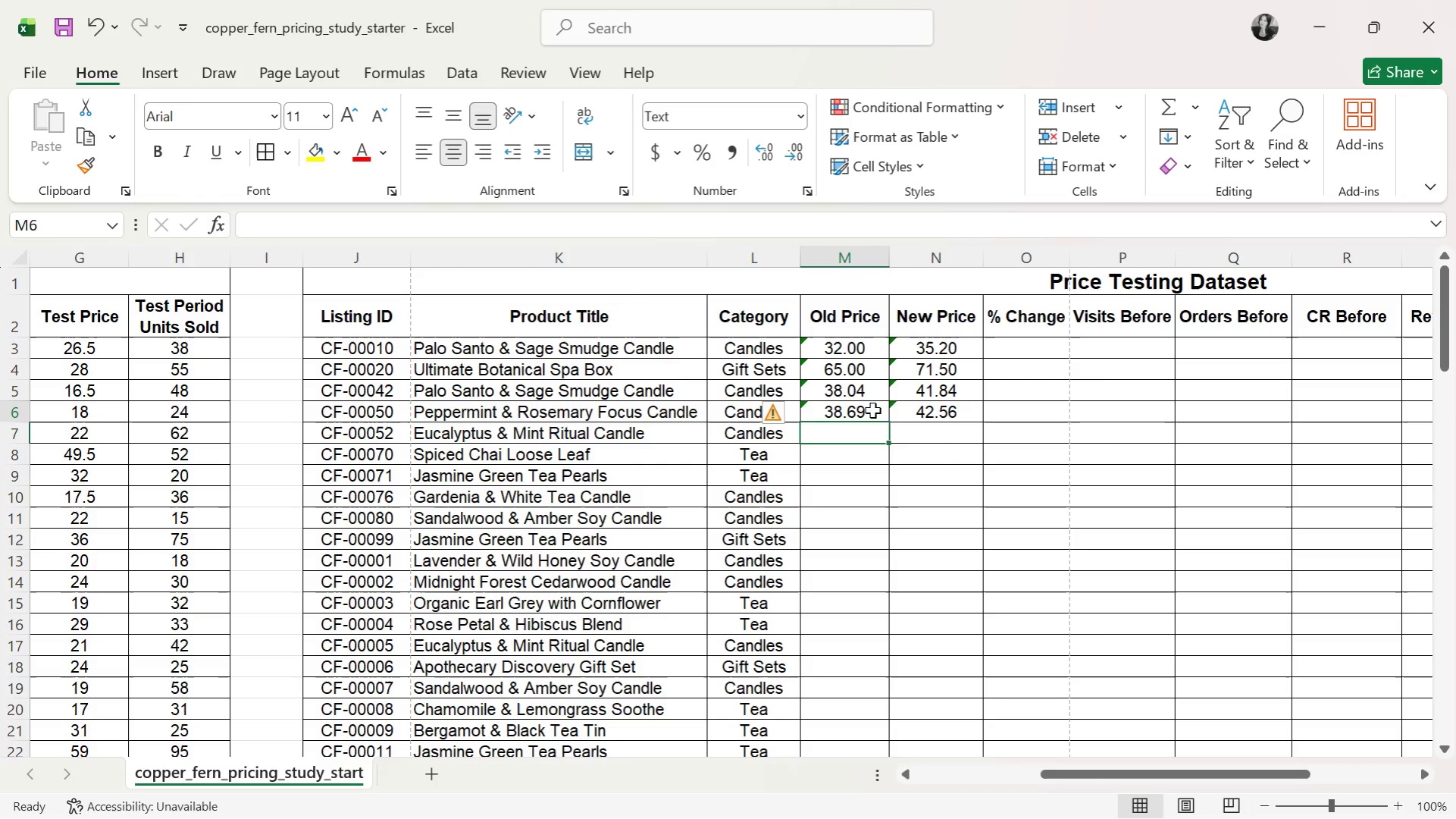 
key(ArrowUp)
 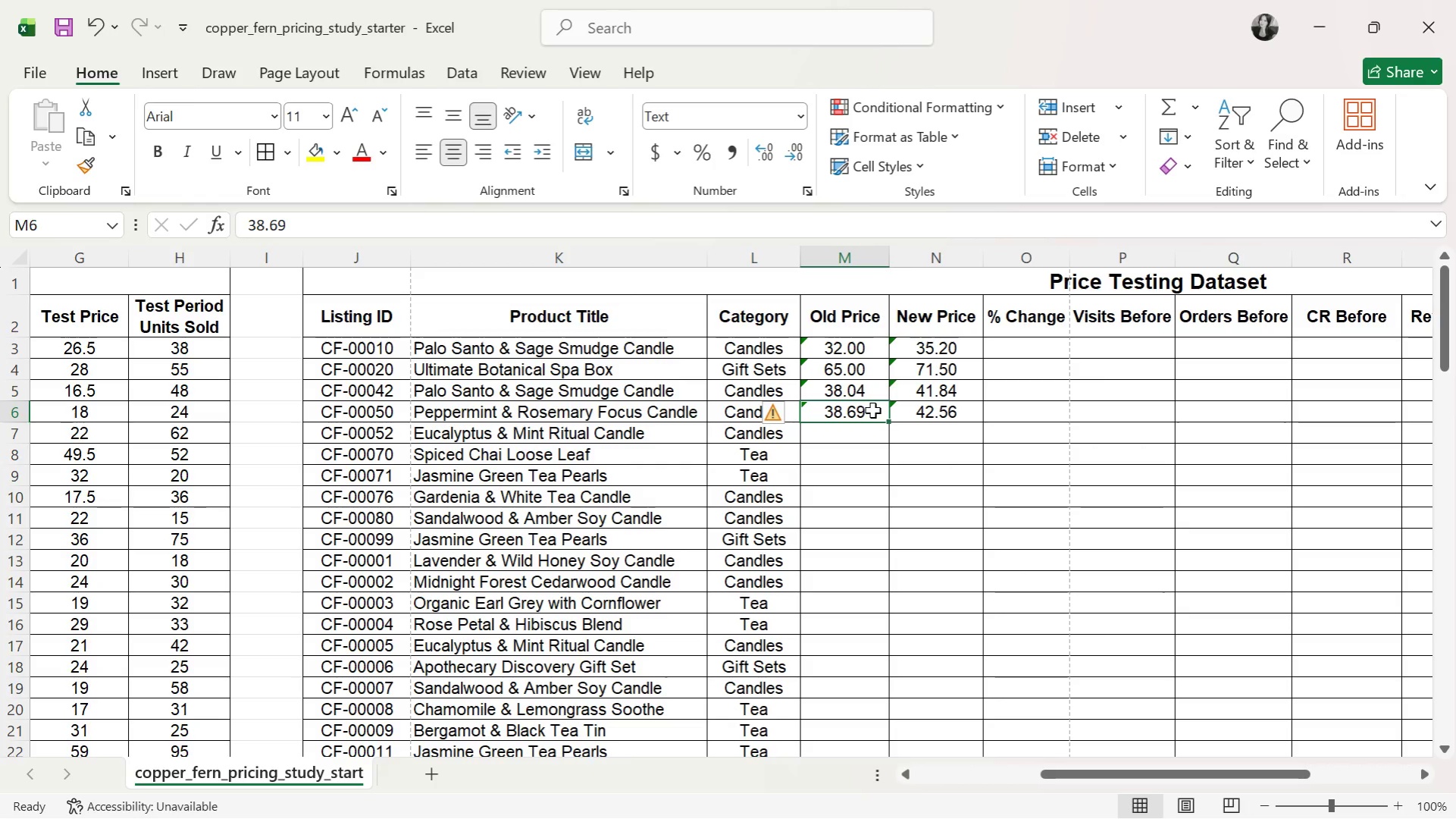 
key(ArrowDown)
 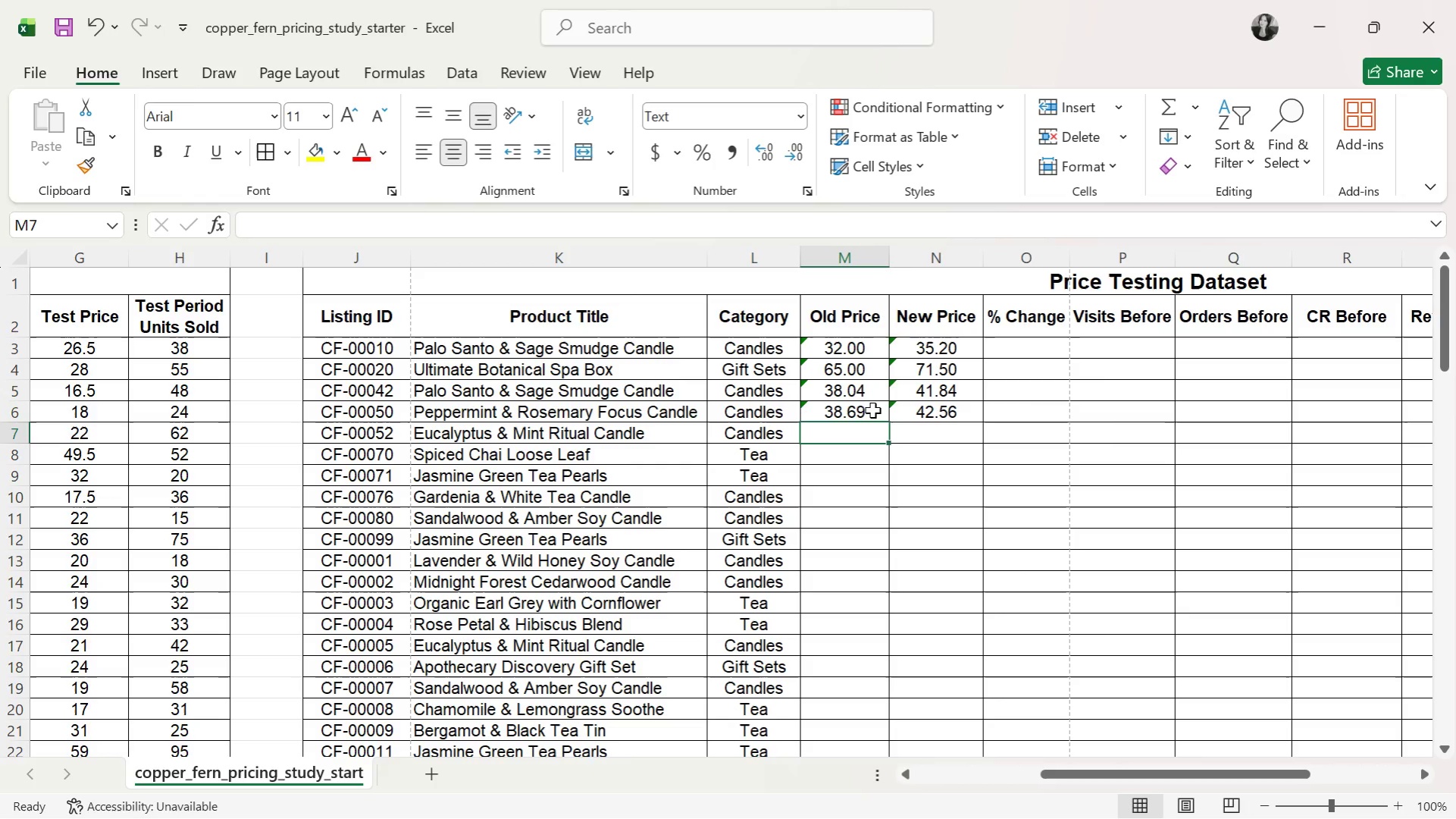 
key(ArrowUp)
 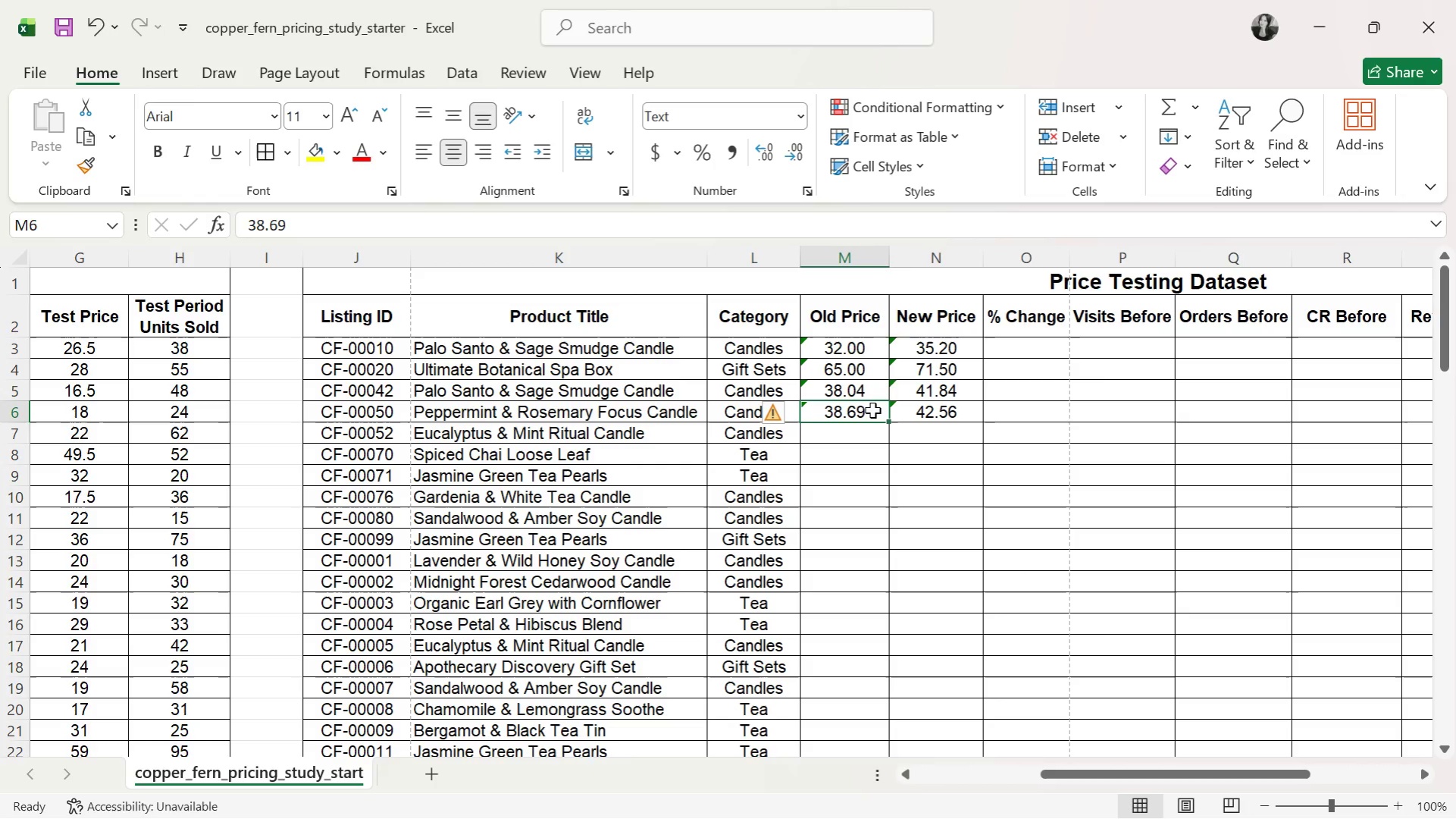 
key(ArrowRight)
 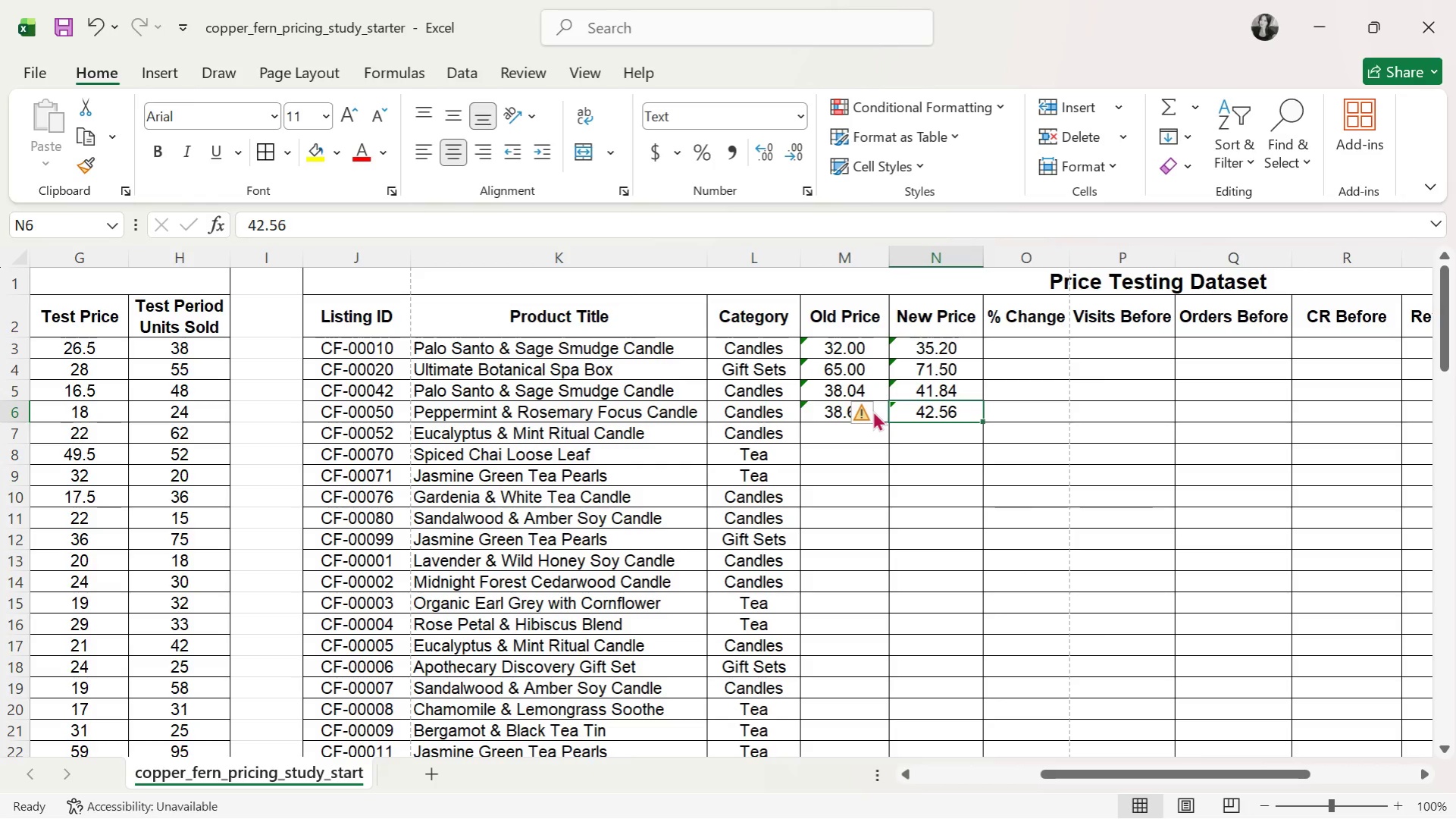 
key(ArrowDown)
 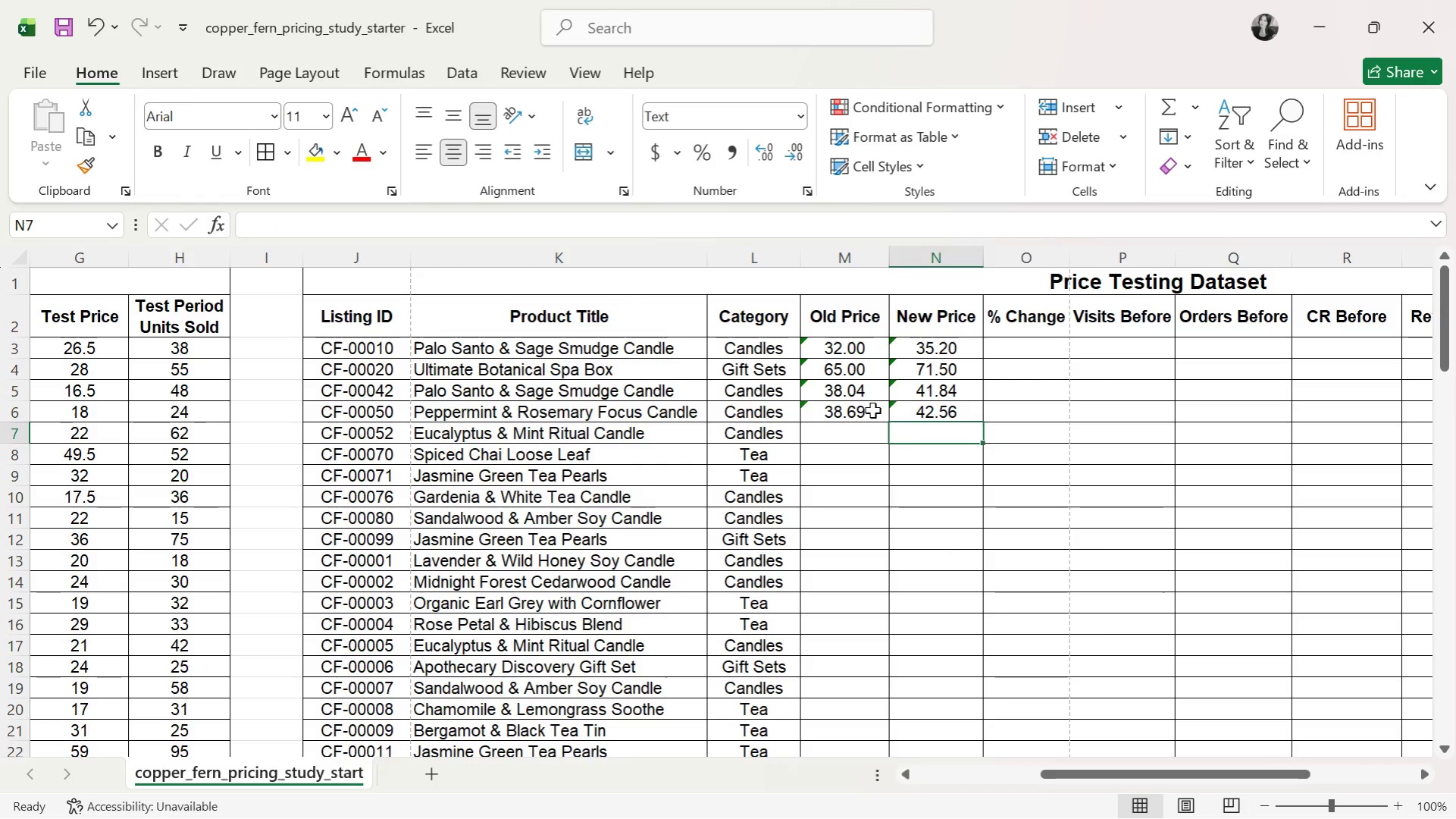 
key(ArrowLeft)
 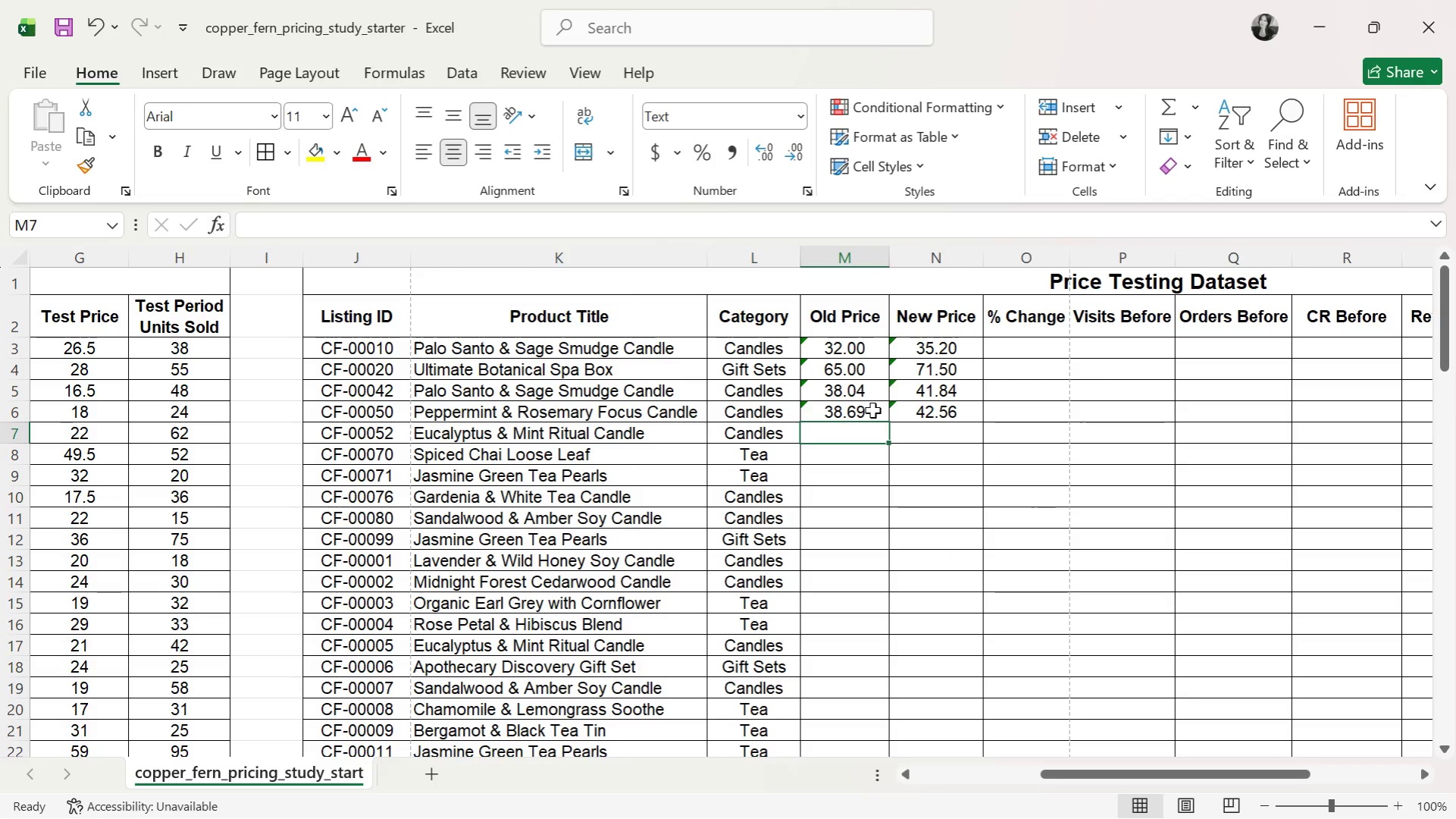 
type(55.80)
 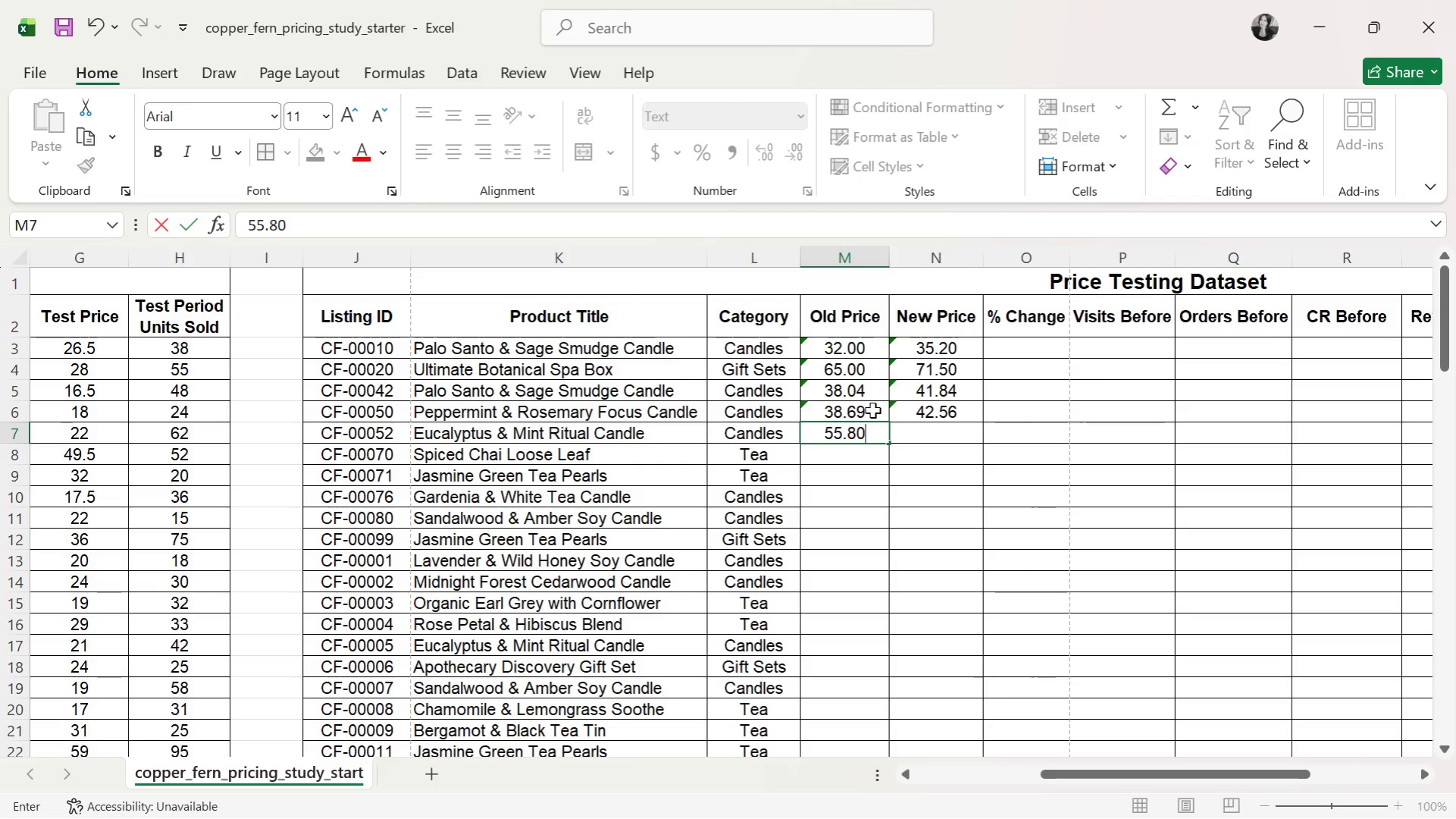 
key(ArrowRight)
 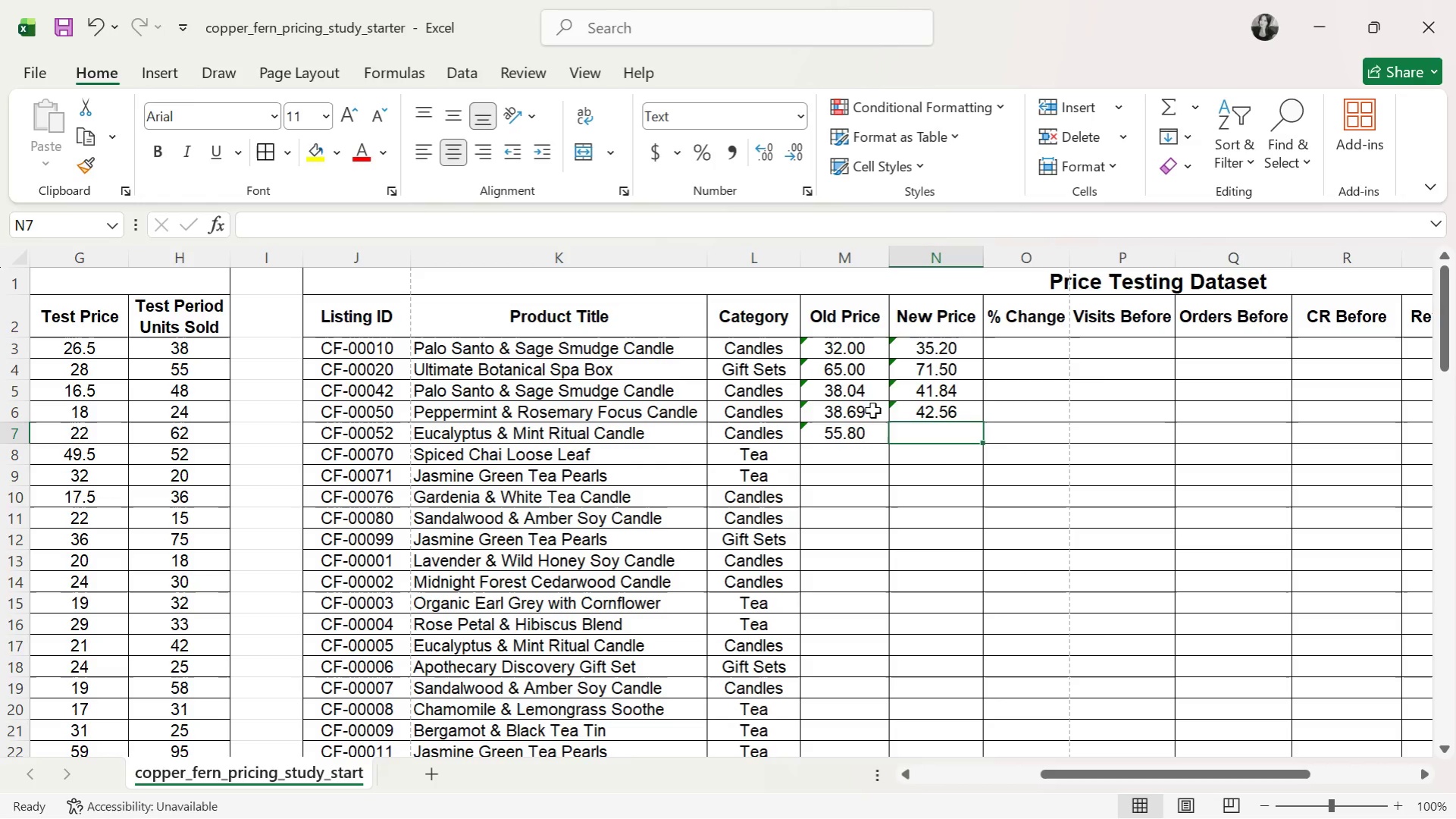 
wait(12.61)
 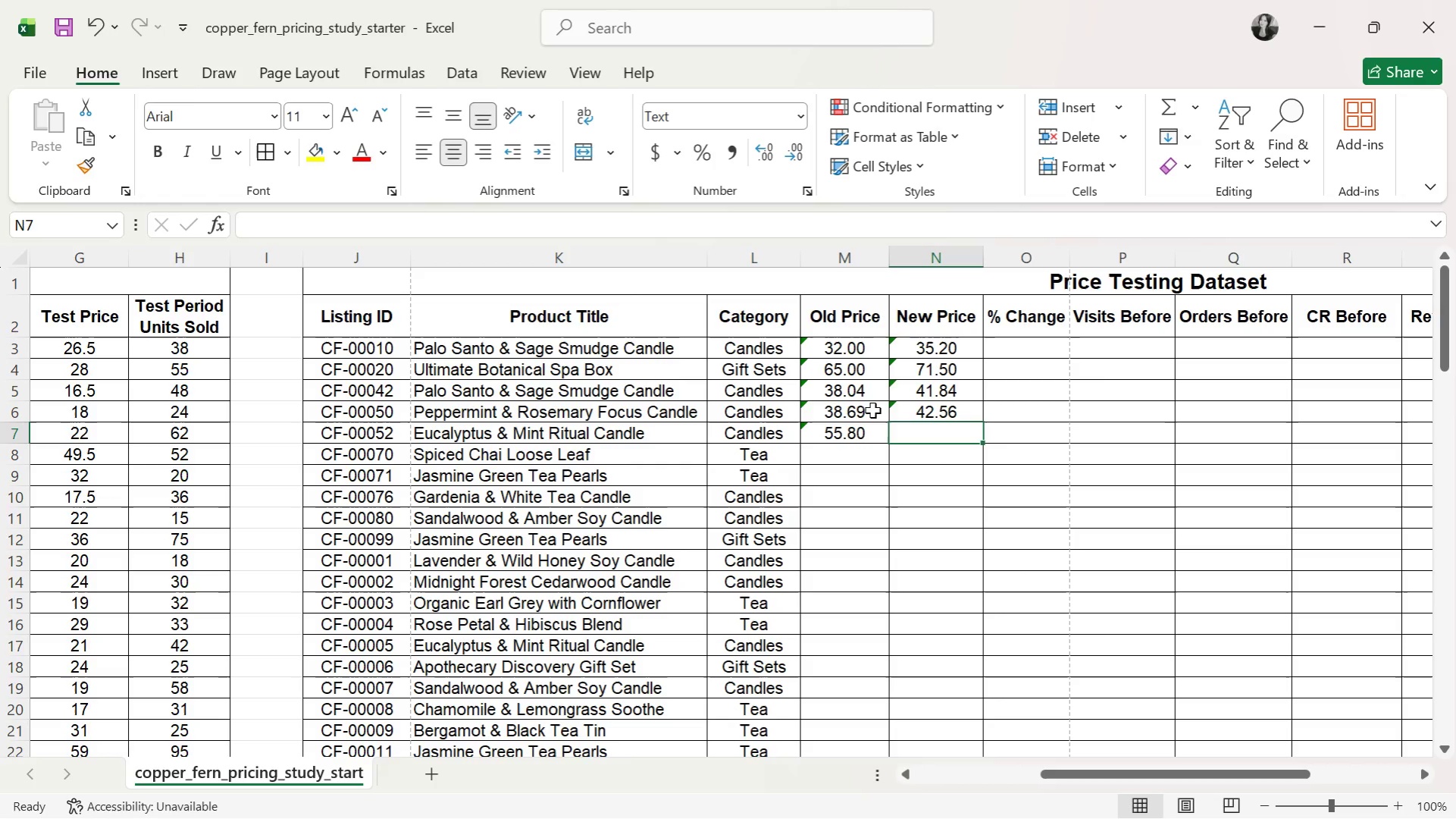 
key(ArrowLeft)
 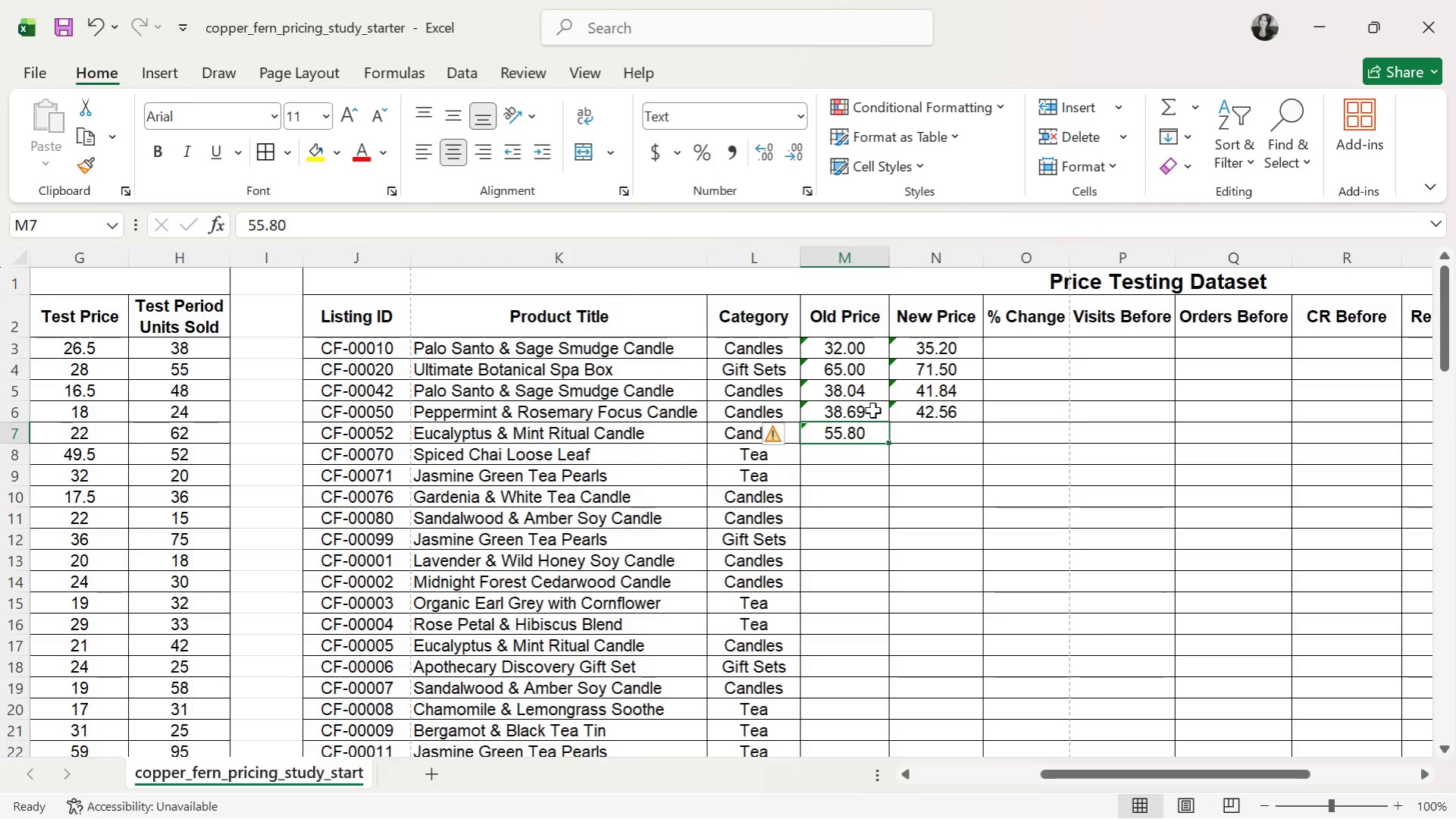 
key(ArrowRight)
 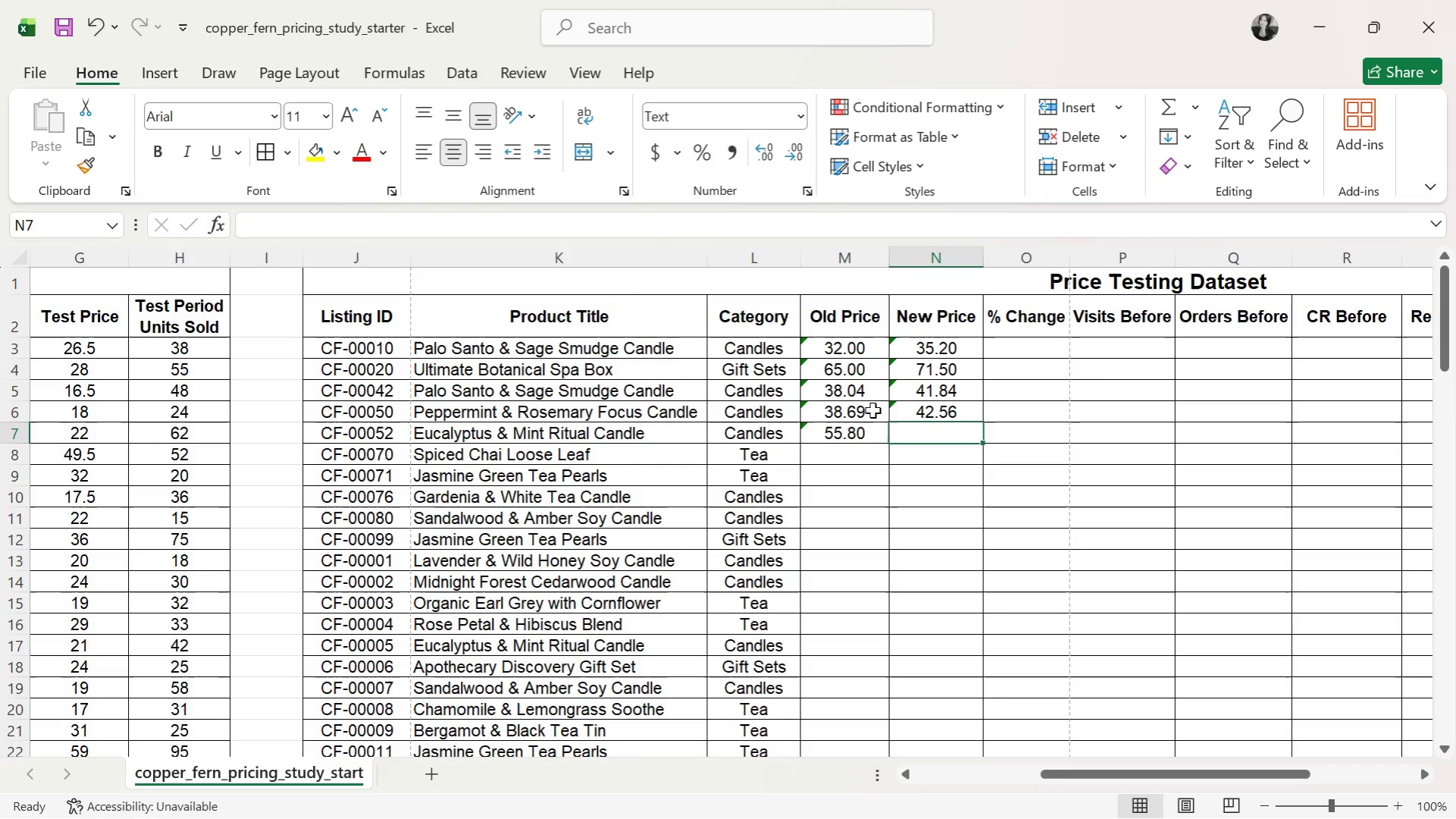 
type(61.38)
 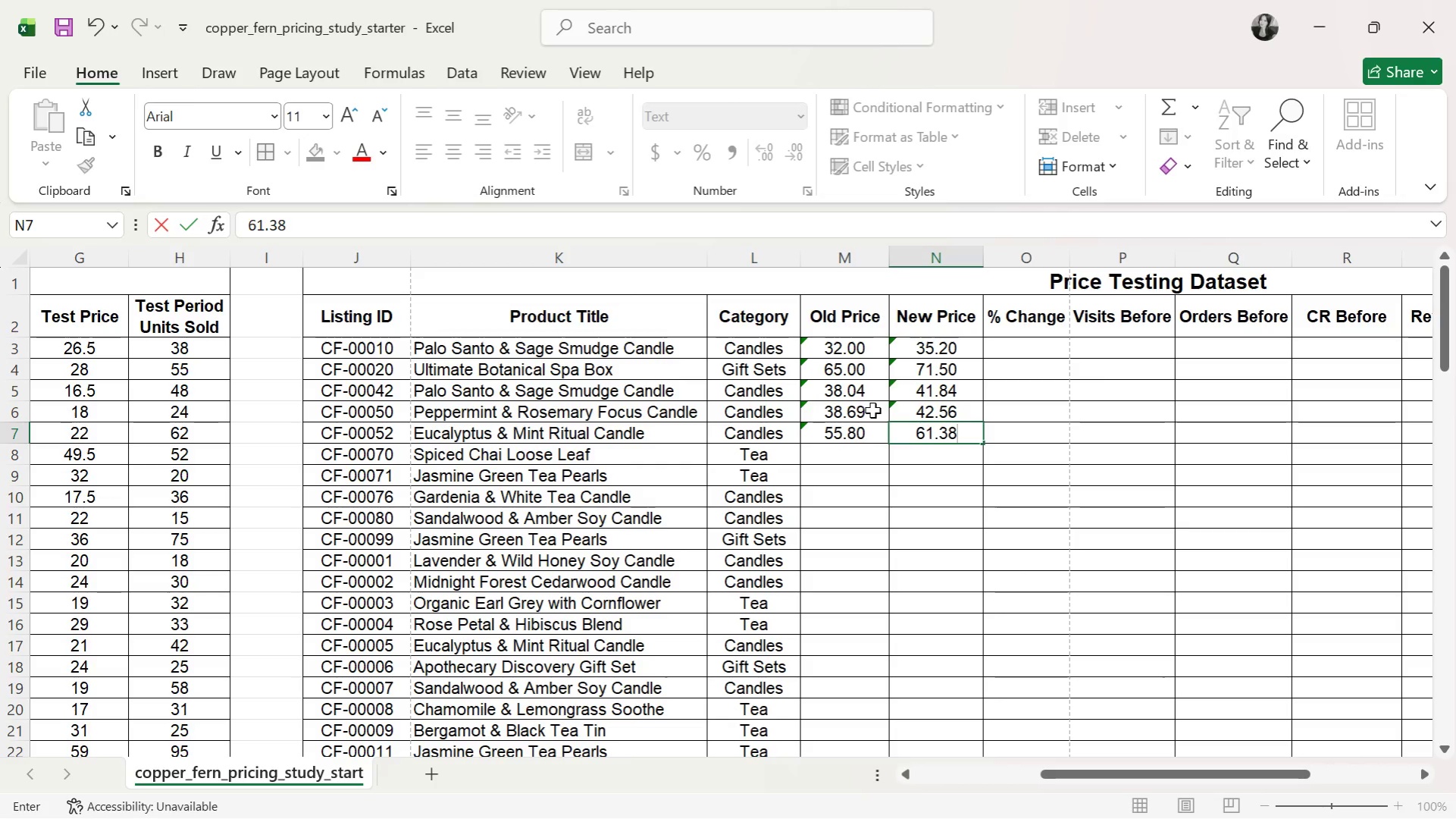 
key(ArrowDown)
 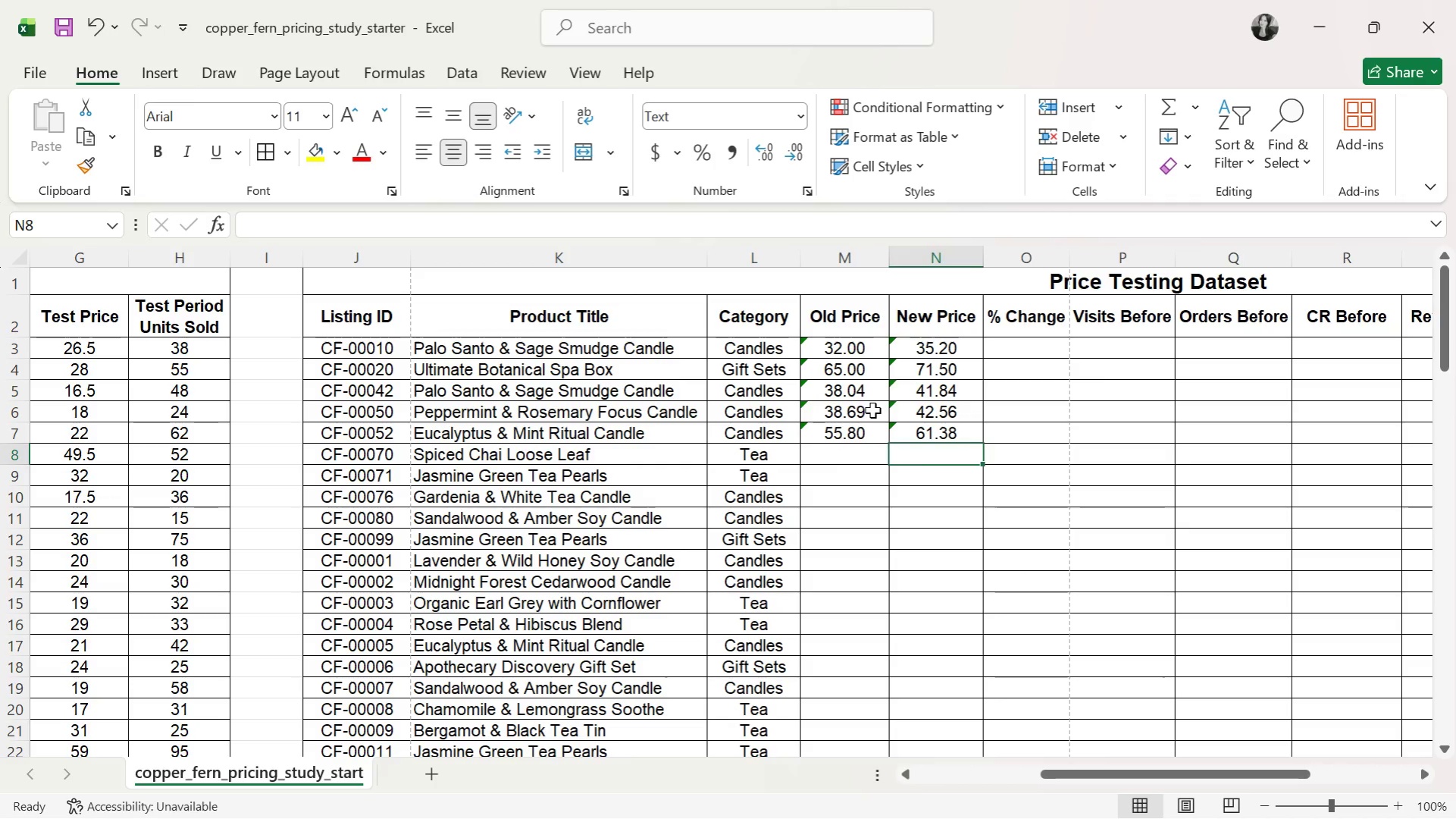 
key(ArrowLeft)
 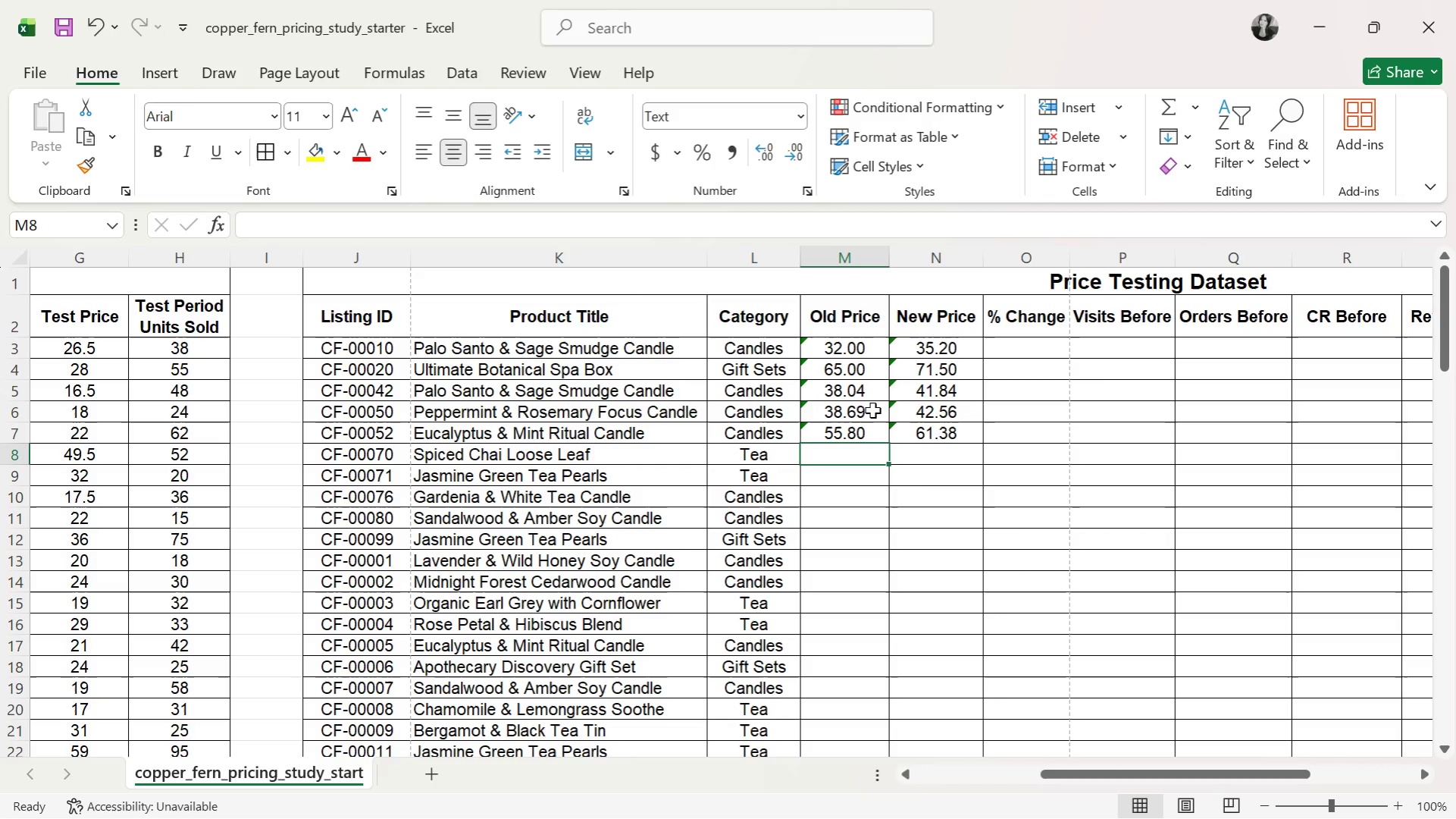 
wait(5.69)
 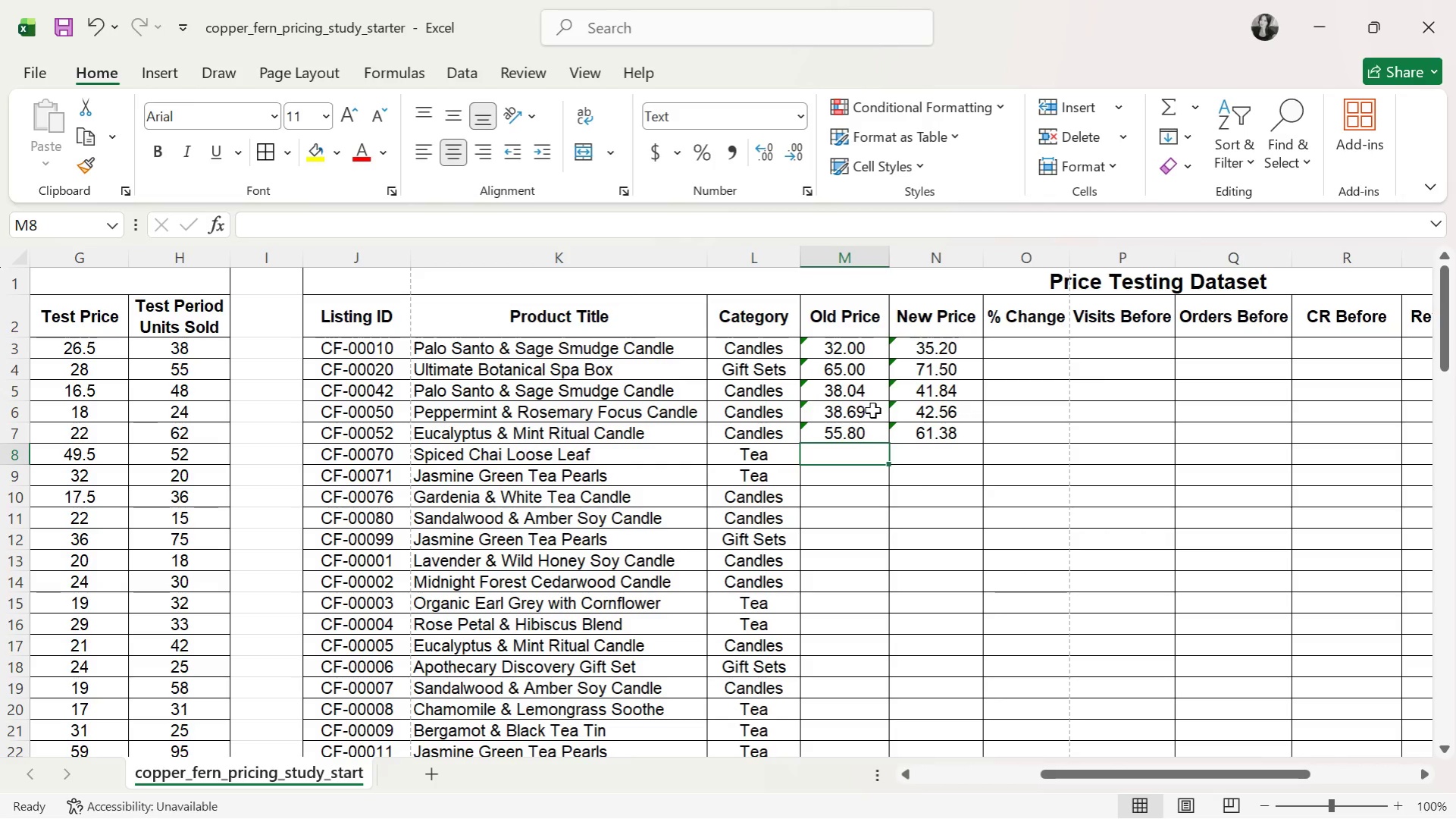 
type(33.88)
 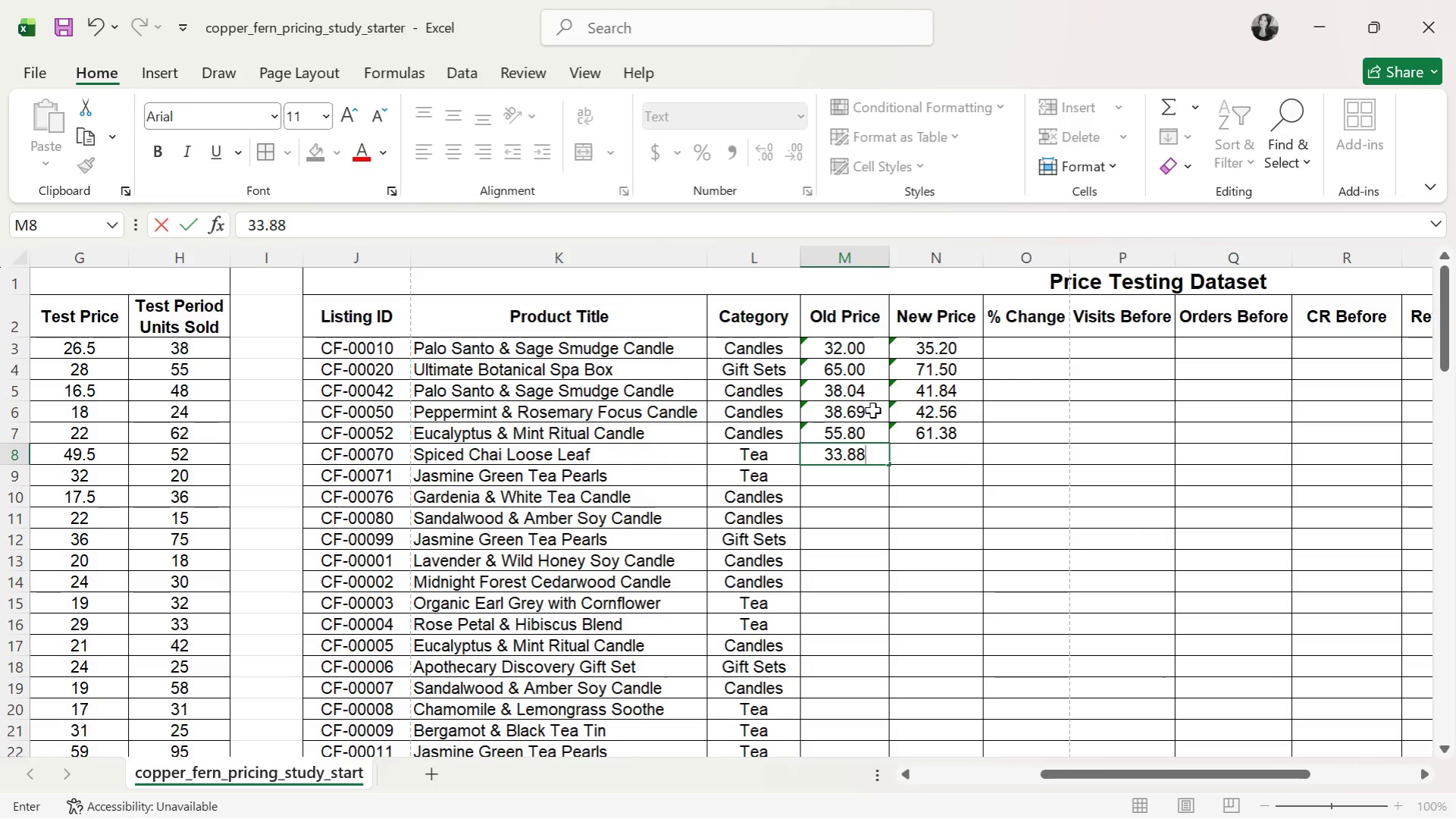 
key(ArrowRight)
 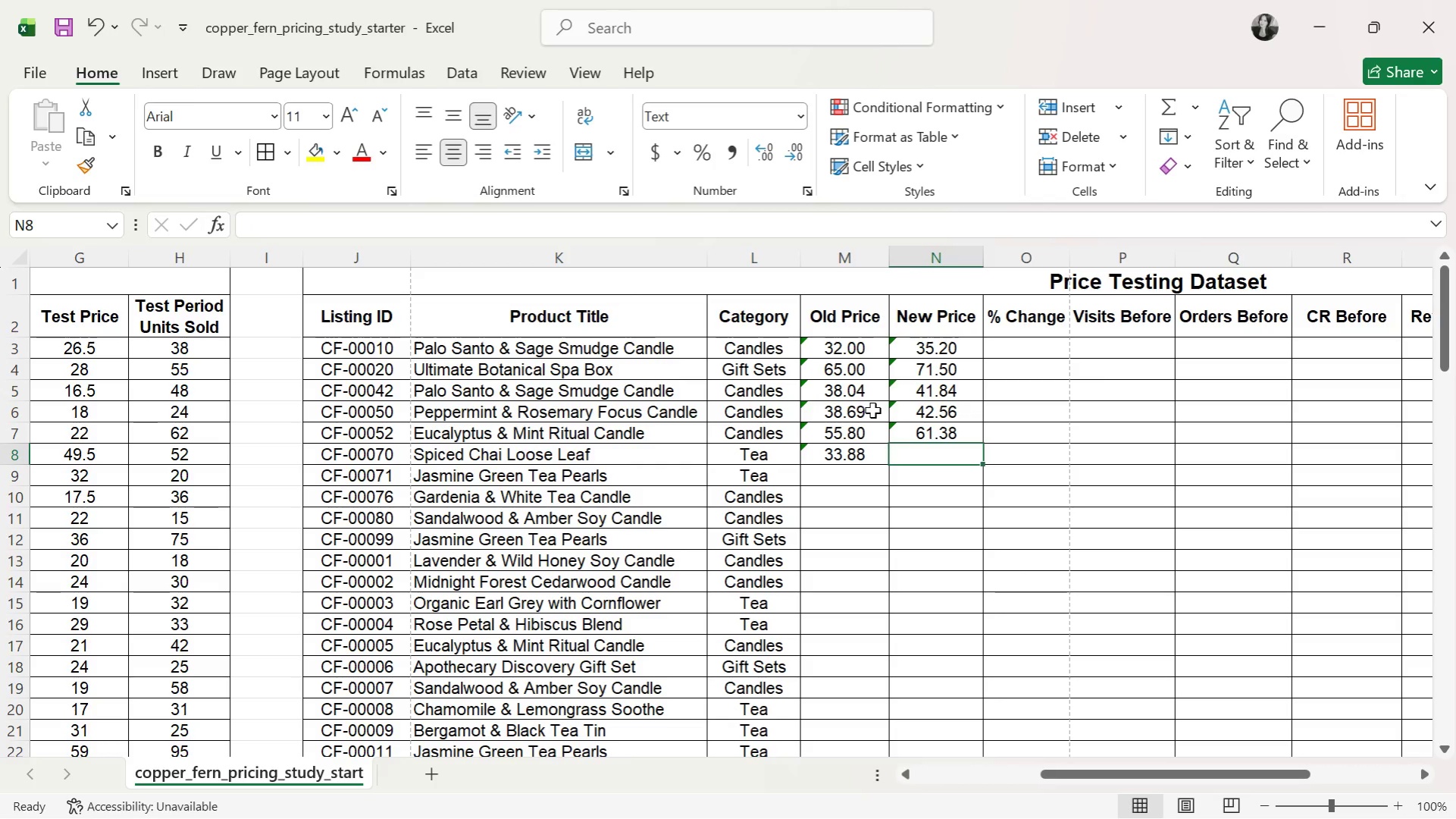 
type(30.49)
 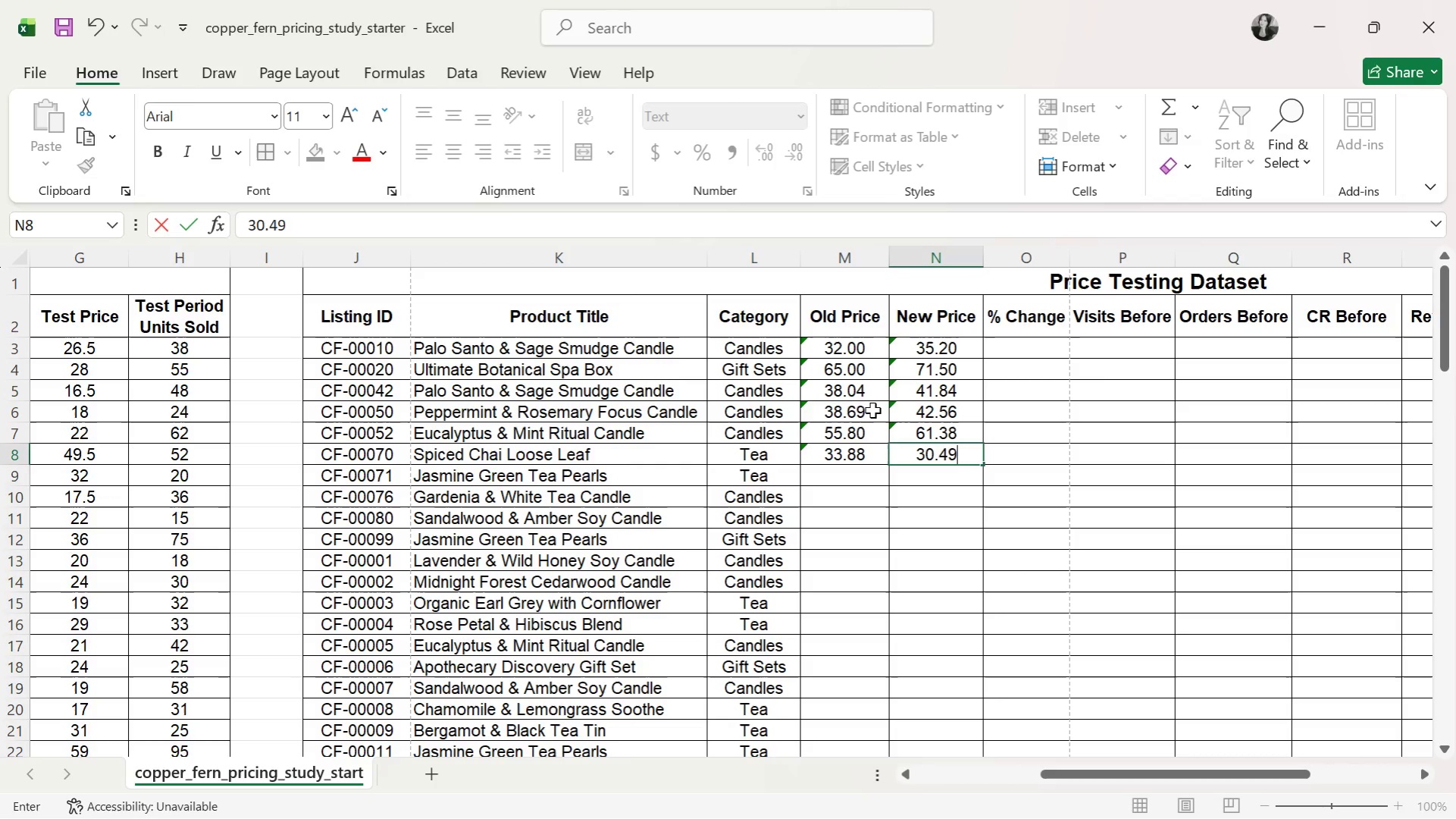 
key(ArrowDown)
 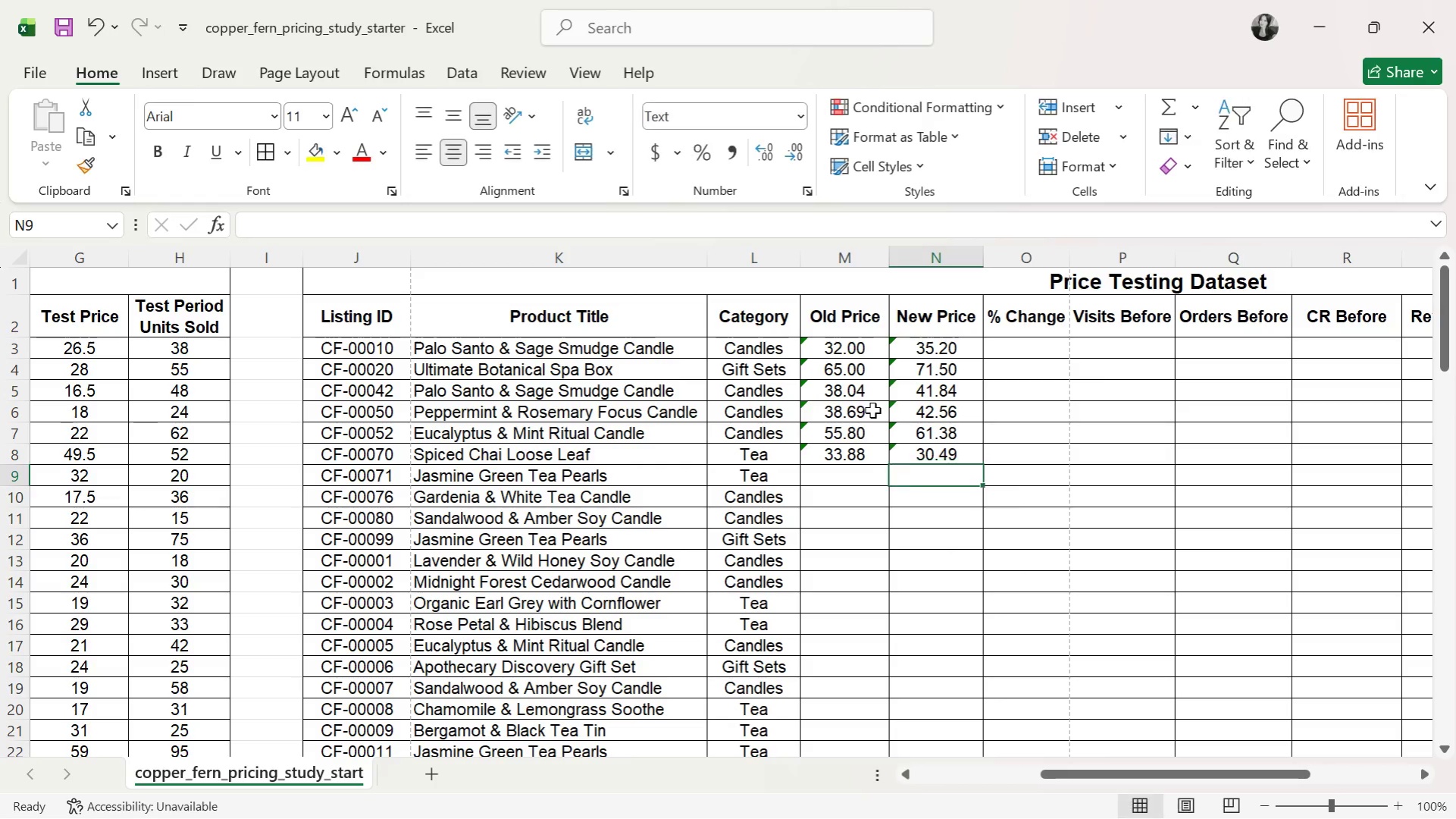 
key(ArrowLeft)
 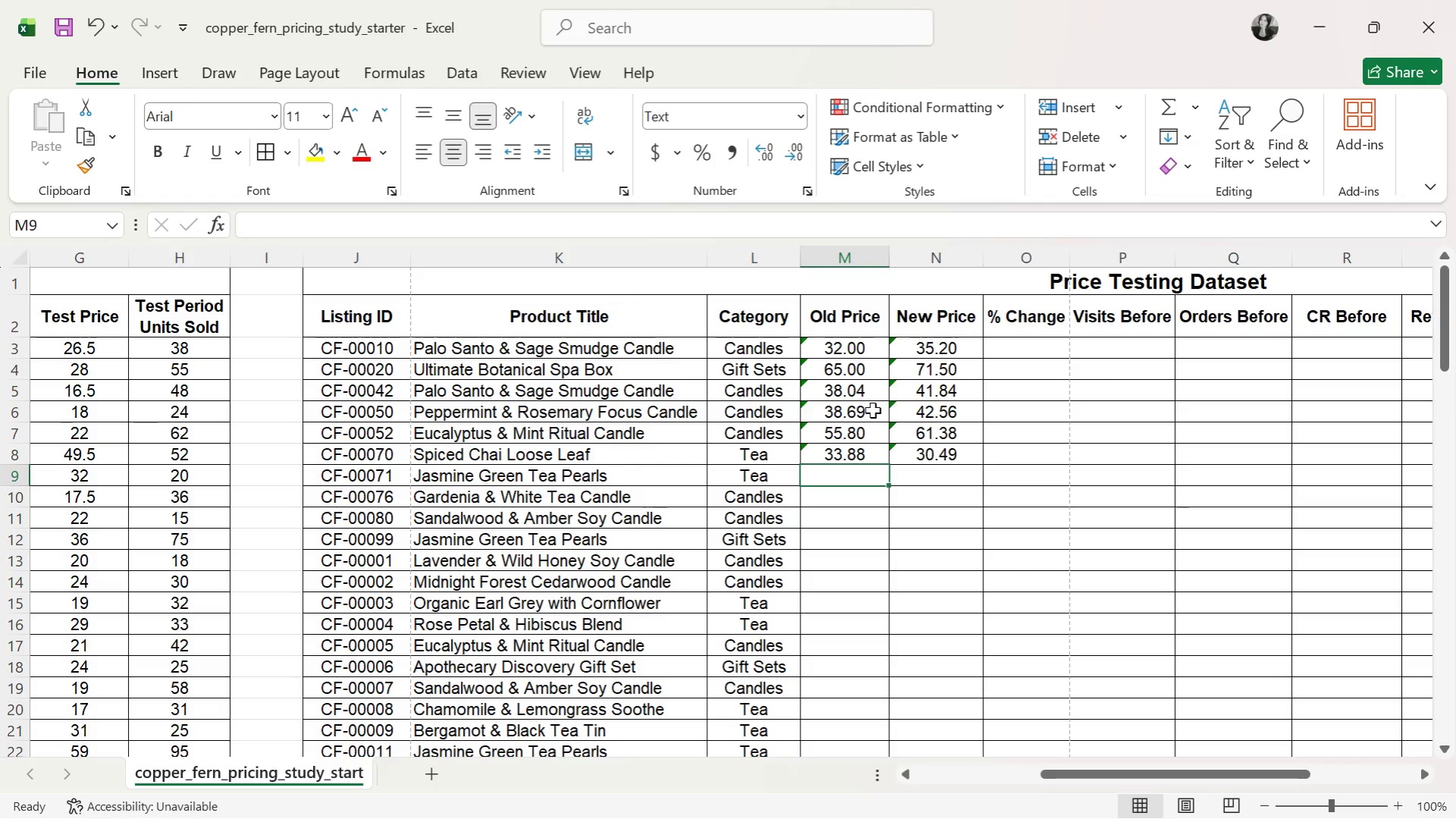 
type(33.79)
 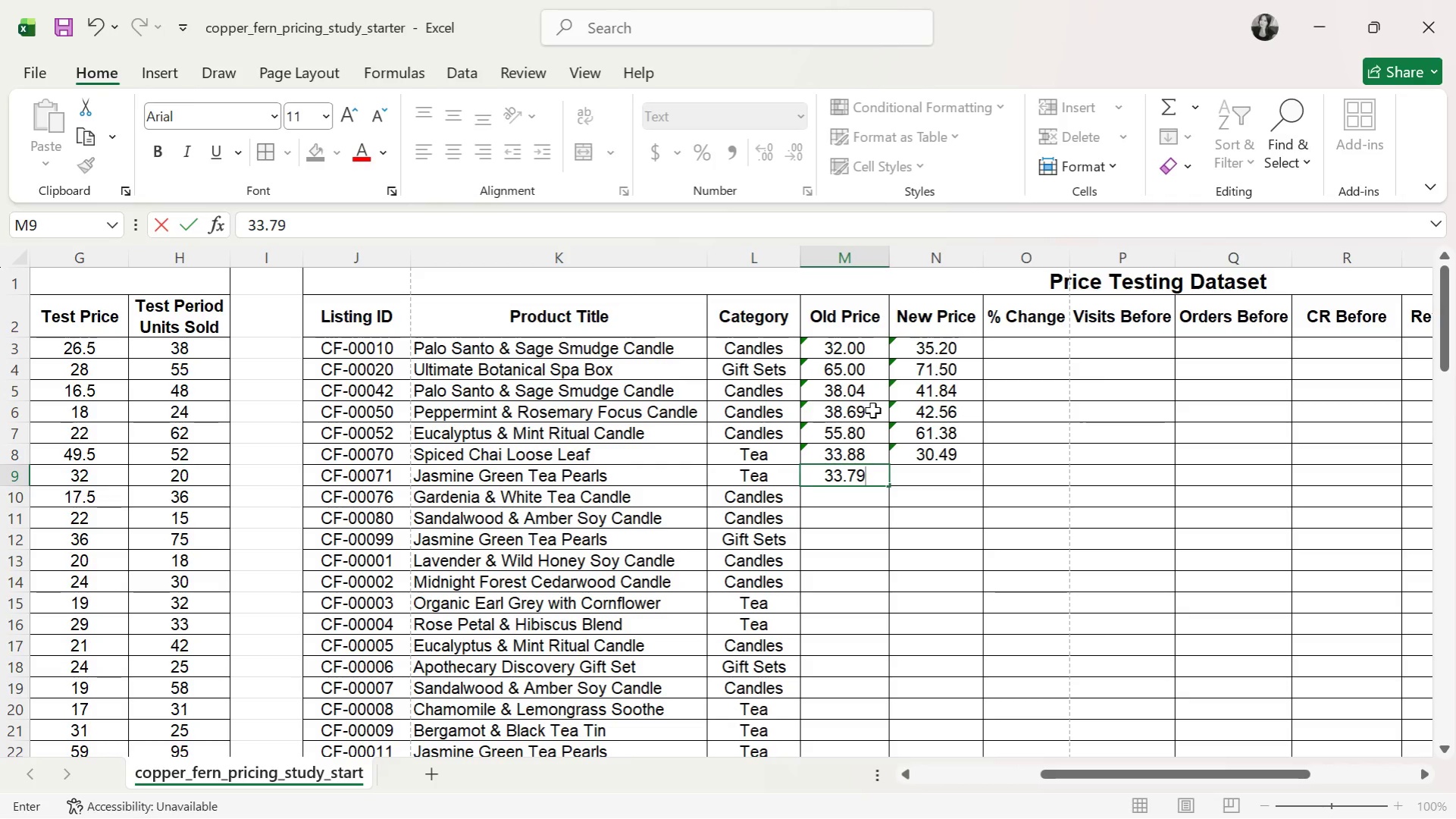 
key(ArrowRight)
 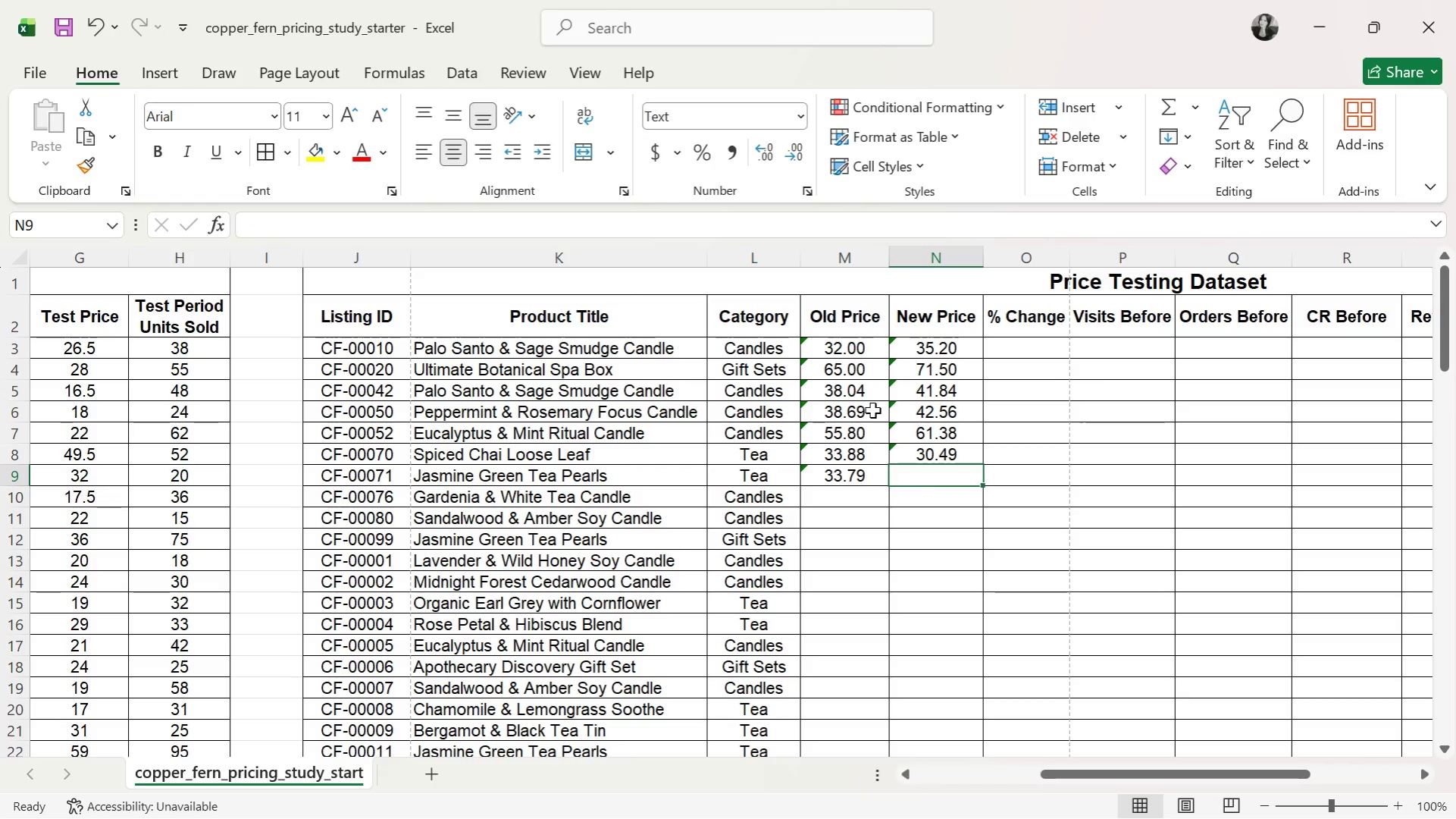 
type(30.41)
 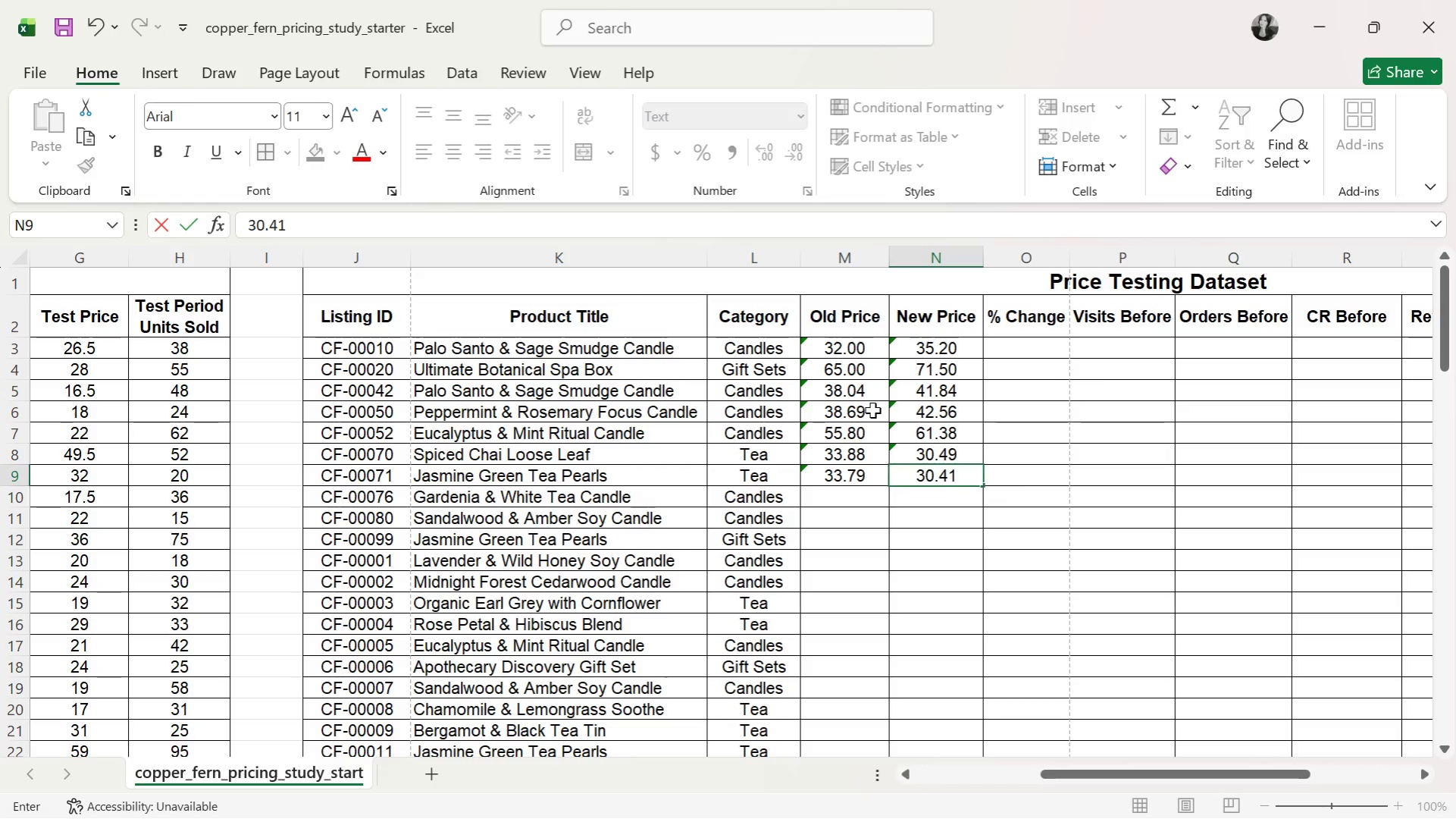 
key(ArrowDown)
 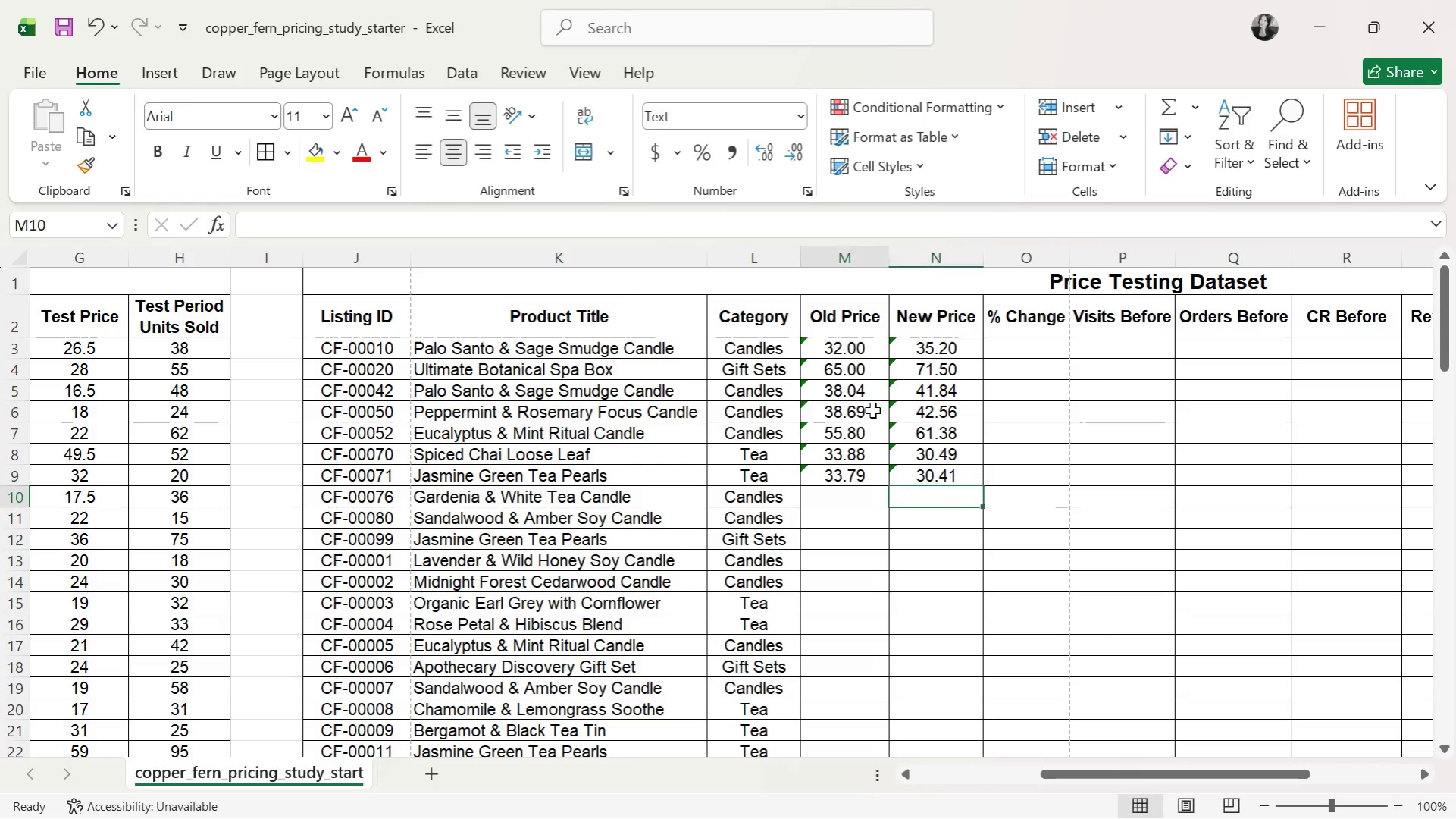 
key(ArrowLeft)
 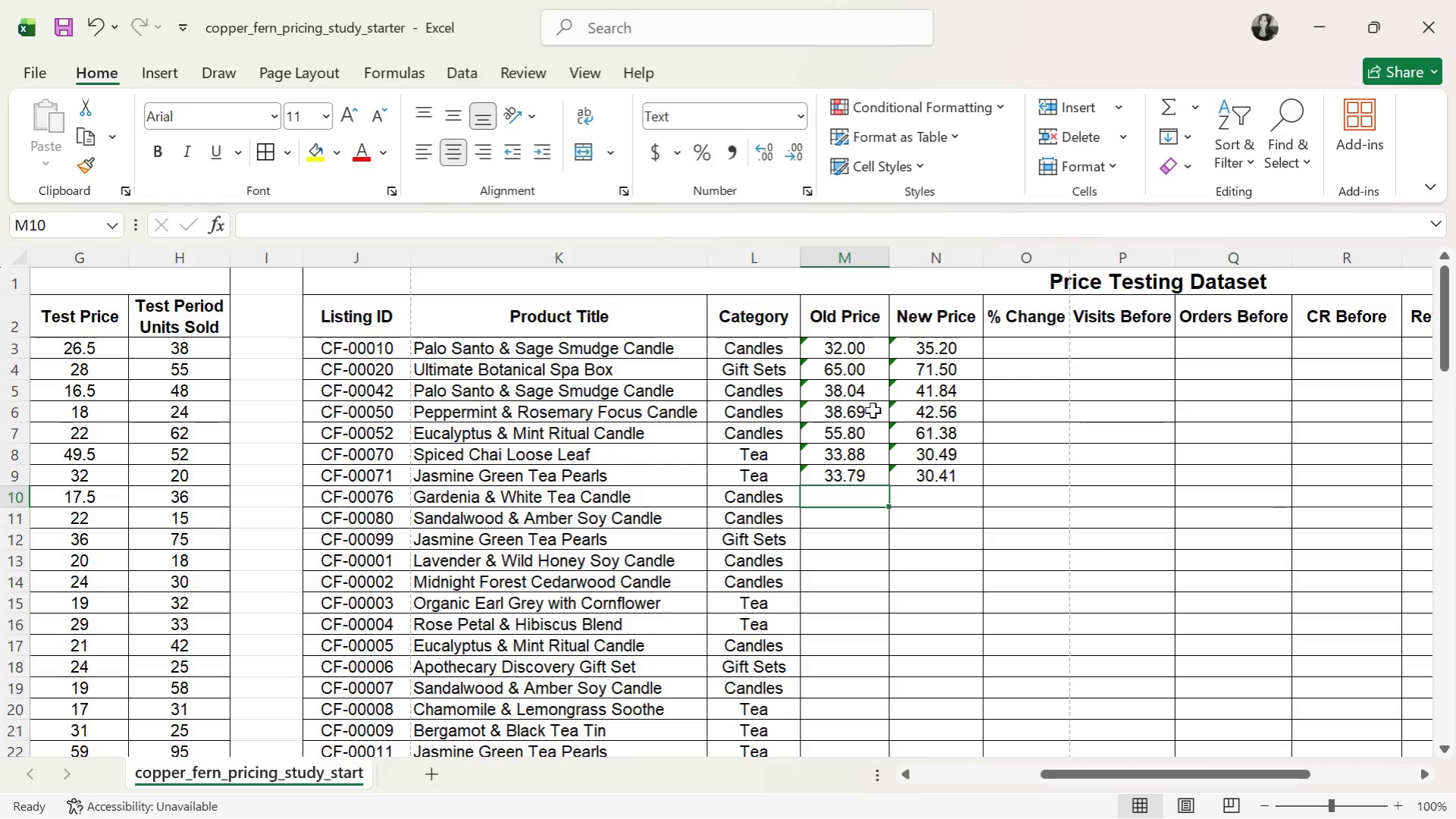 
wait(5.8)
 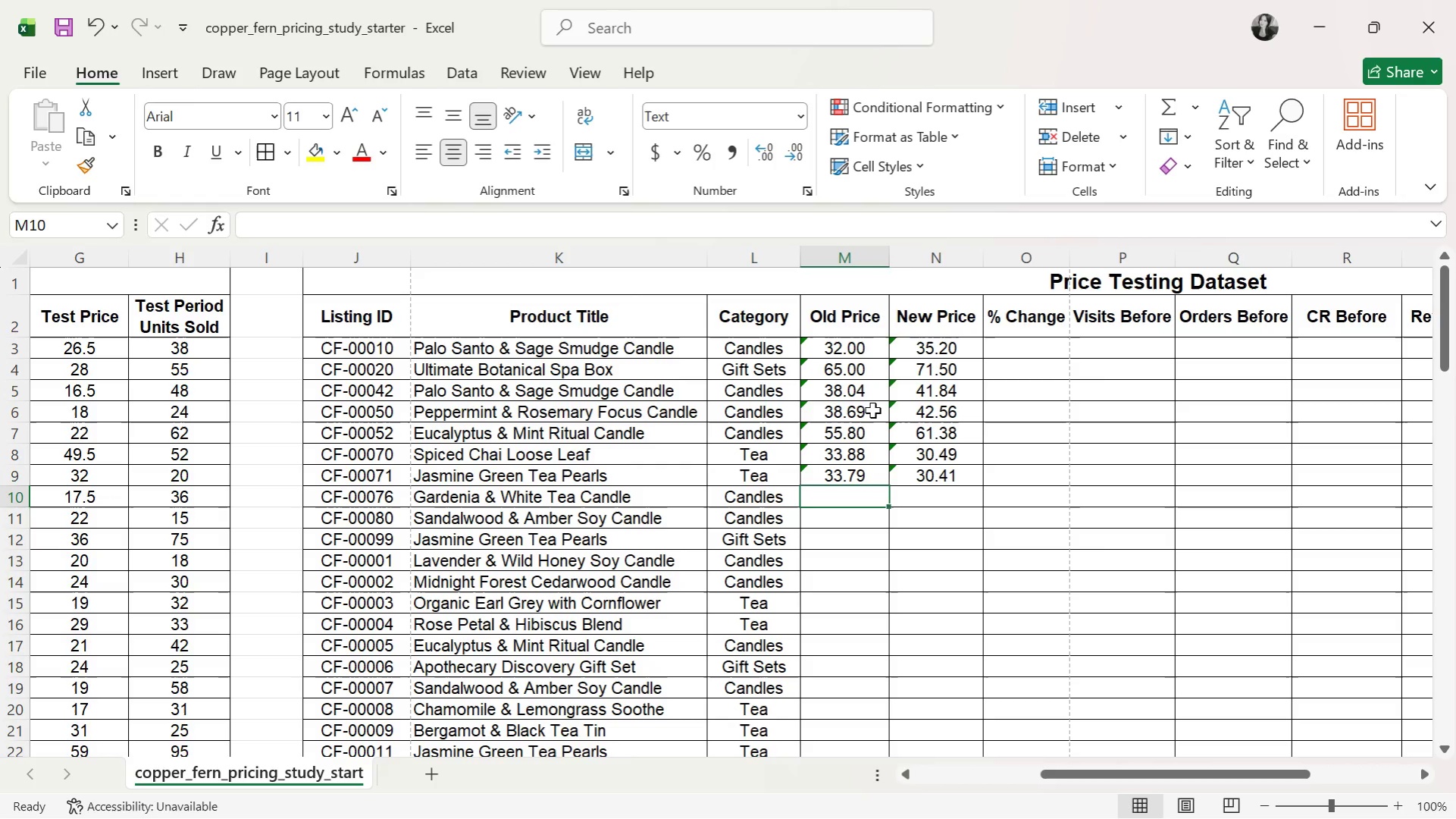 
type(47.96)
 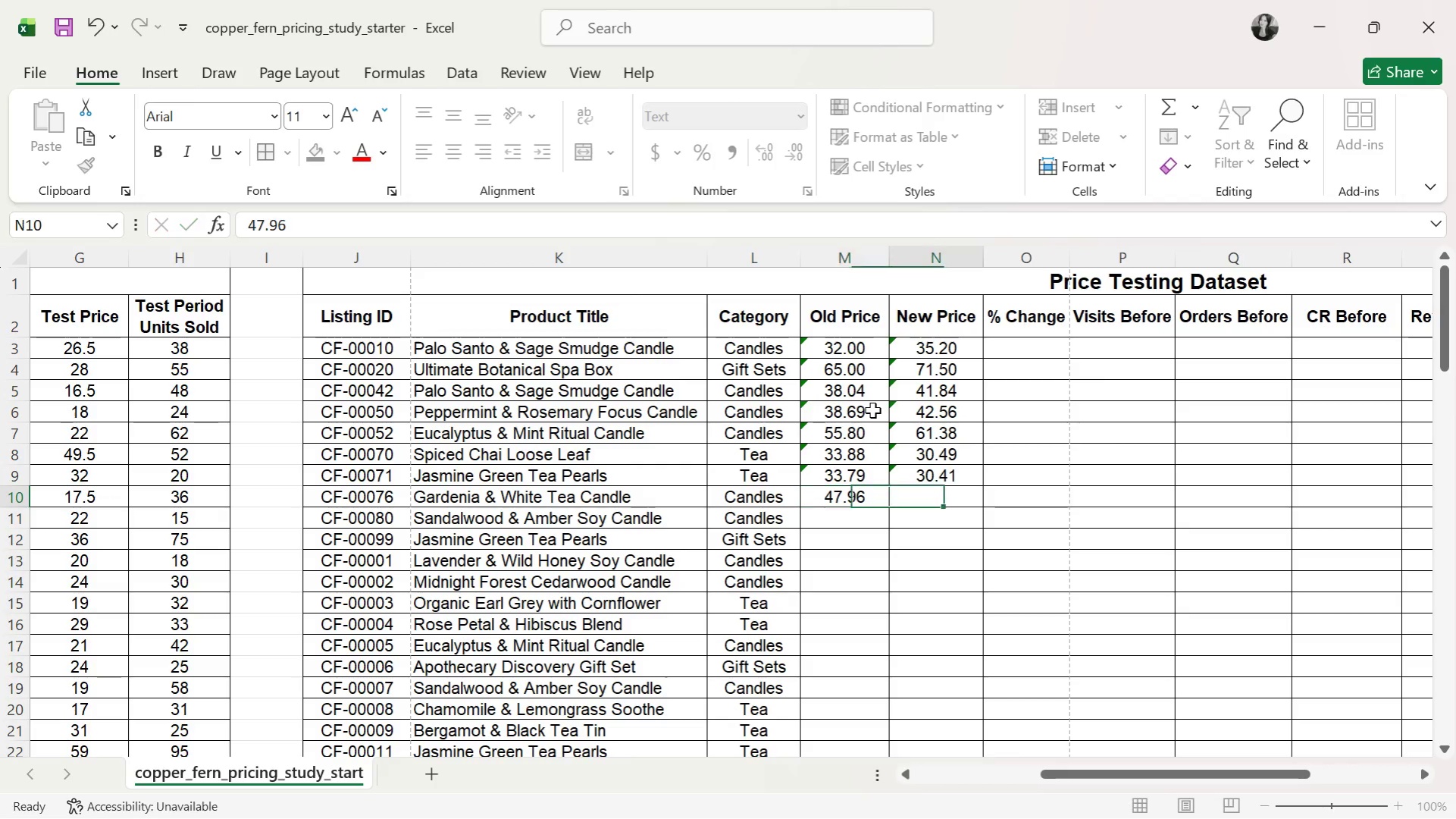 
key(ArrowRight)
 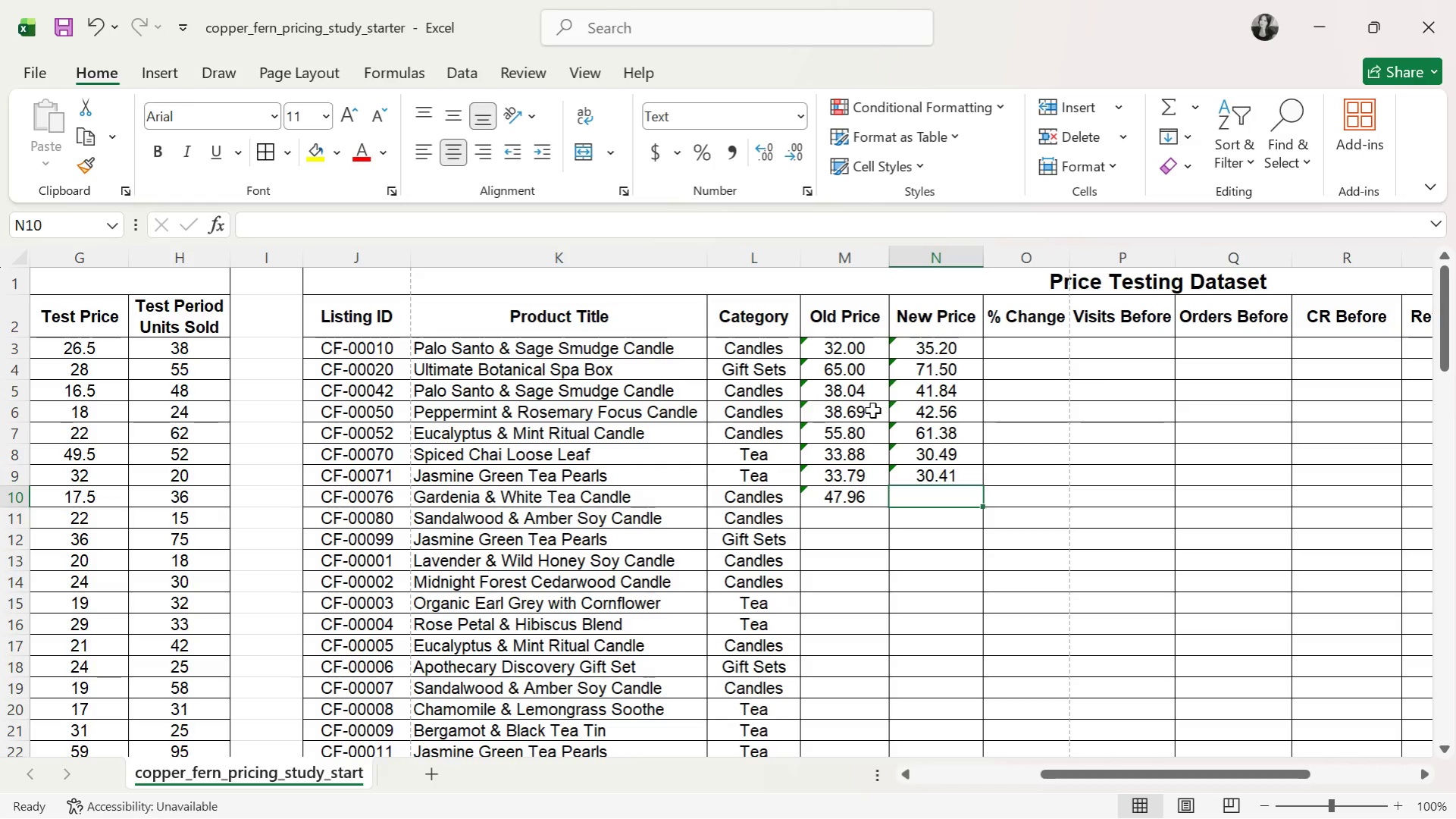 
type(52.76)
 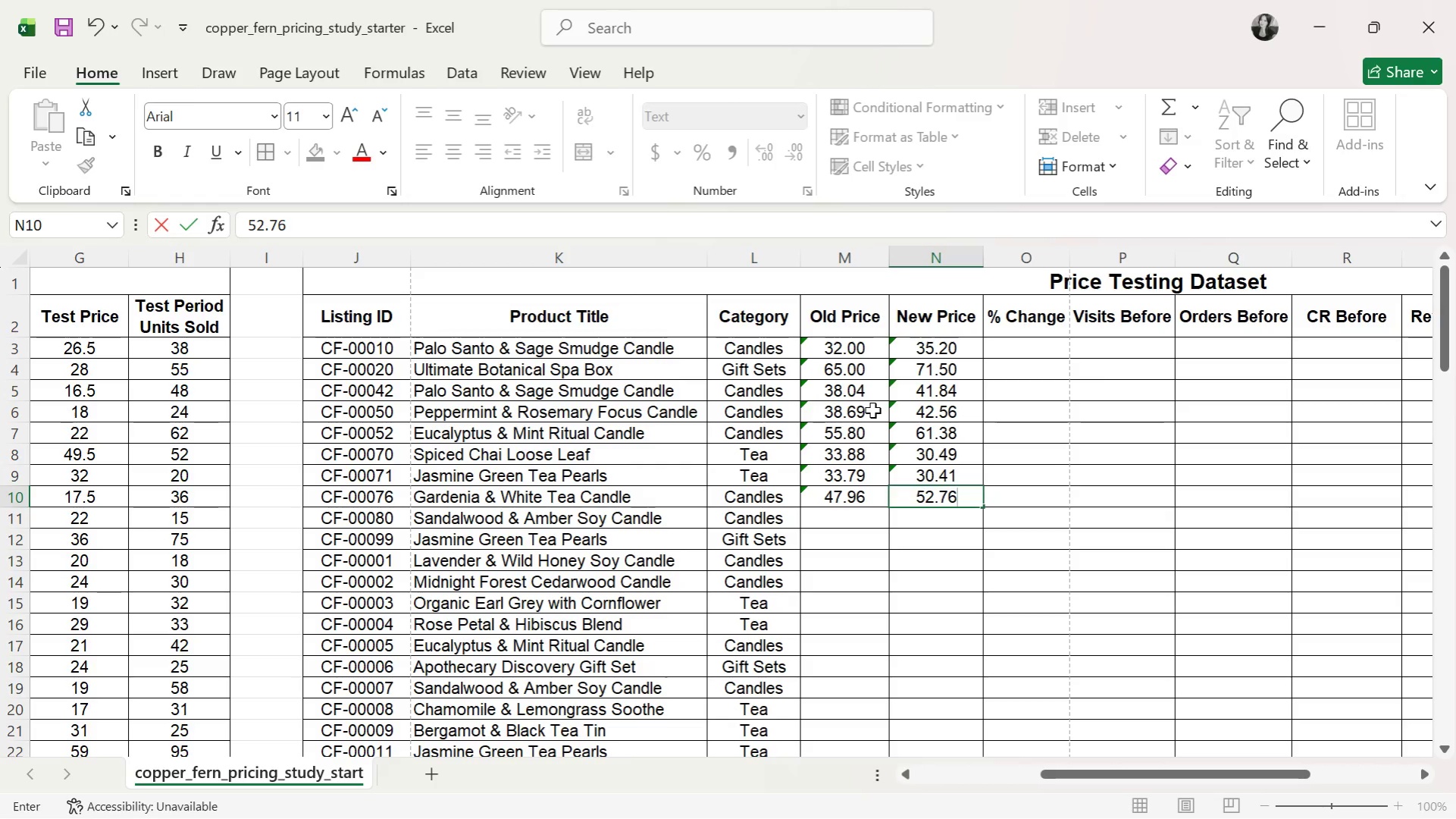 
key(ArrowDown)
 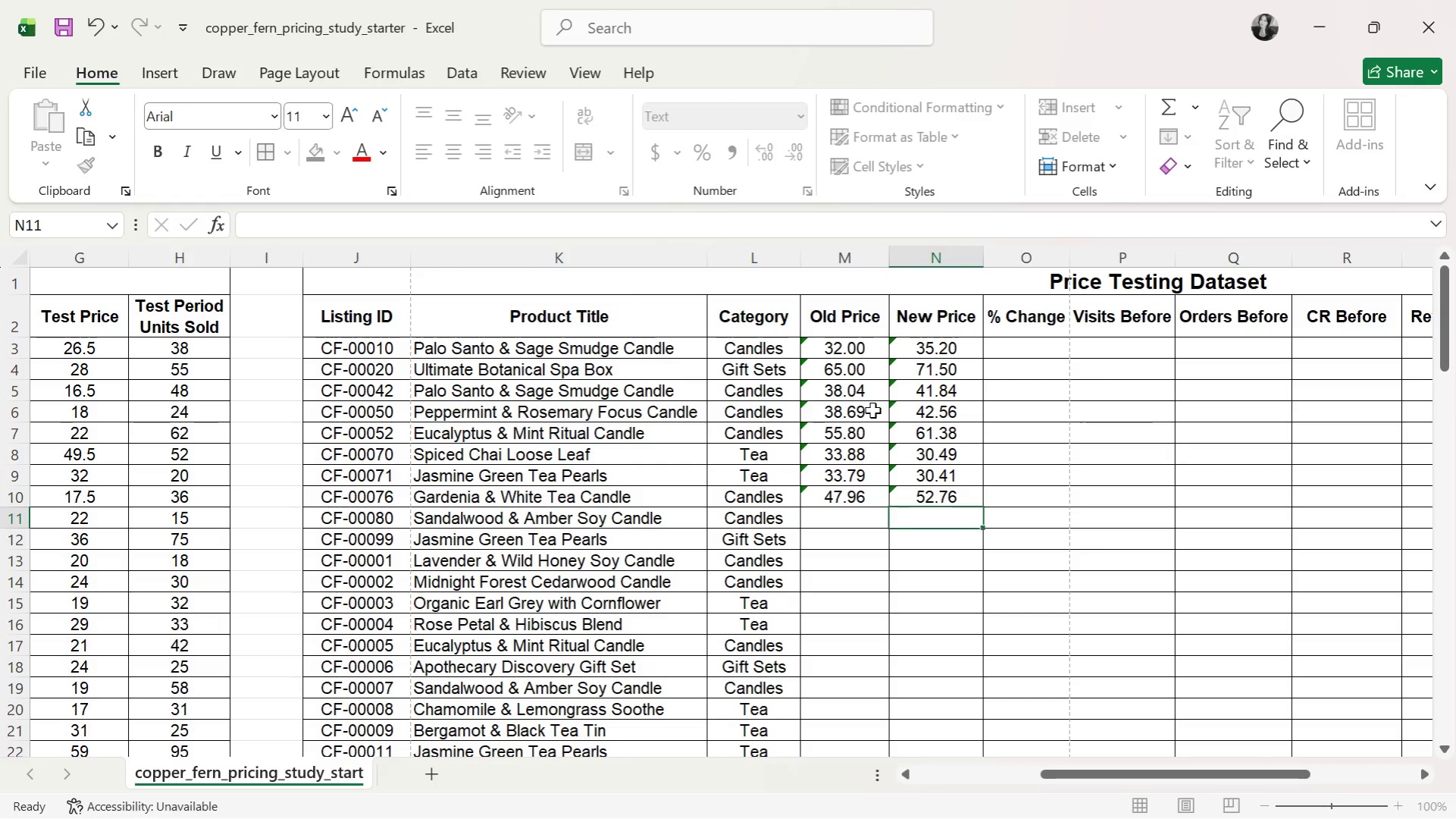 
key(ArrowLeft)
 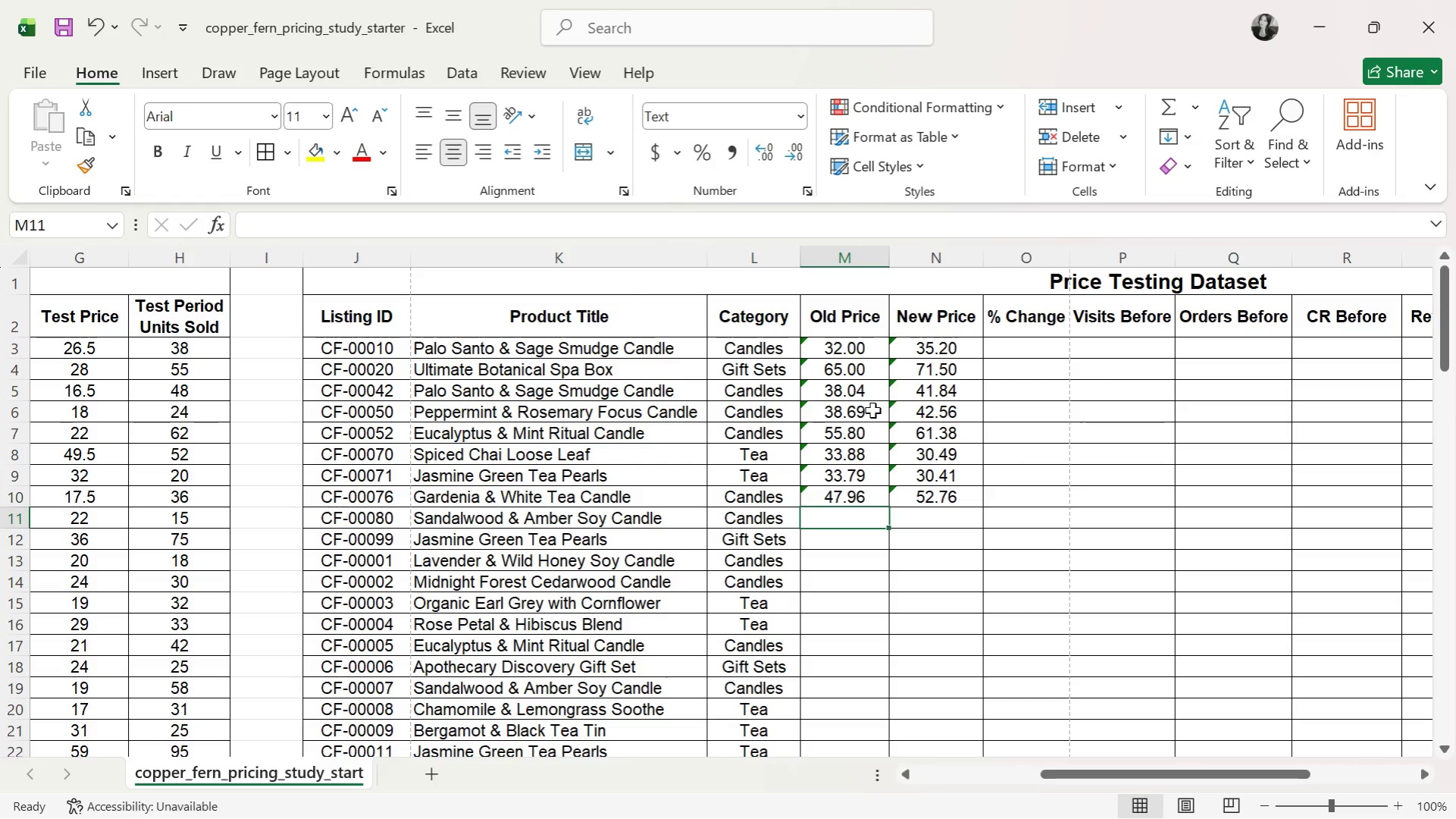 
wait(7.05)
 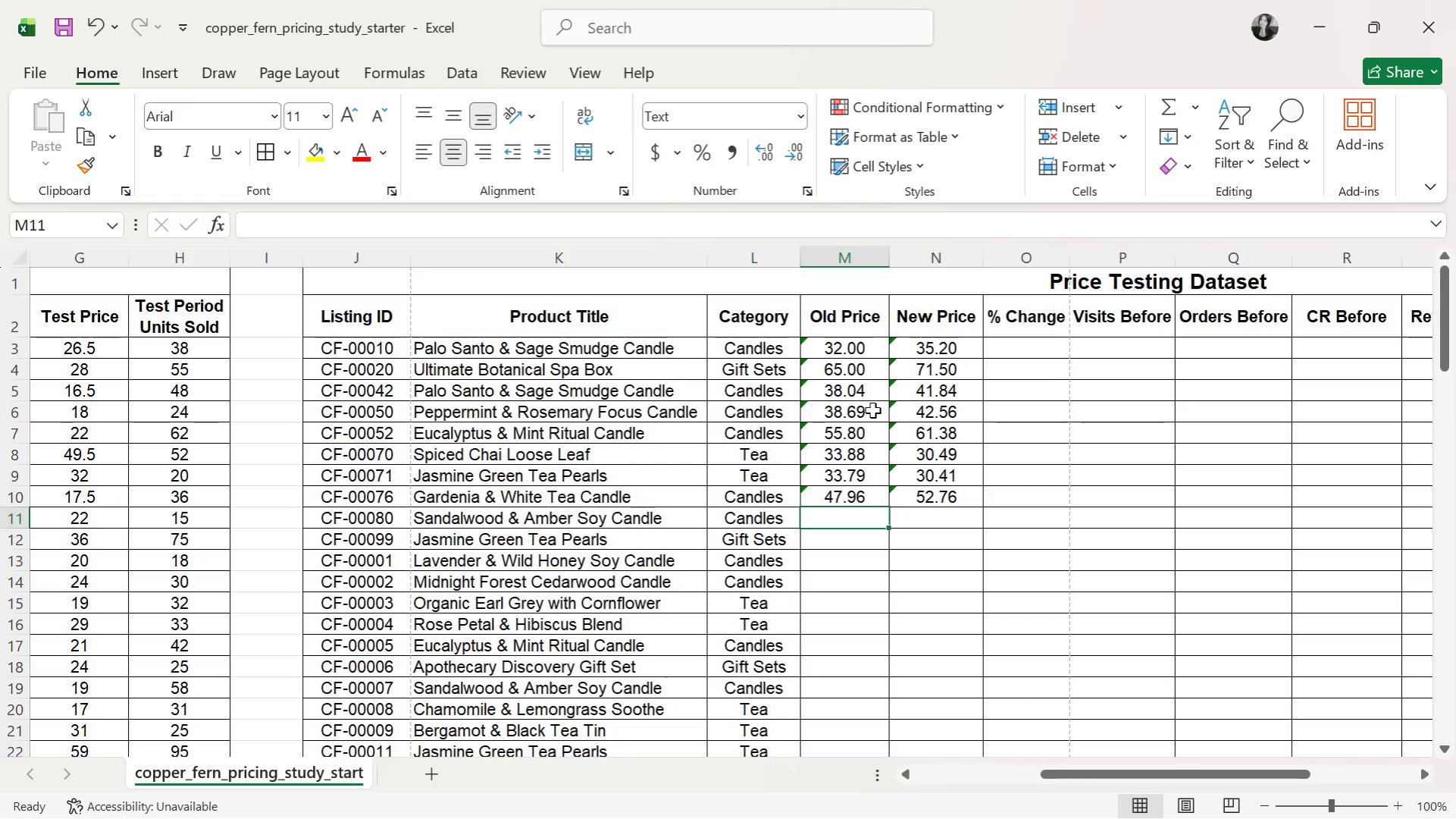 
type(48.51)
 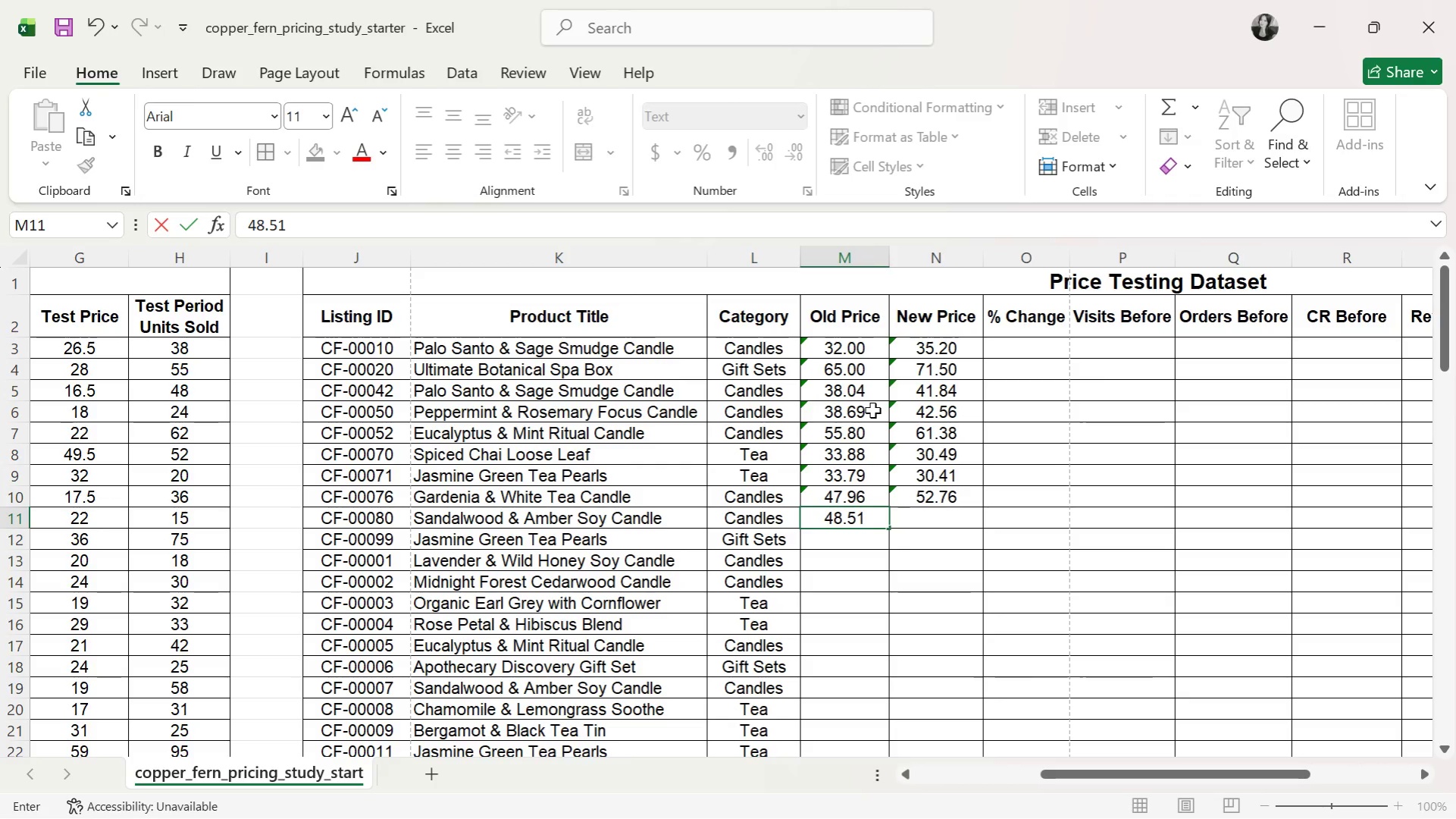 
key(ArrowRight)
 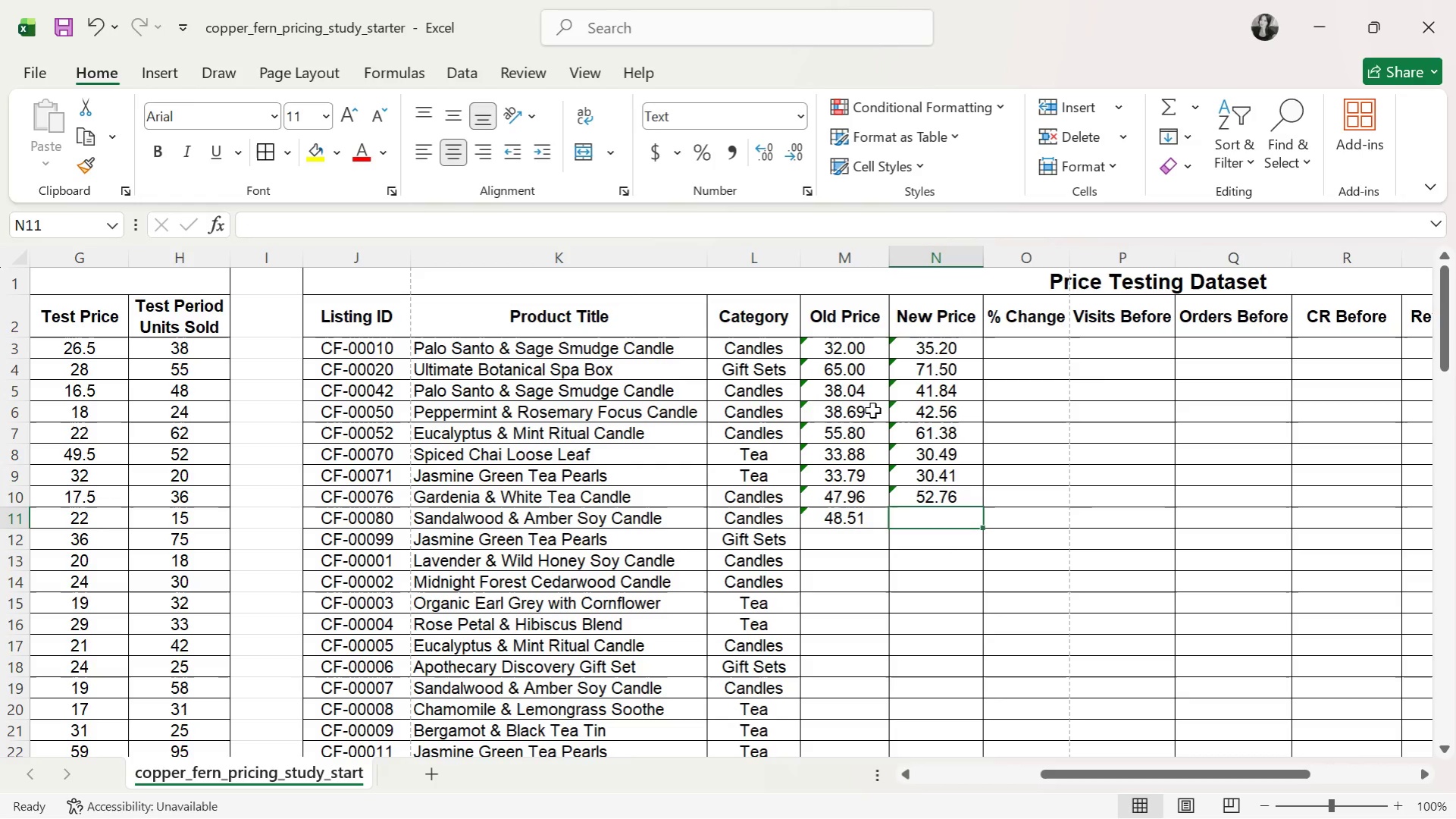 
type(53.36)
 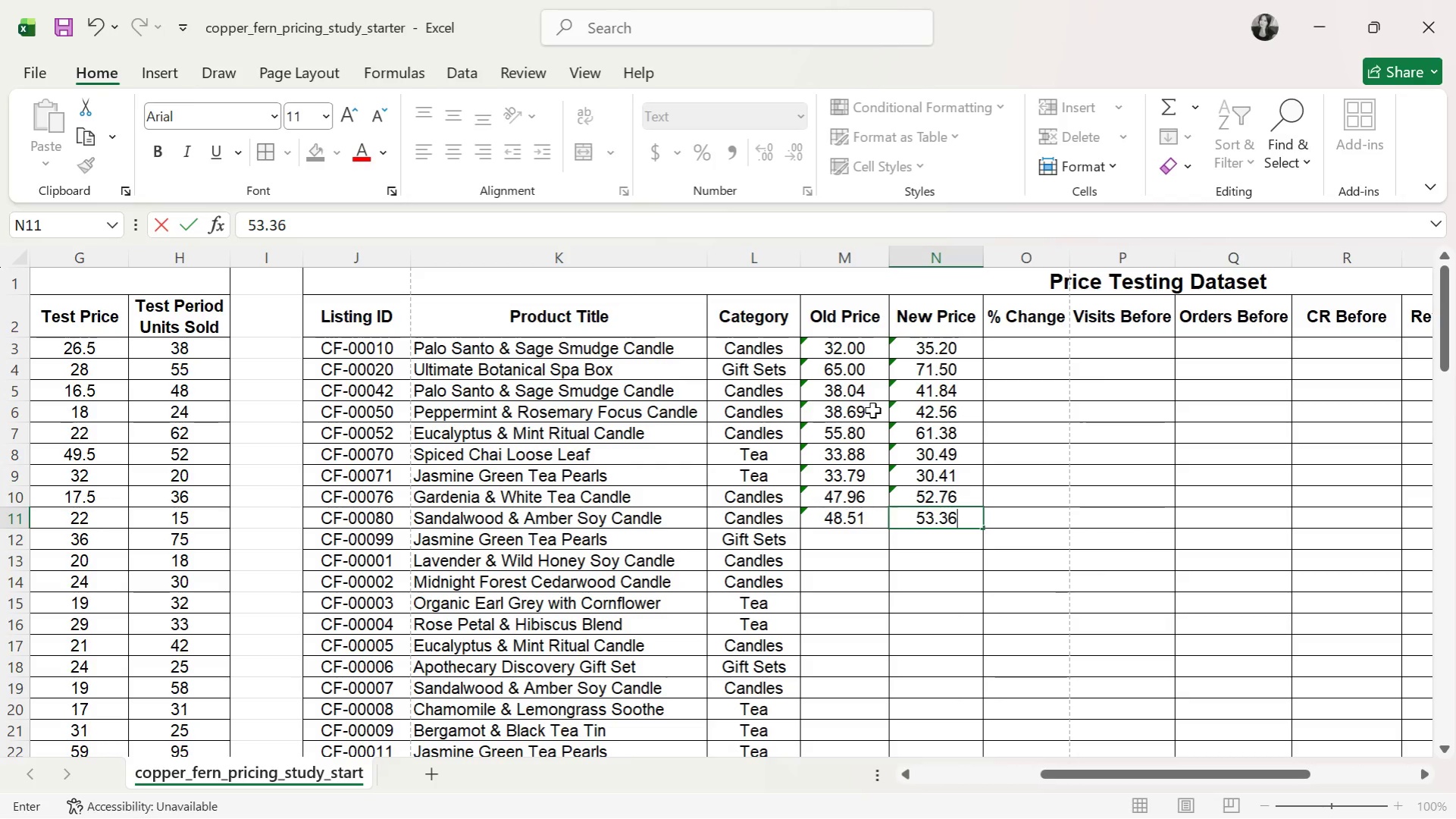 
key(ArrowDown)
 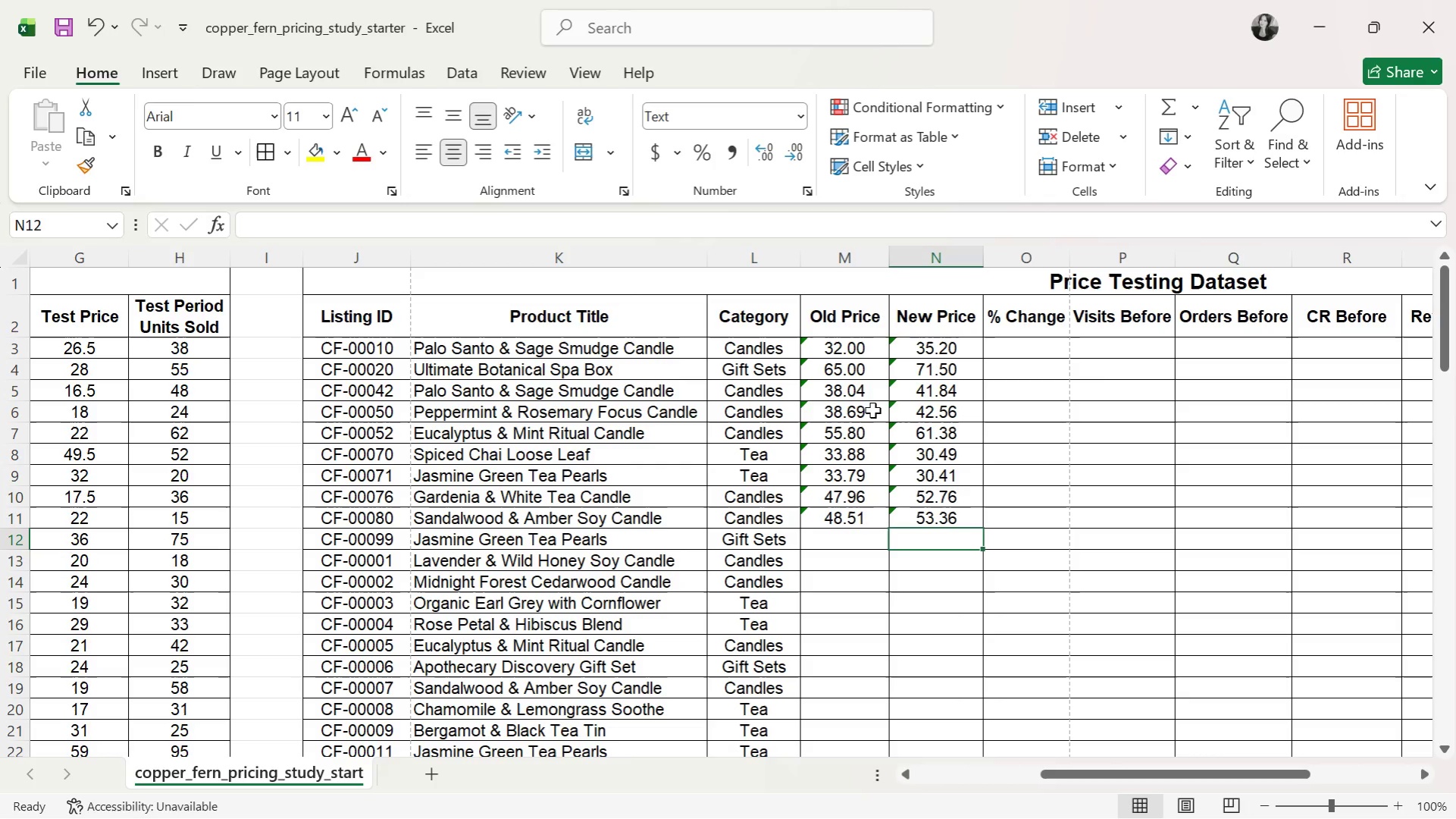 
key(ArrowLeft)
 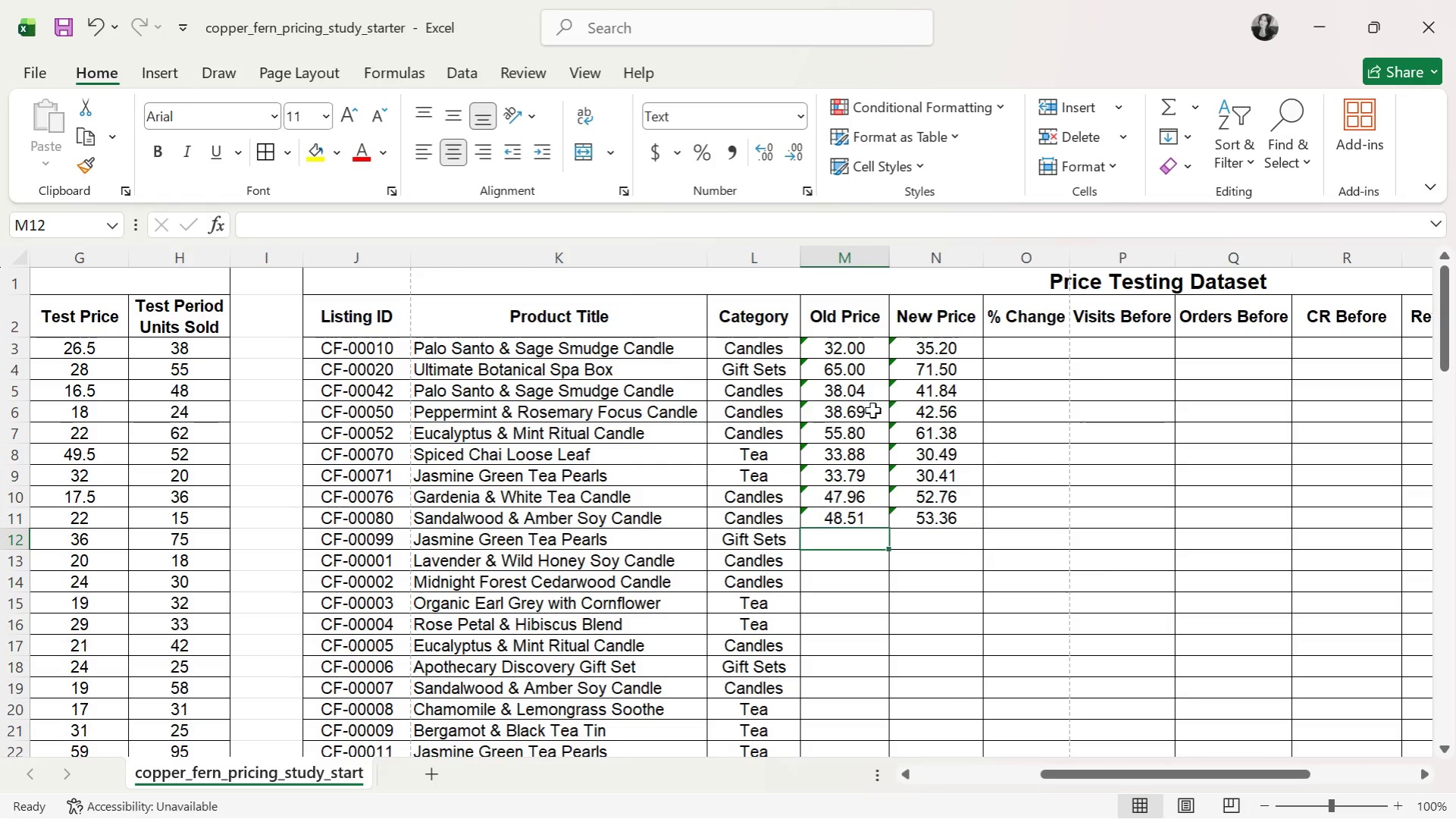 
key(ArrowUp)
 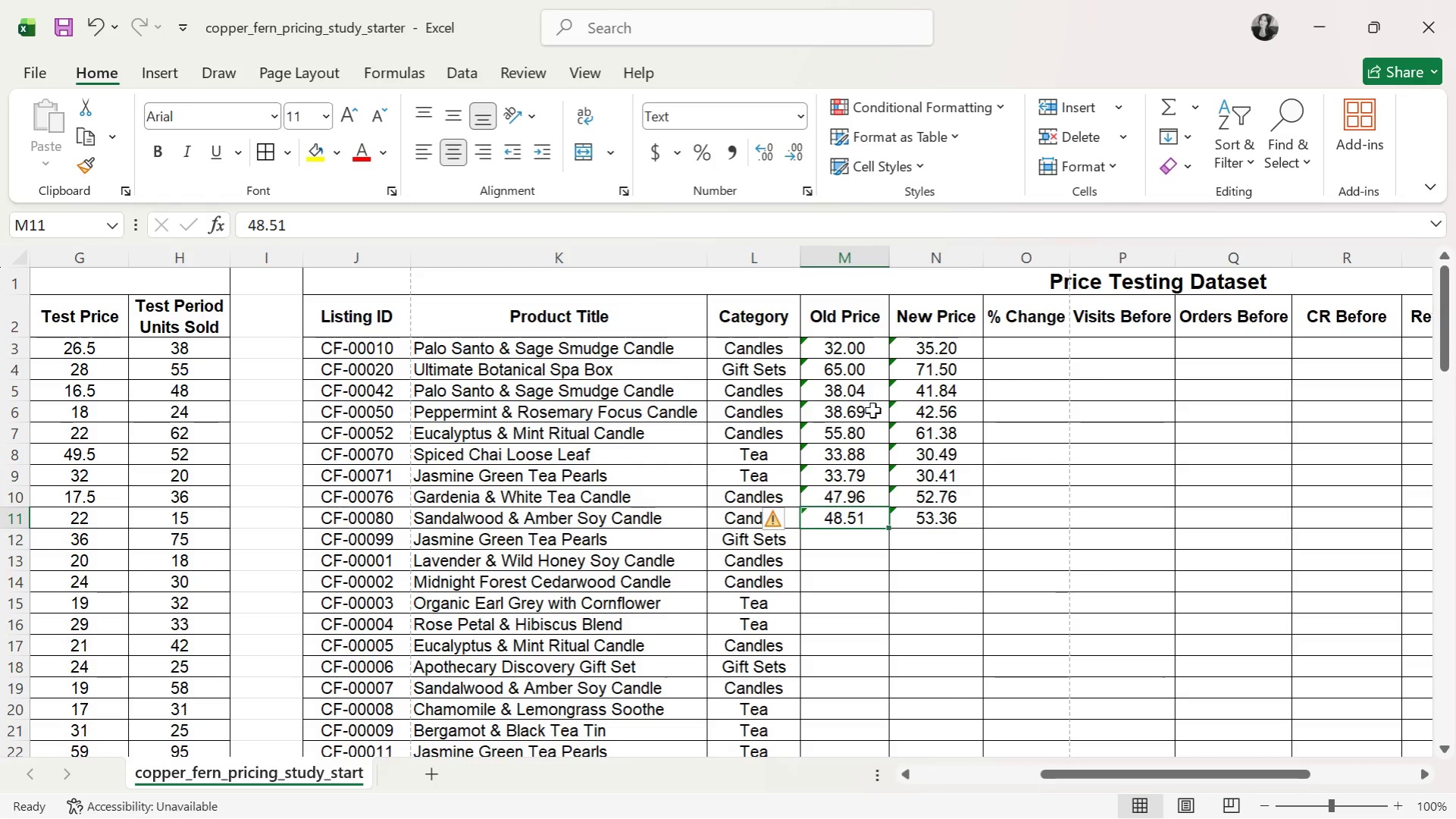 
key(ArrowDown)
 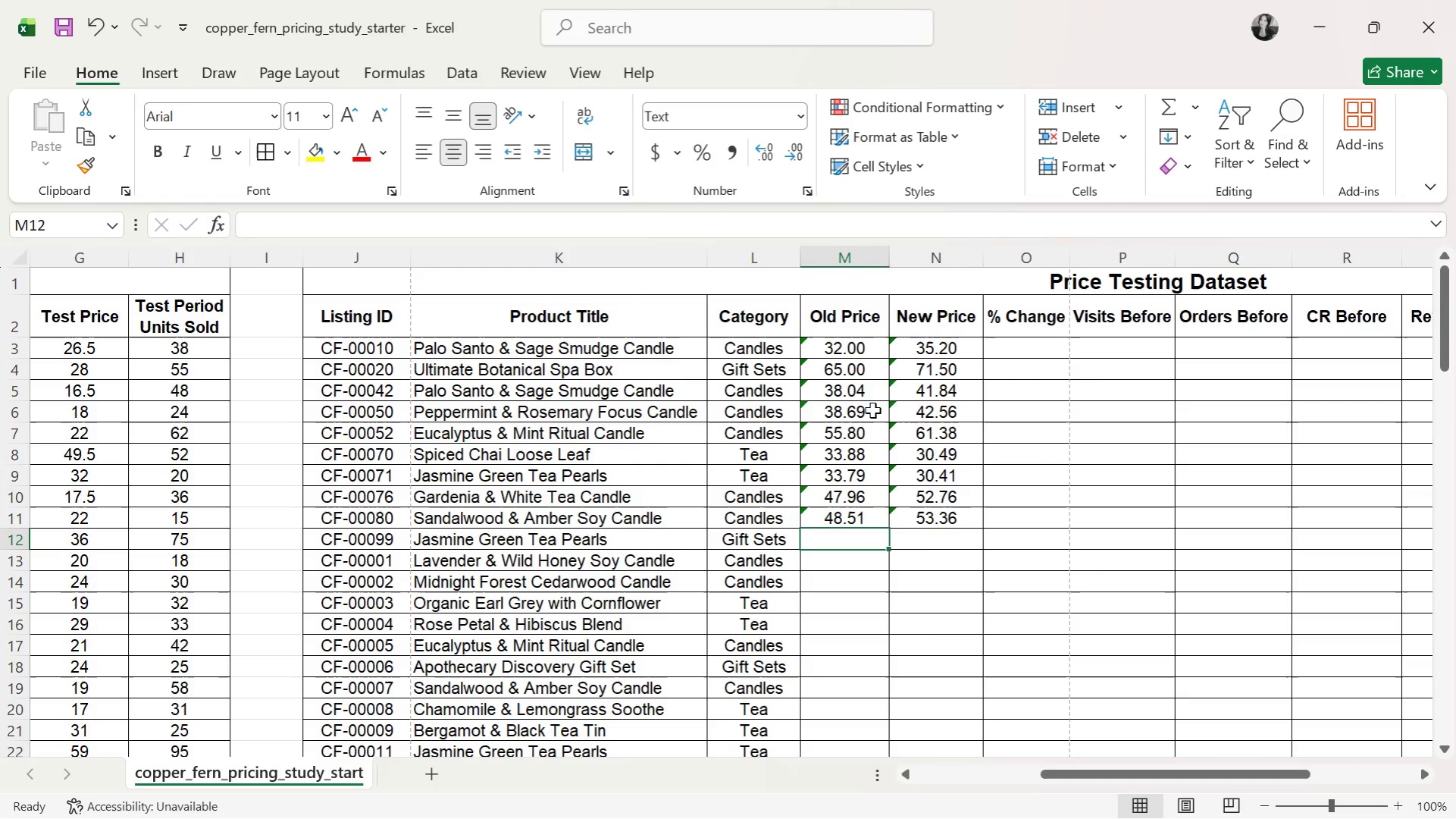 
type(52.73)
 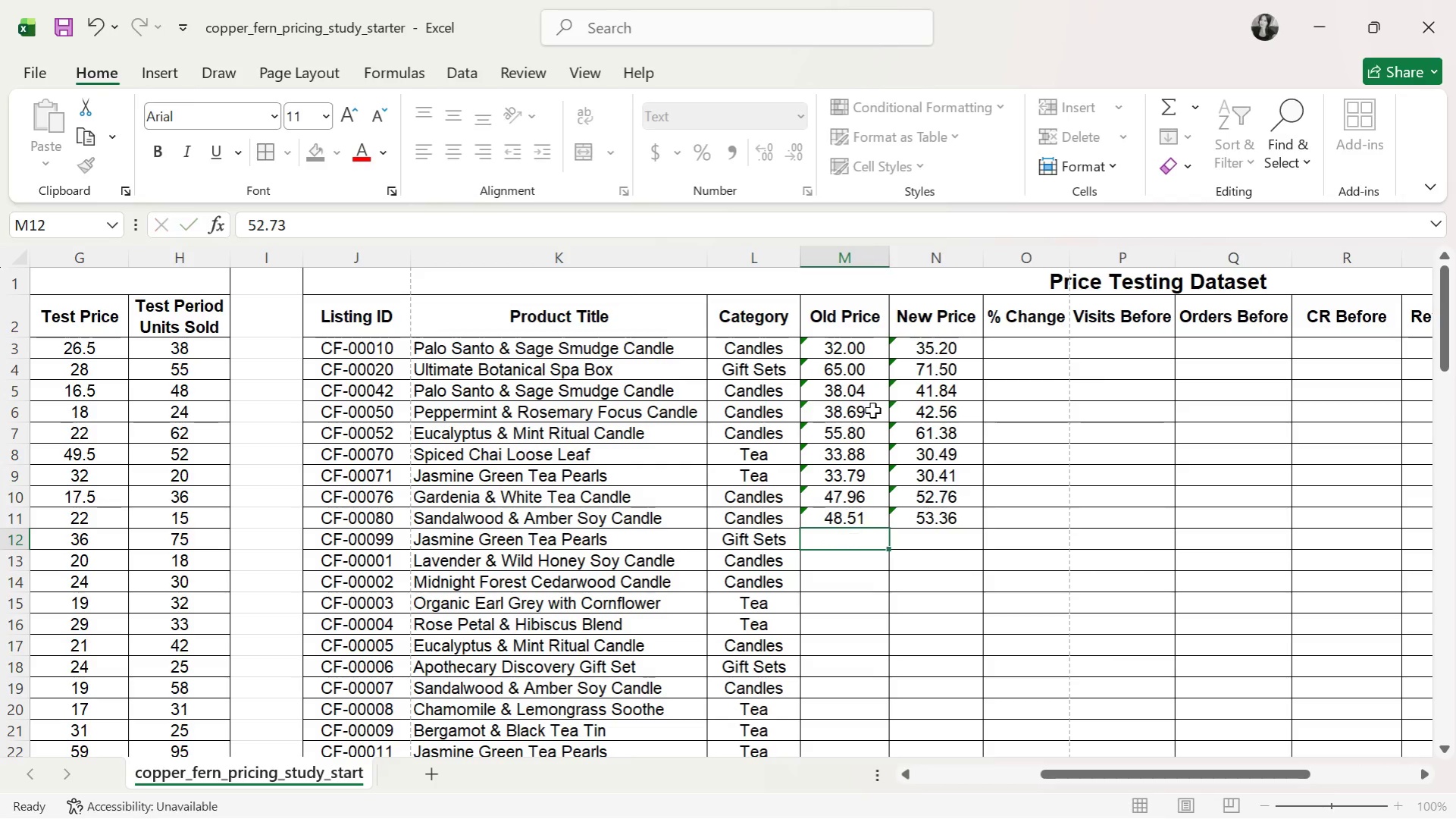 
key(ArrowDown)
 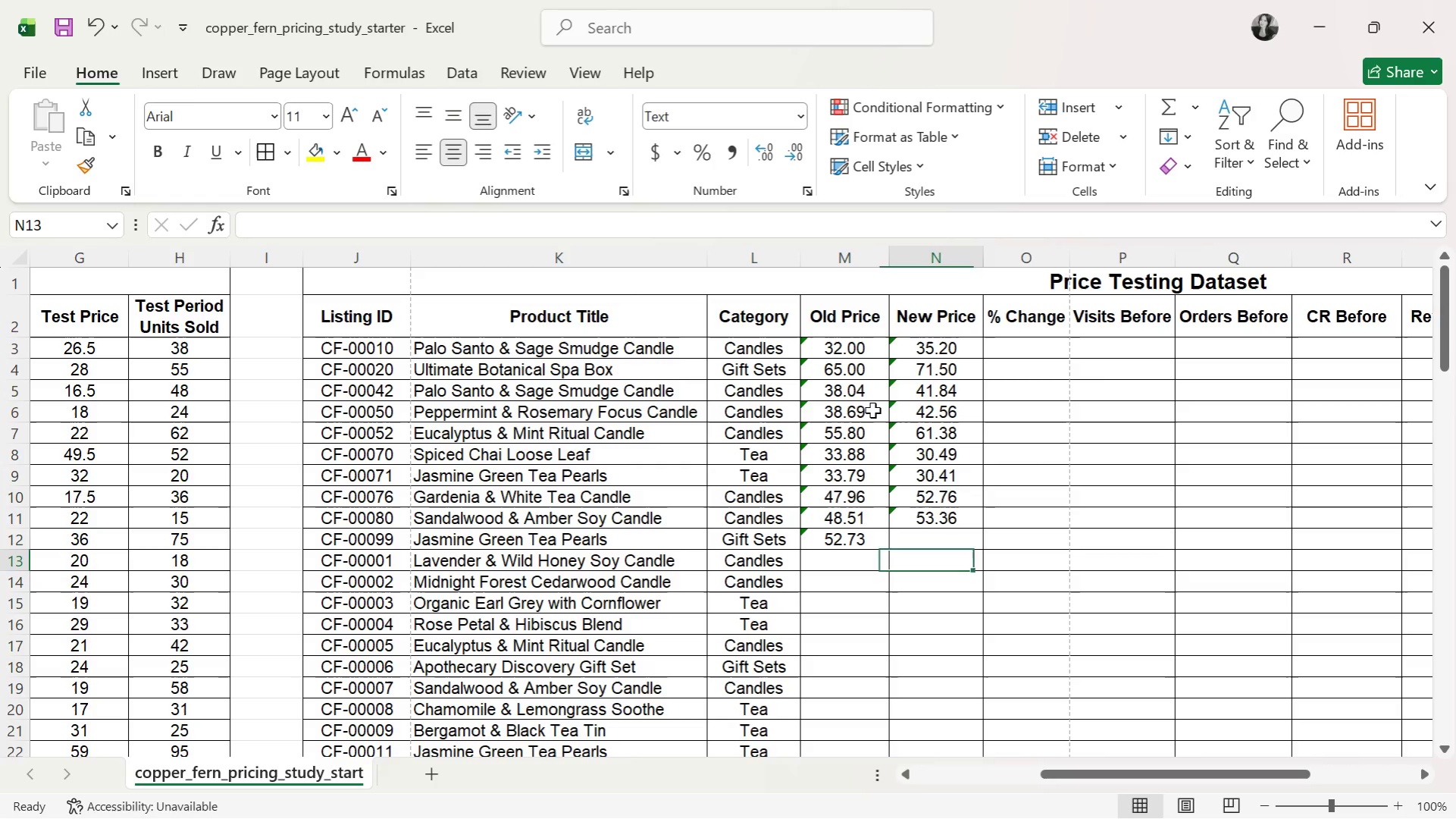 
hold_key(key=ArrowRight, duration=0.42)
 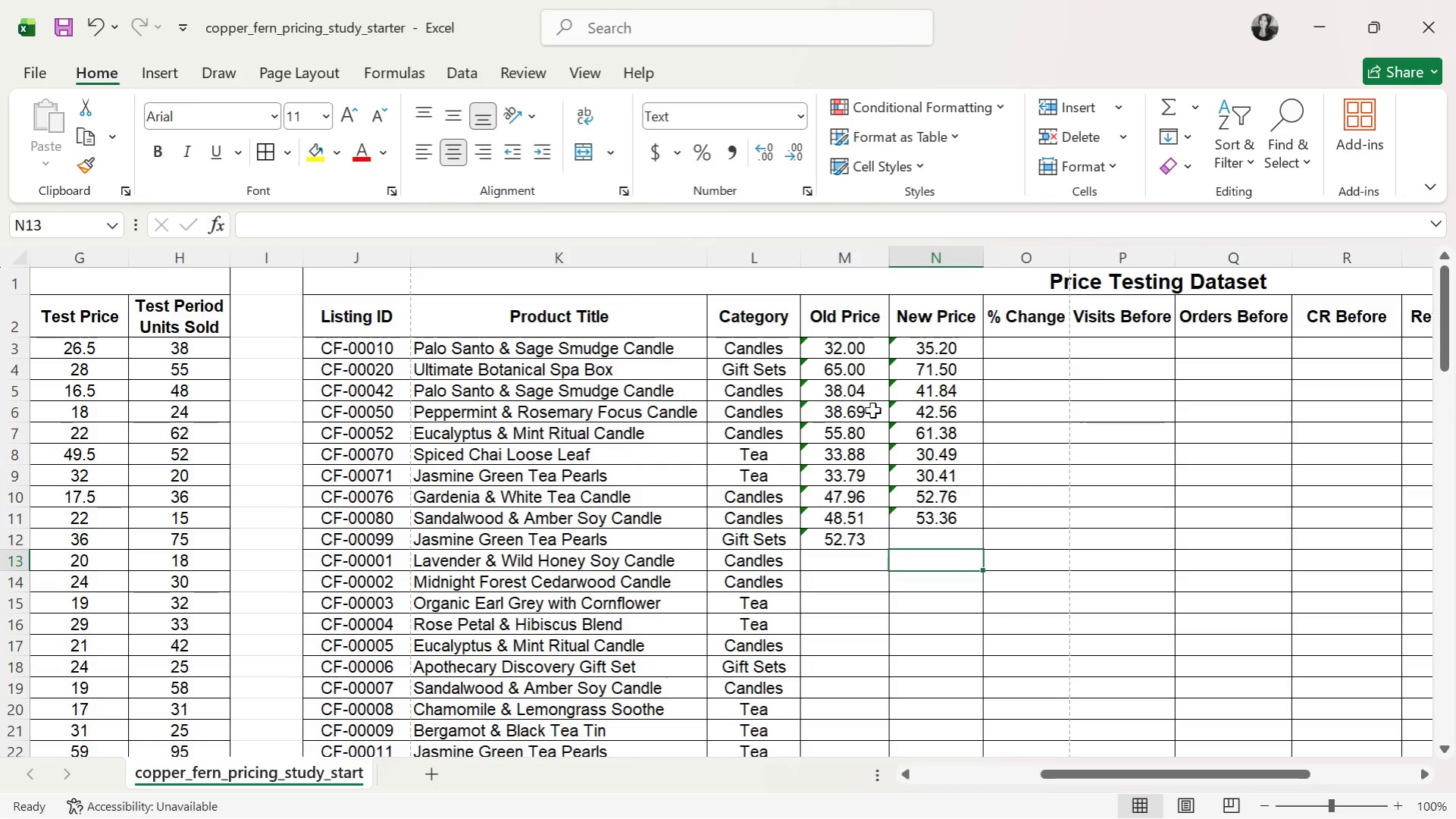 
key(ArrowUp)
 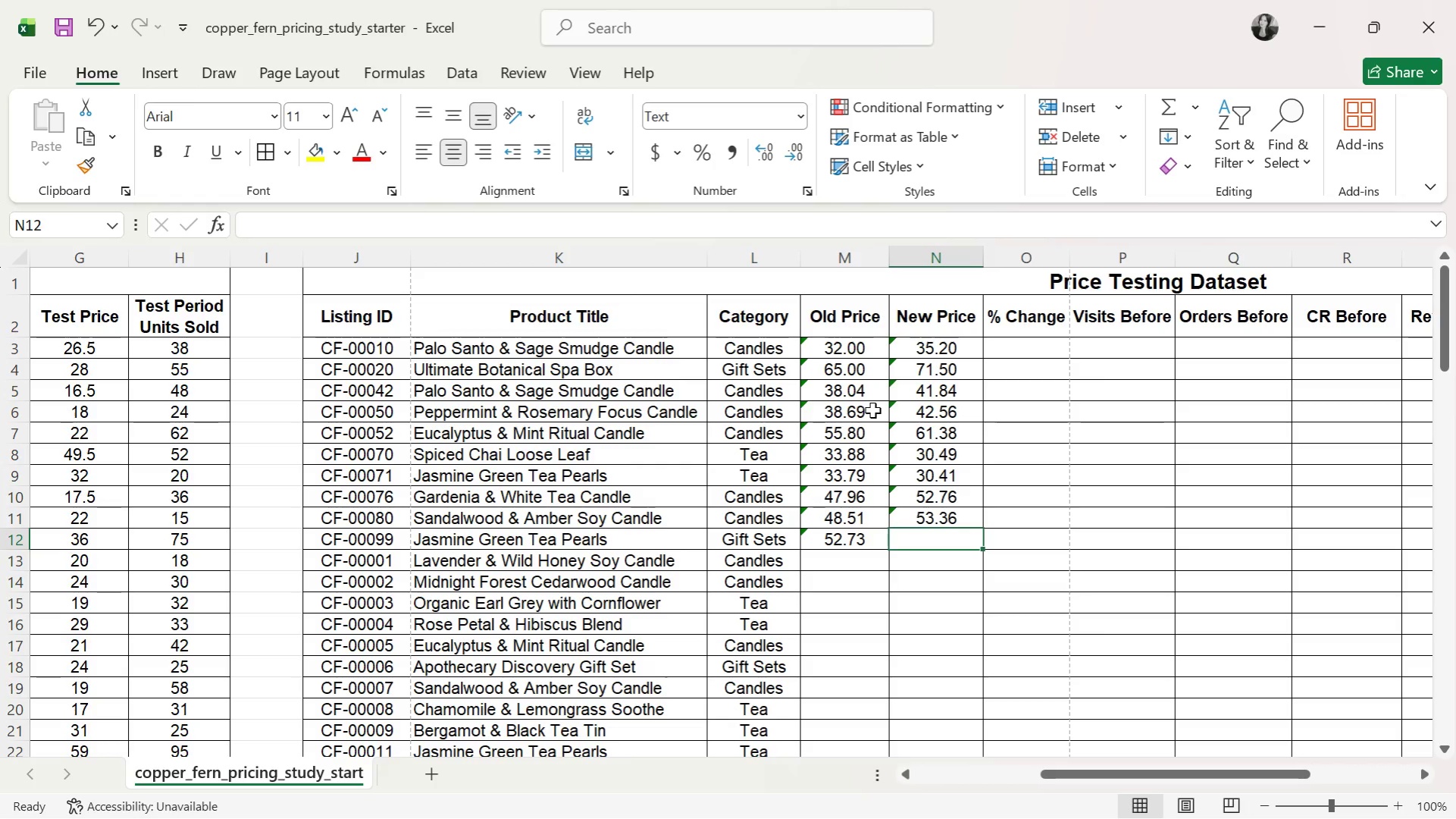 
type(58.00)
 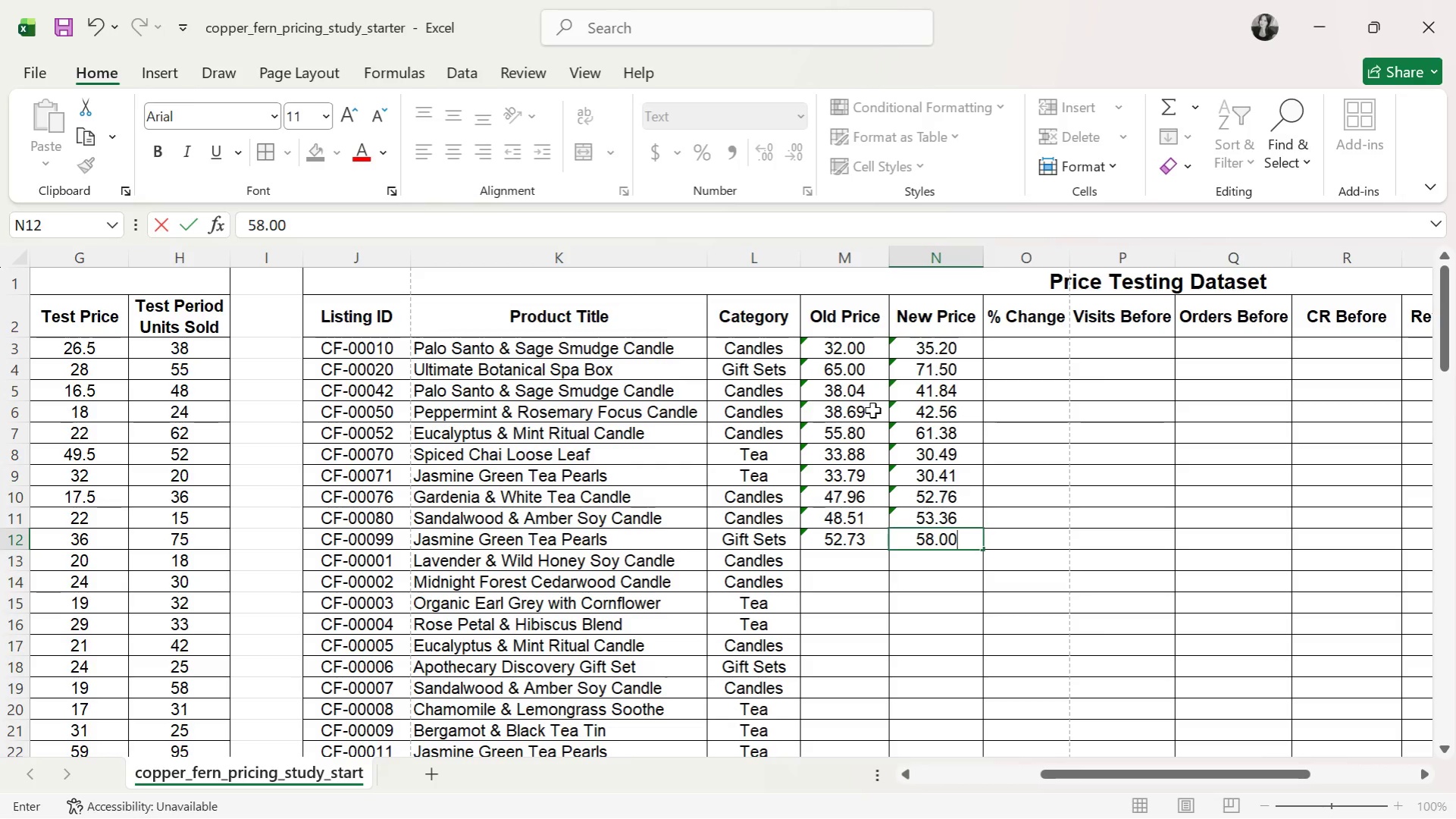 
key(ArrowDown)
 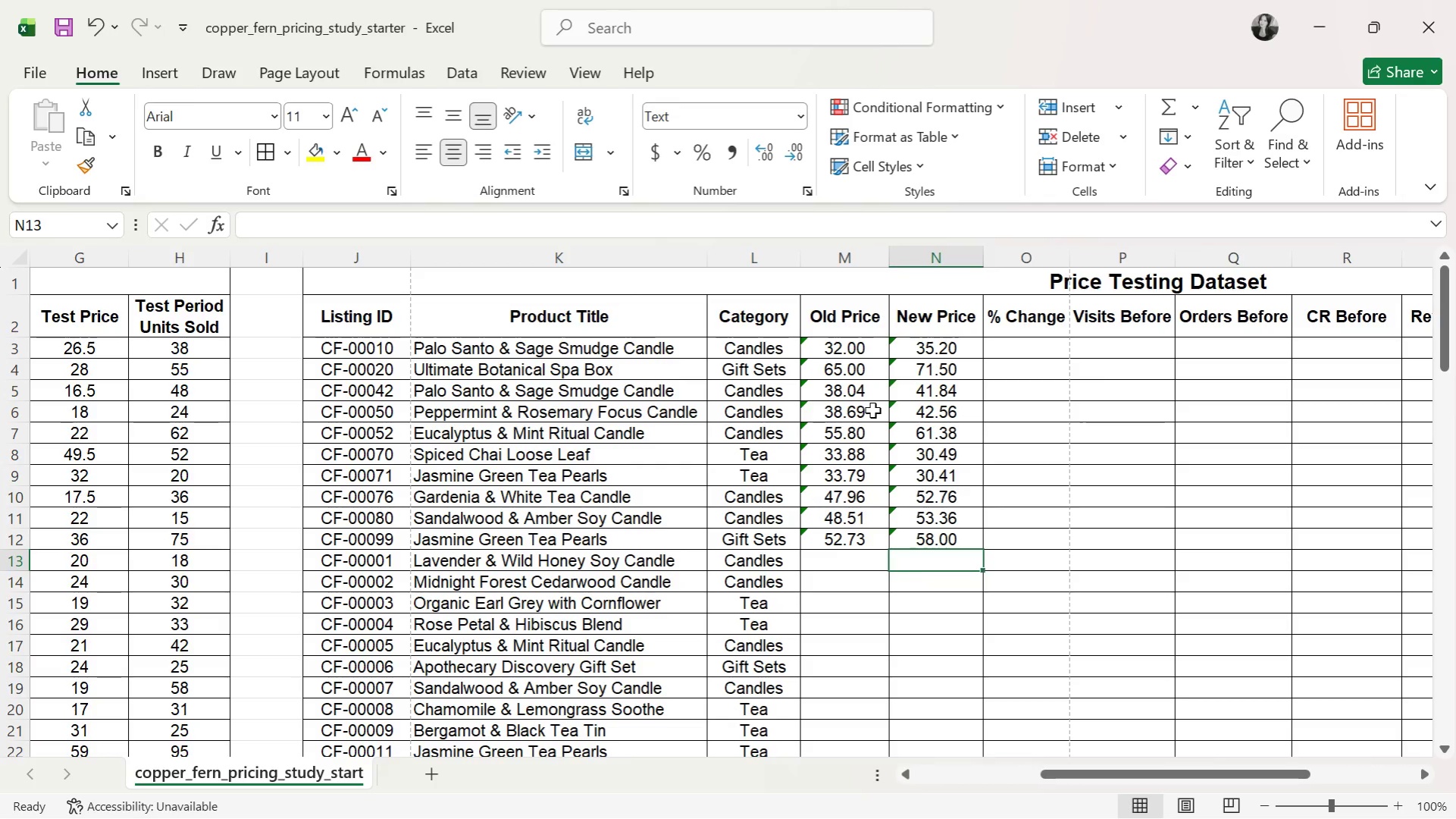 
key(ArrowLeft)
 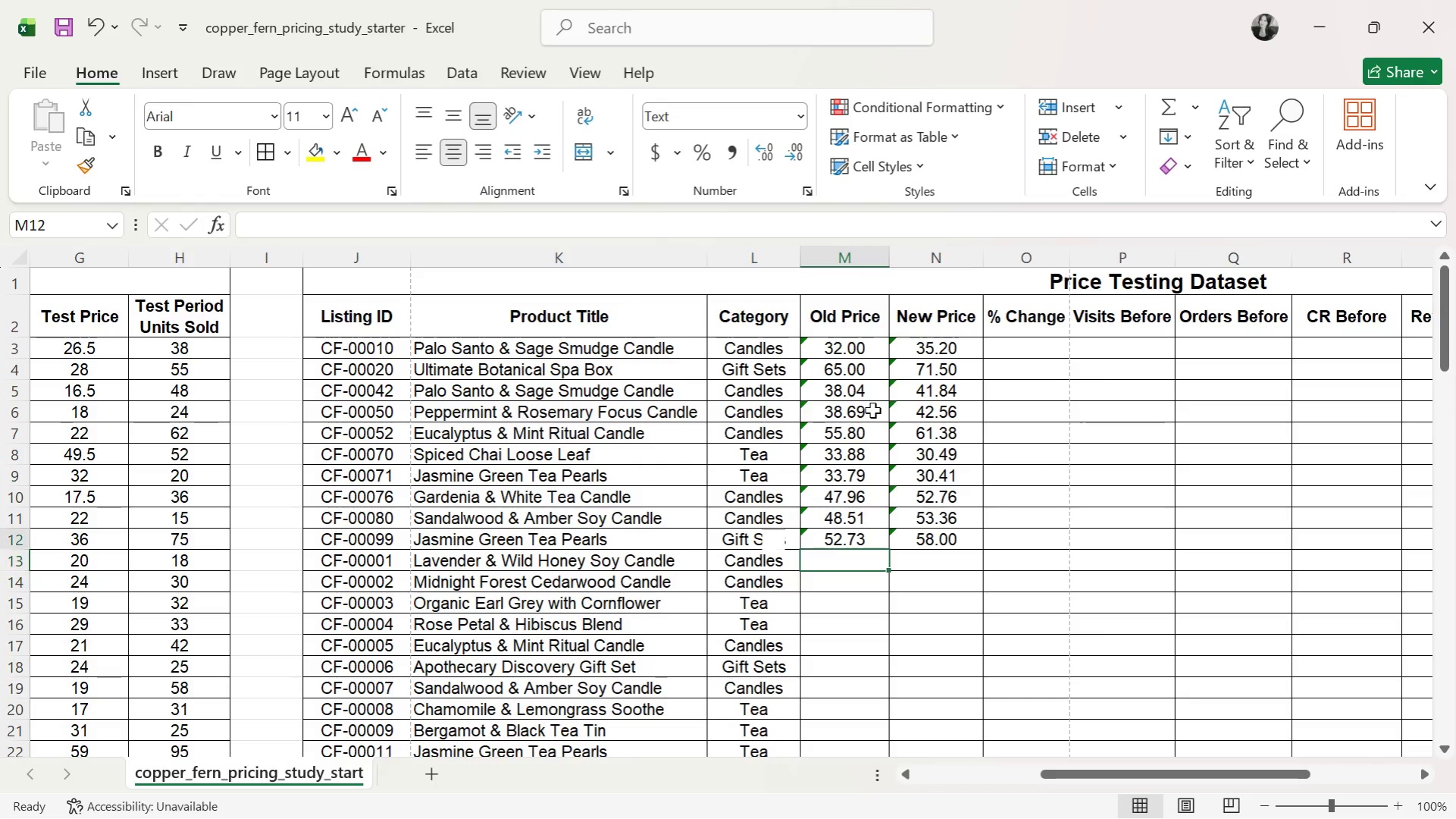 
key(ArrowUp)
 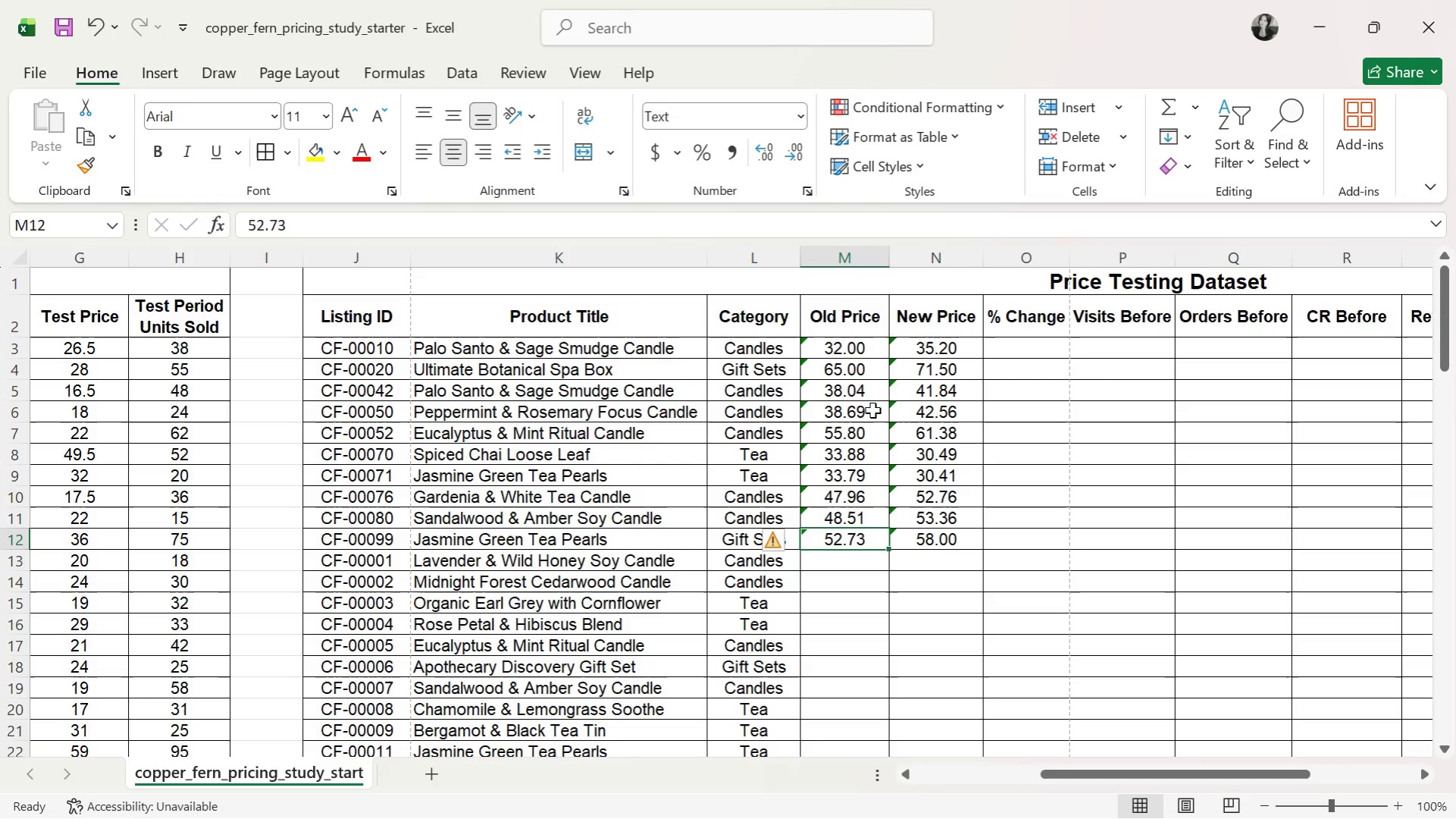 
wait(10.12)
 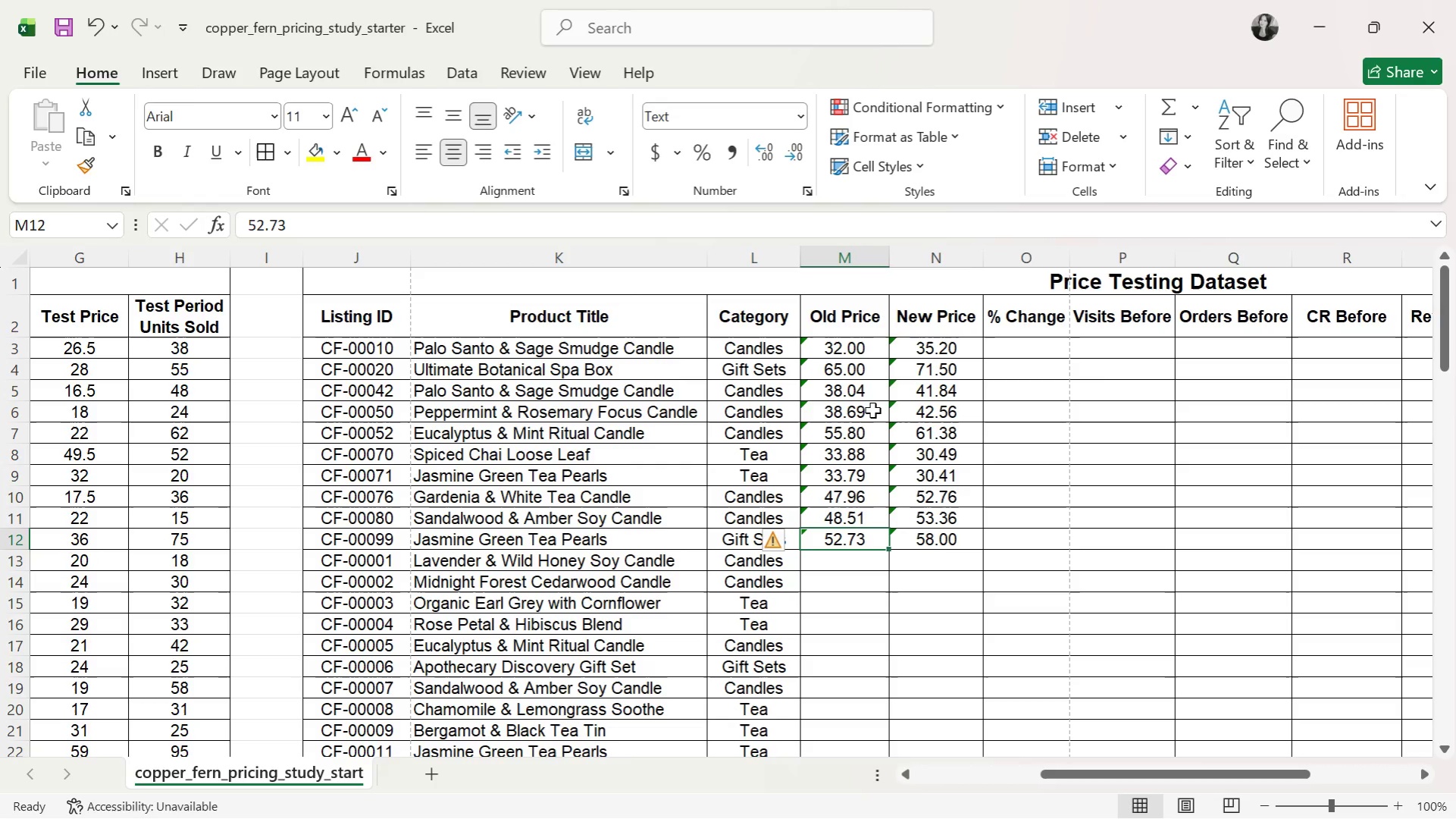 
key(ArrowDown)
 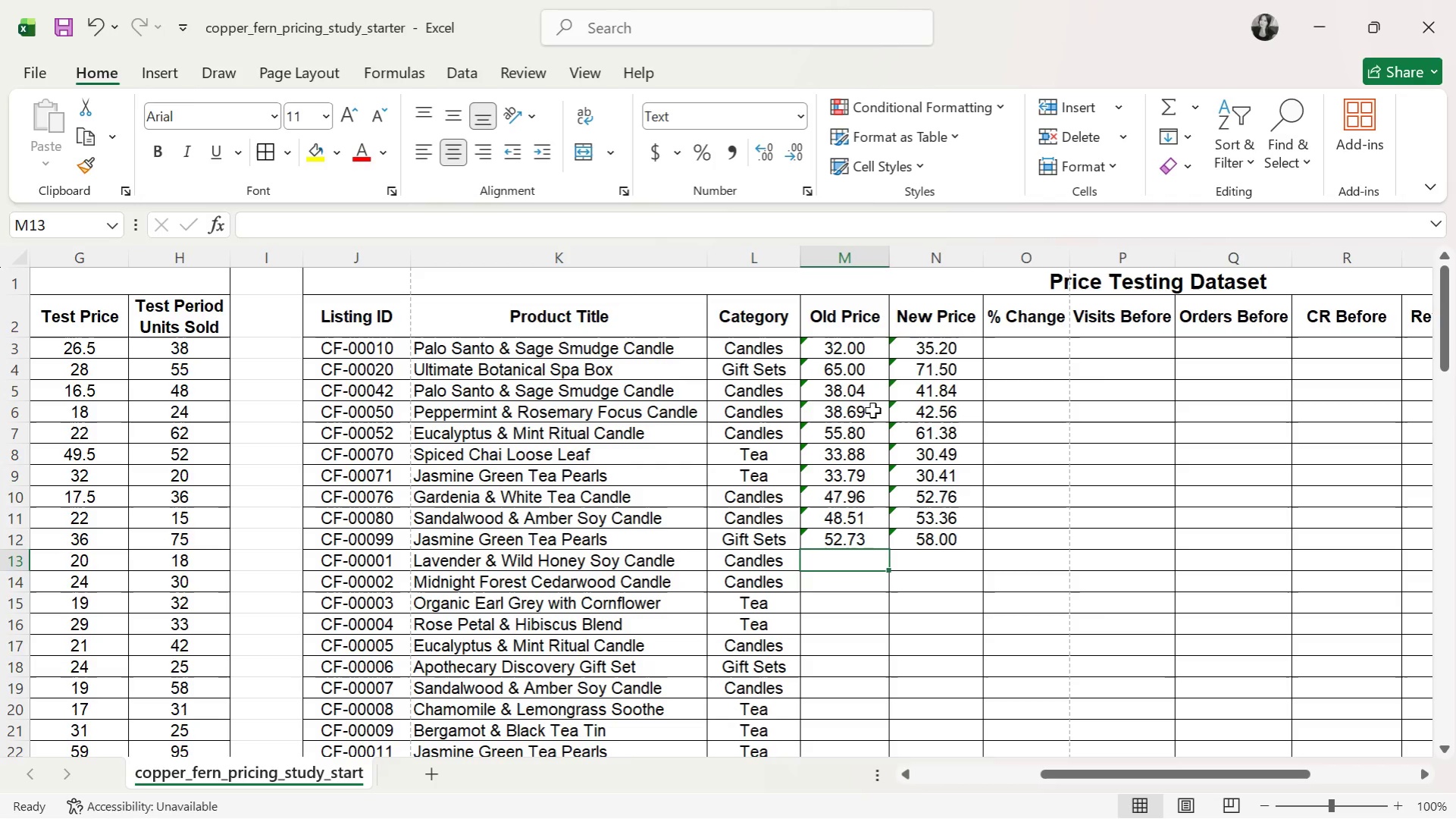 
type(24.00)
 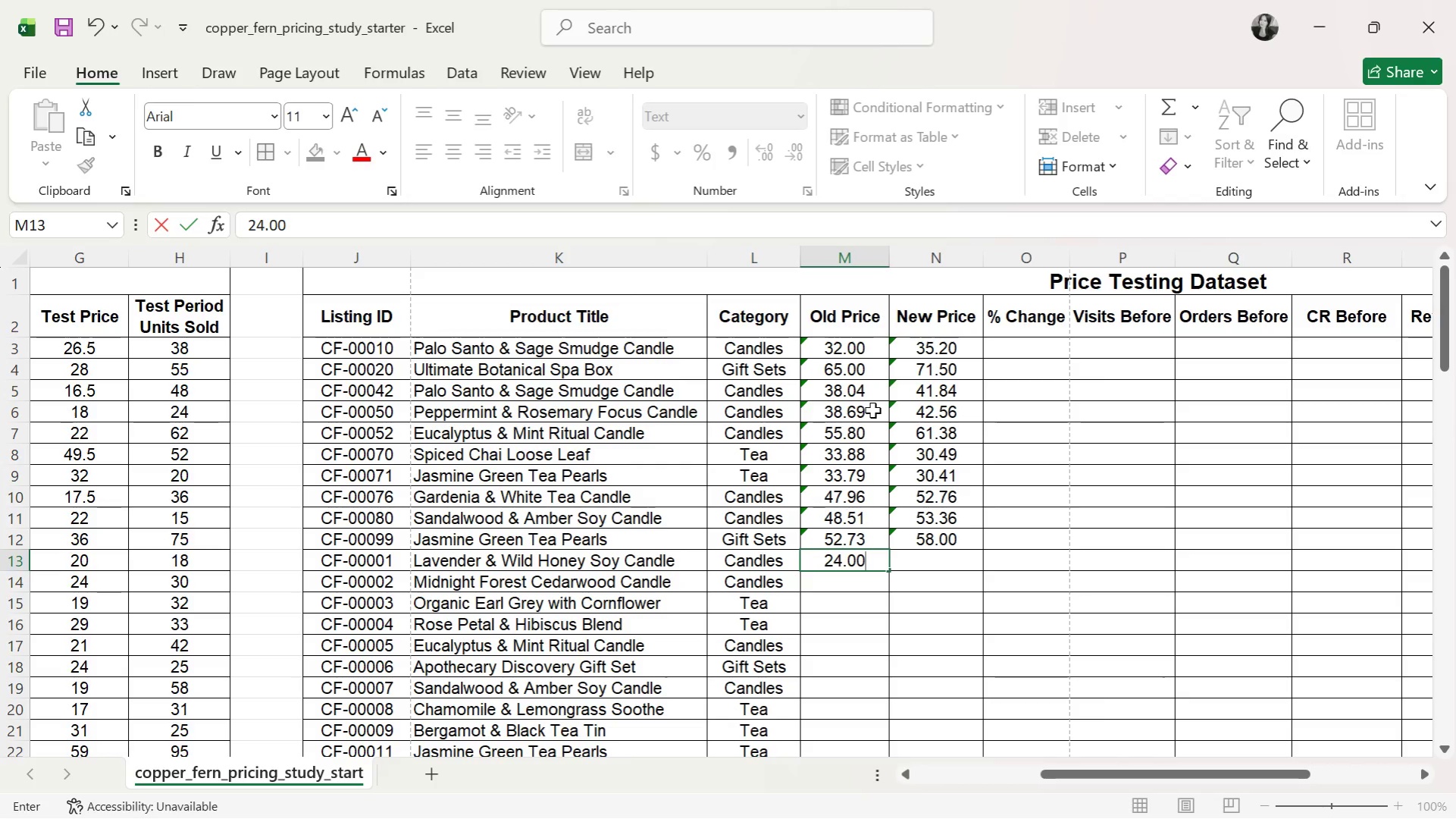 
key(Control+C)
 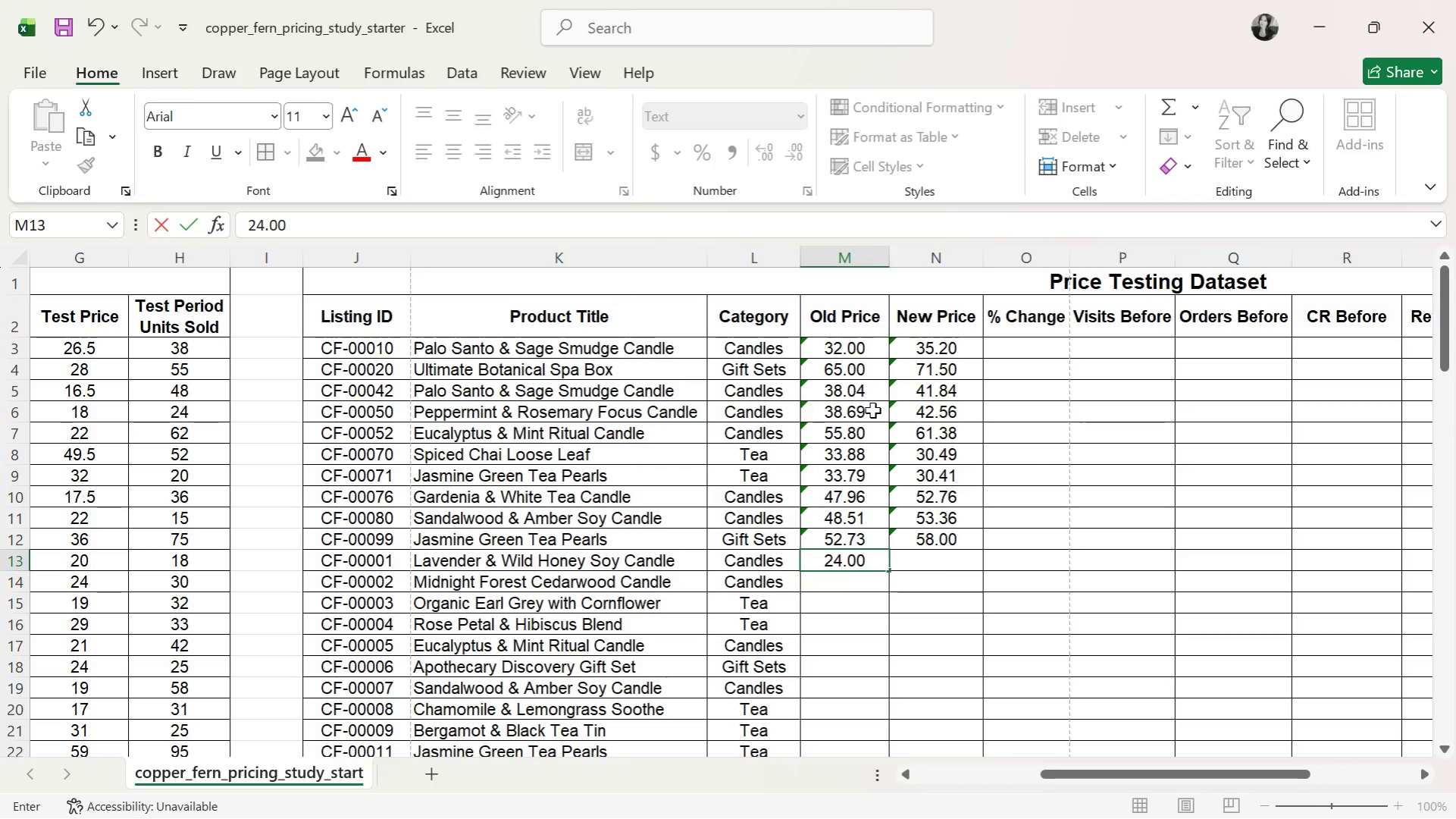 
key(ArrowRight)
 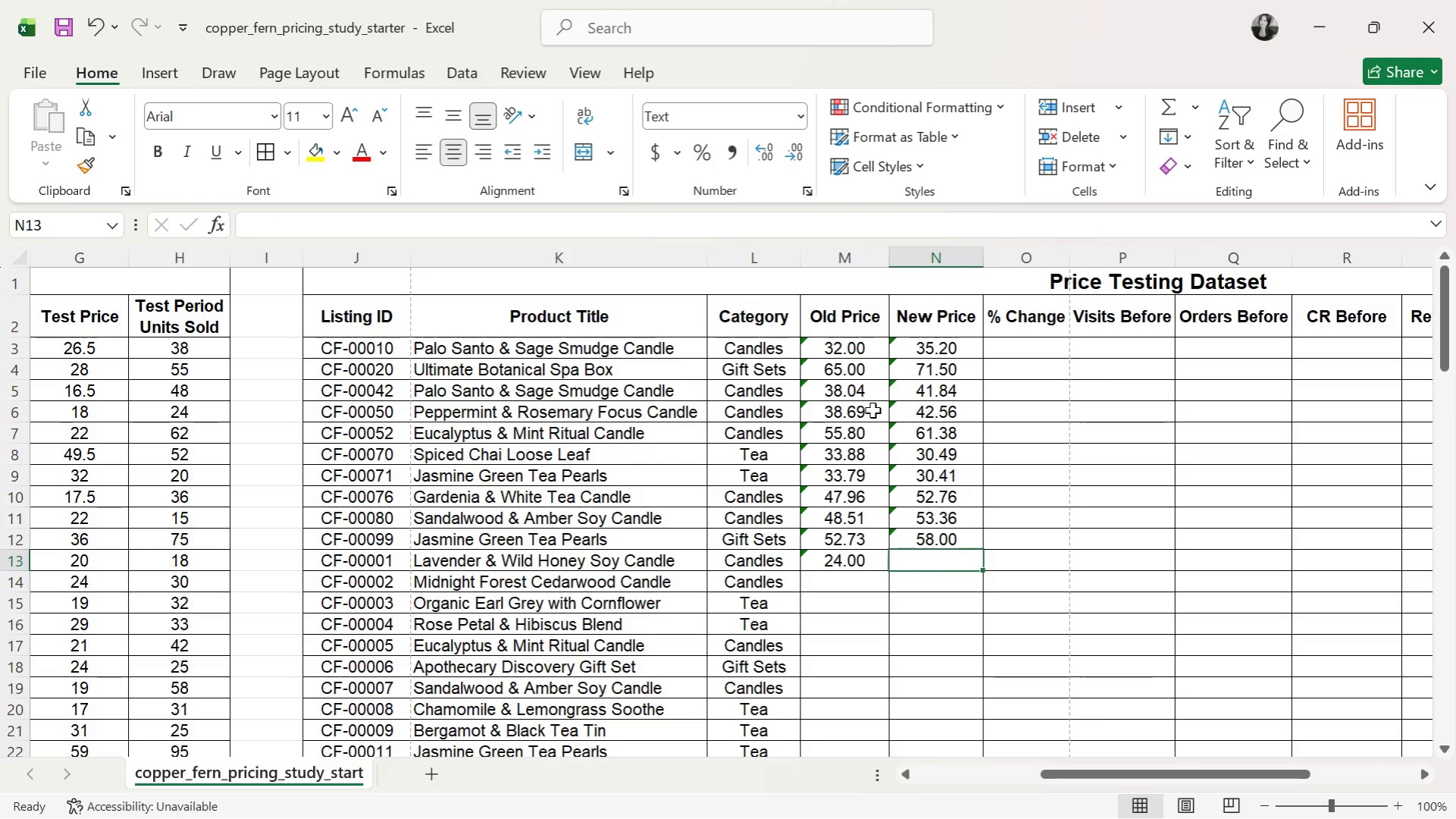 
key(ArrowLeft)
 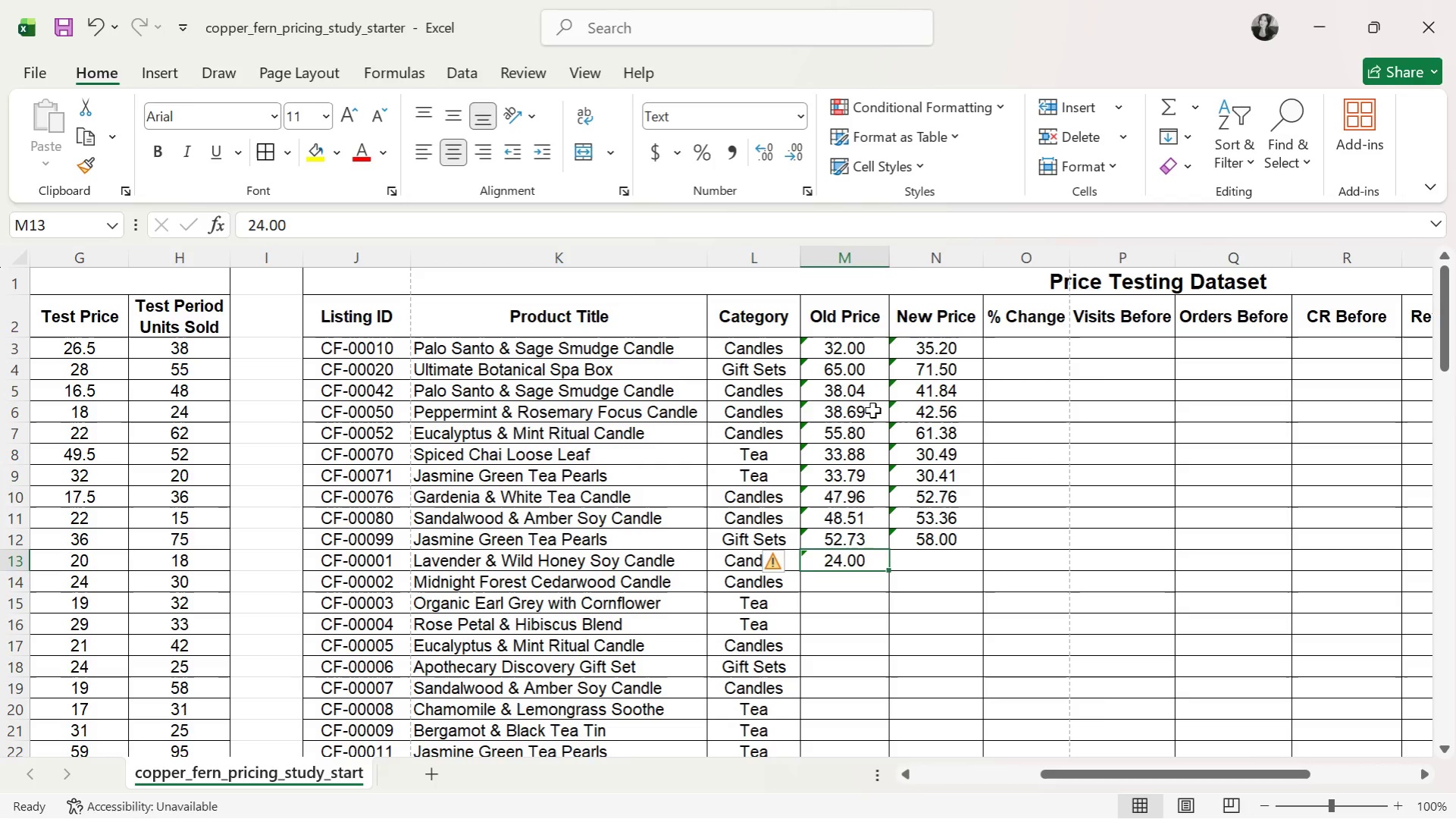 
key(Control+C)
 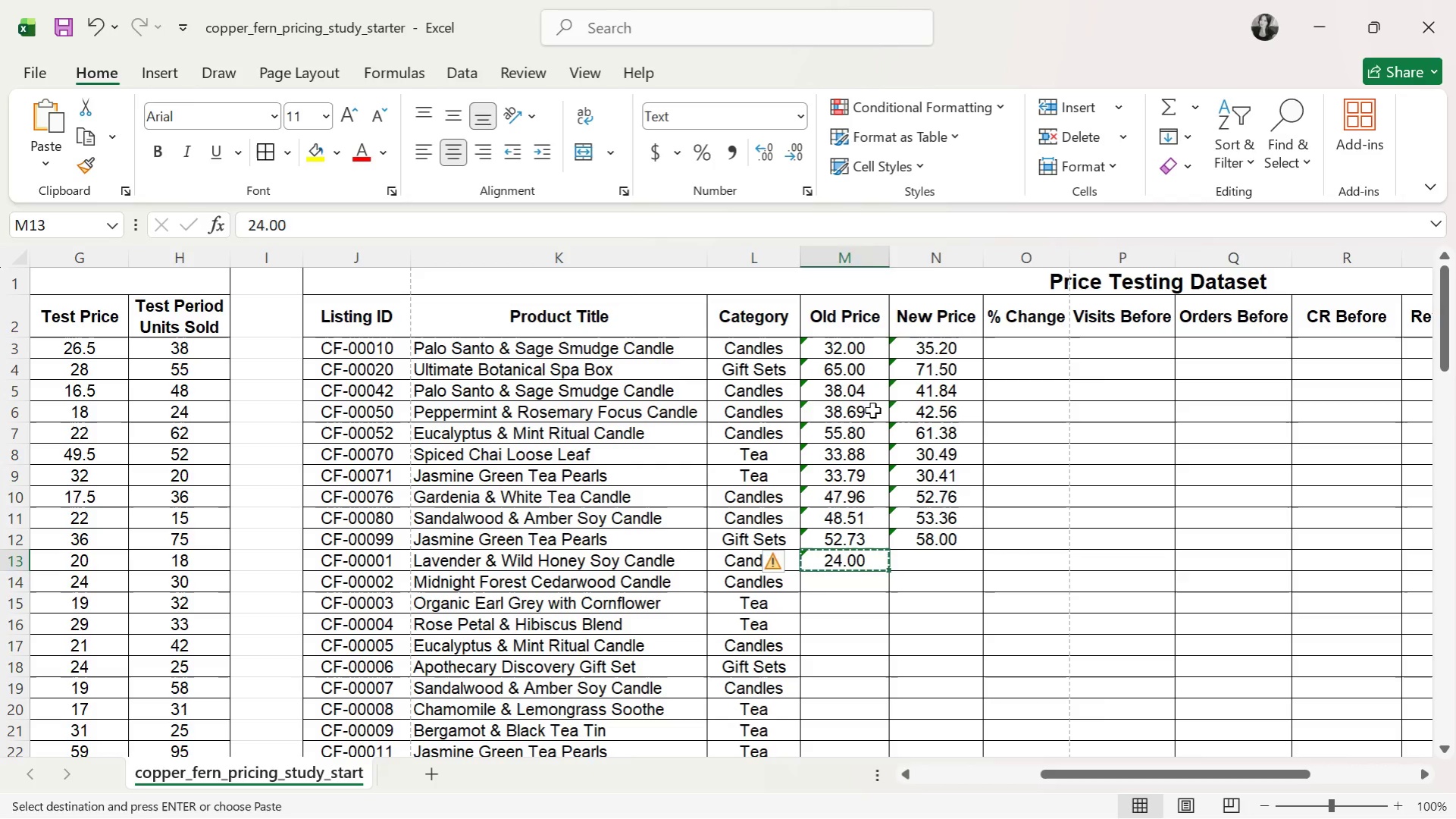 
key(ArrowRight)
 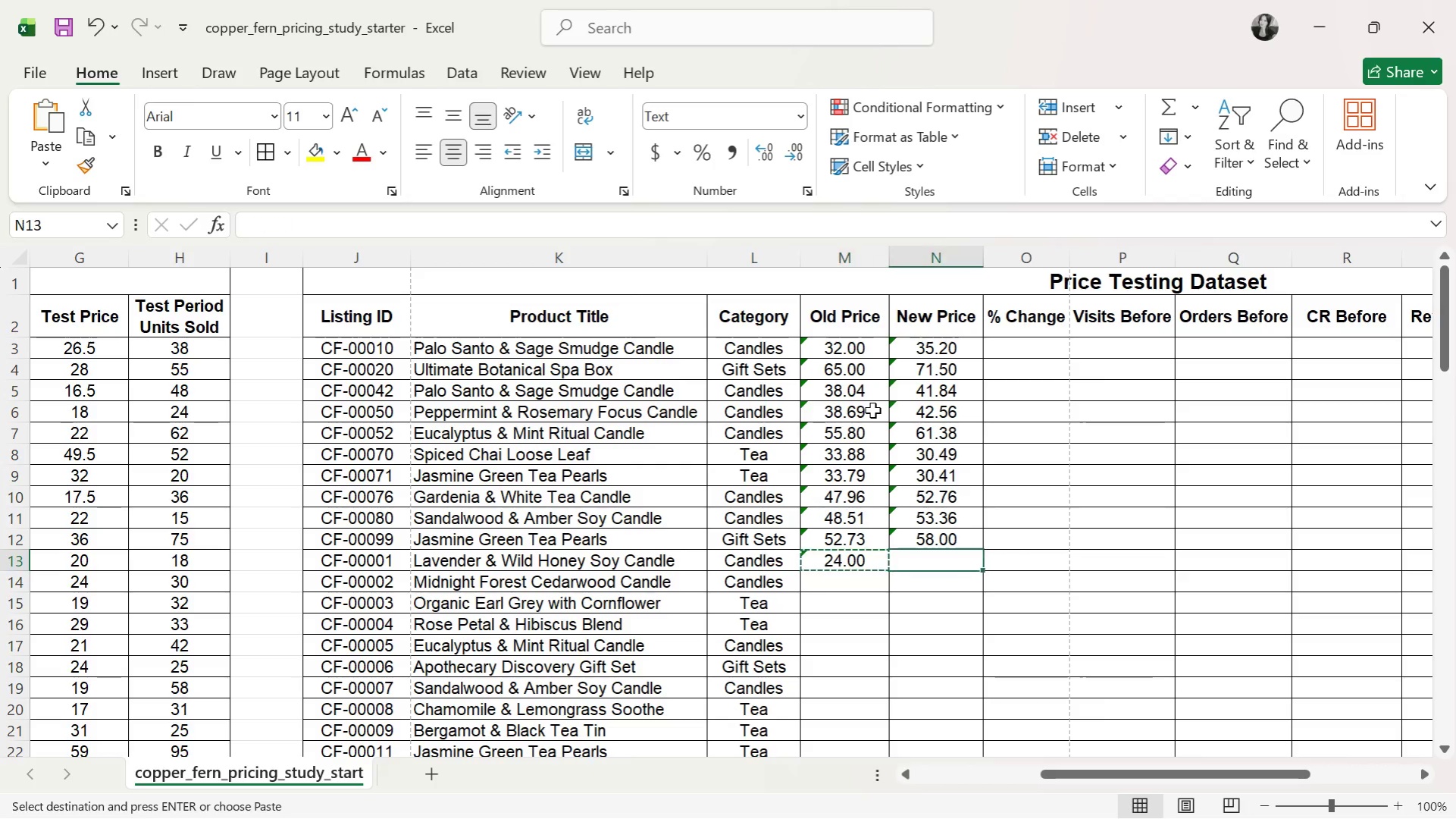 
key(Control+ControlLeft)
 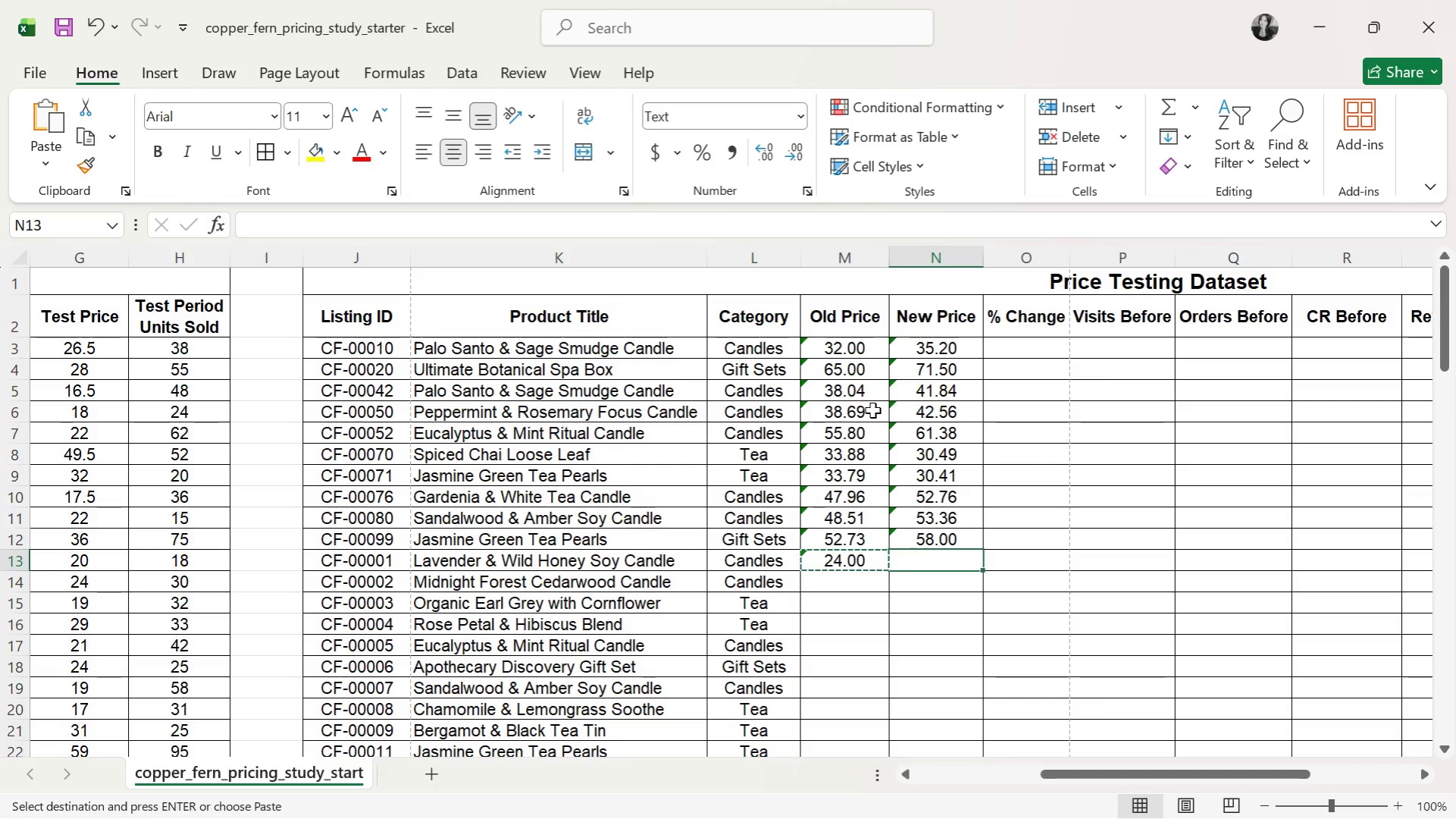 
key(Control+V)
 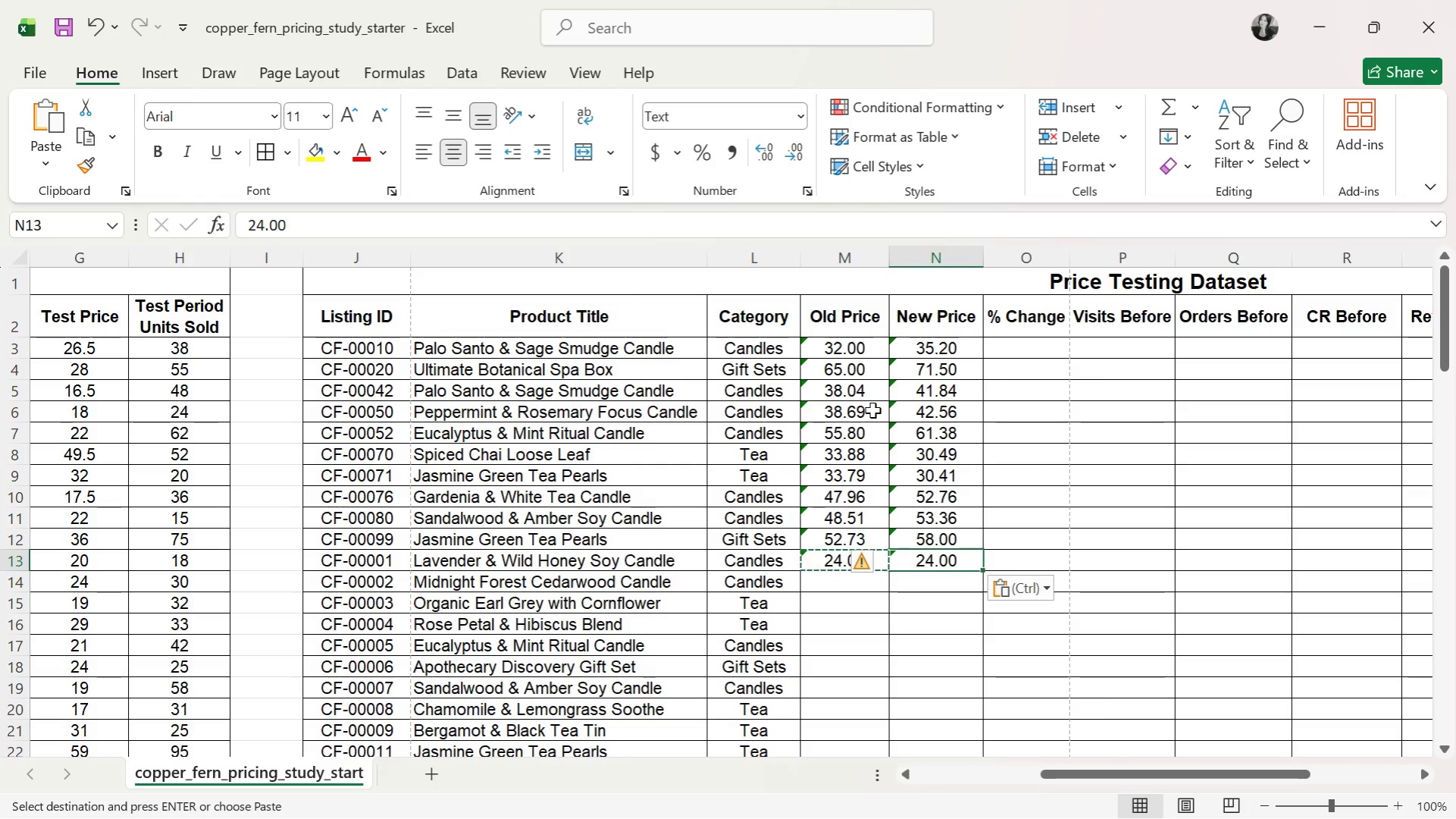 
key(ArrowDown)
 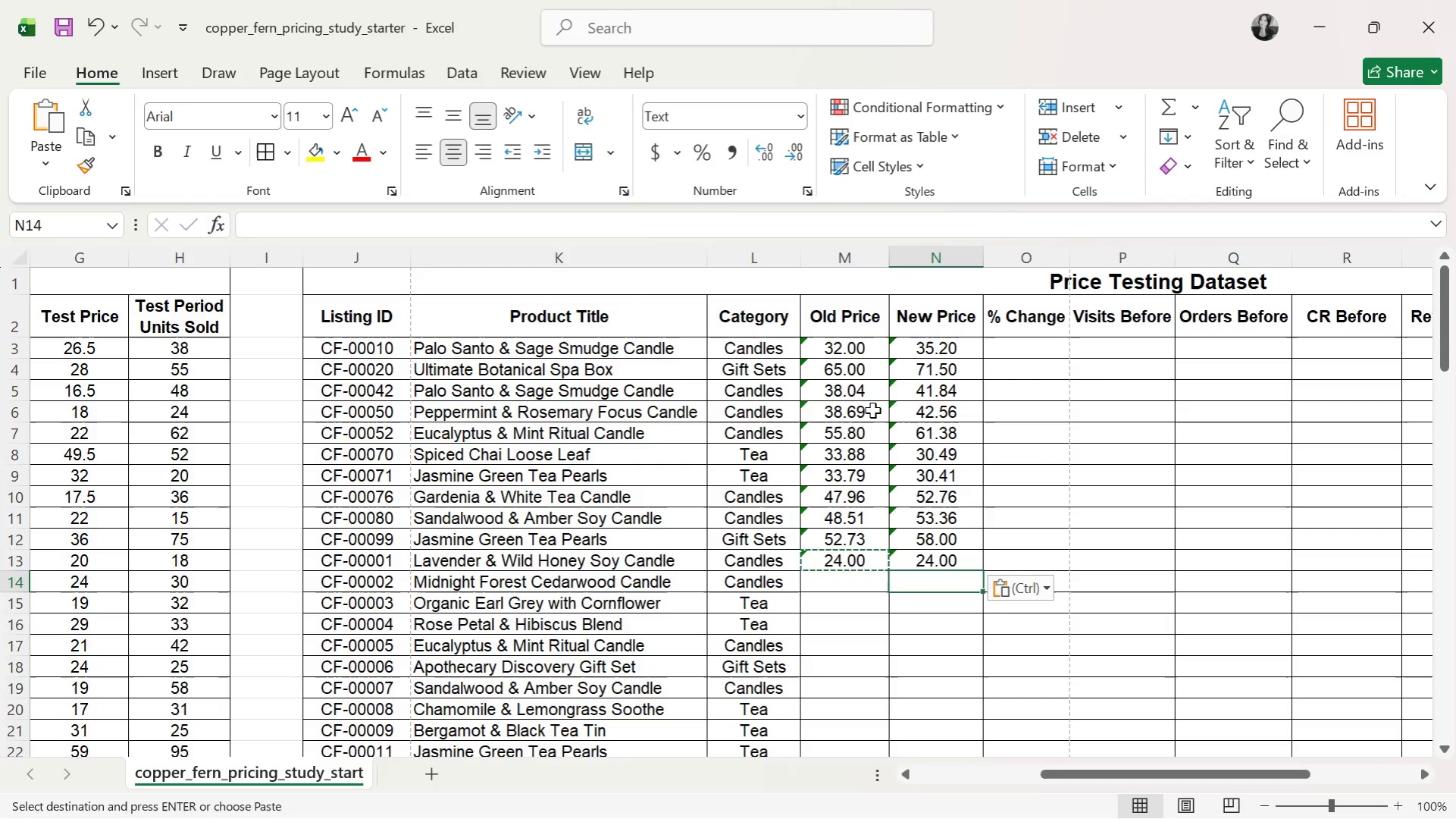 
key(ArrowLeft)
 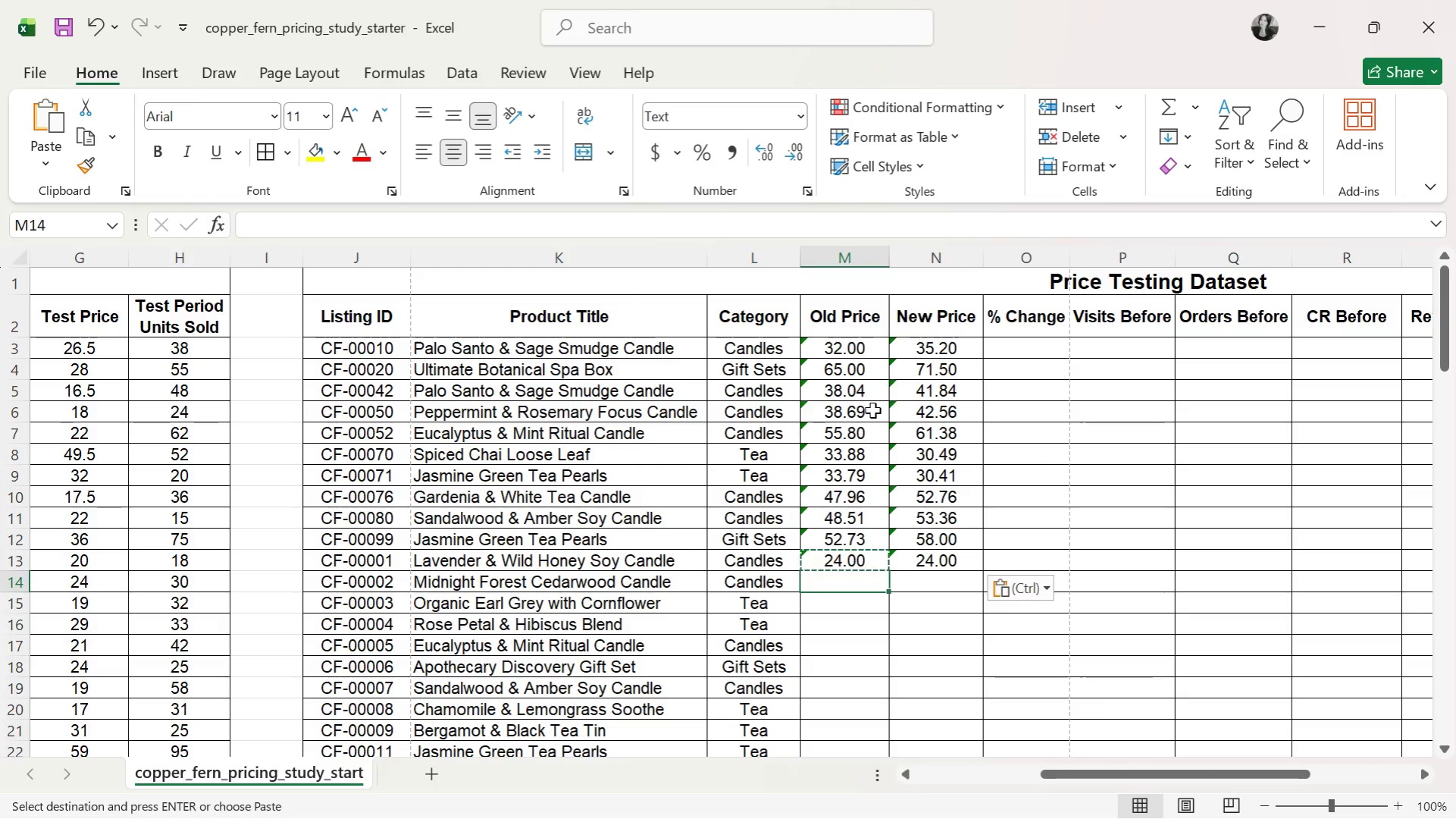 
type(26.00)
 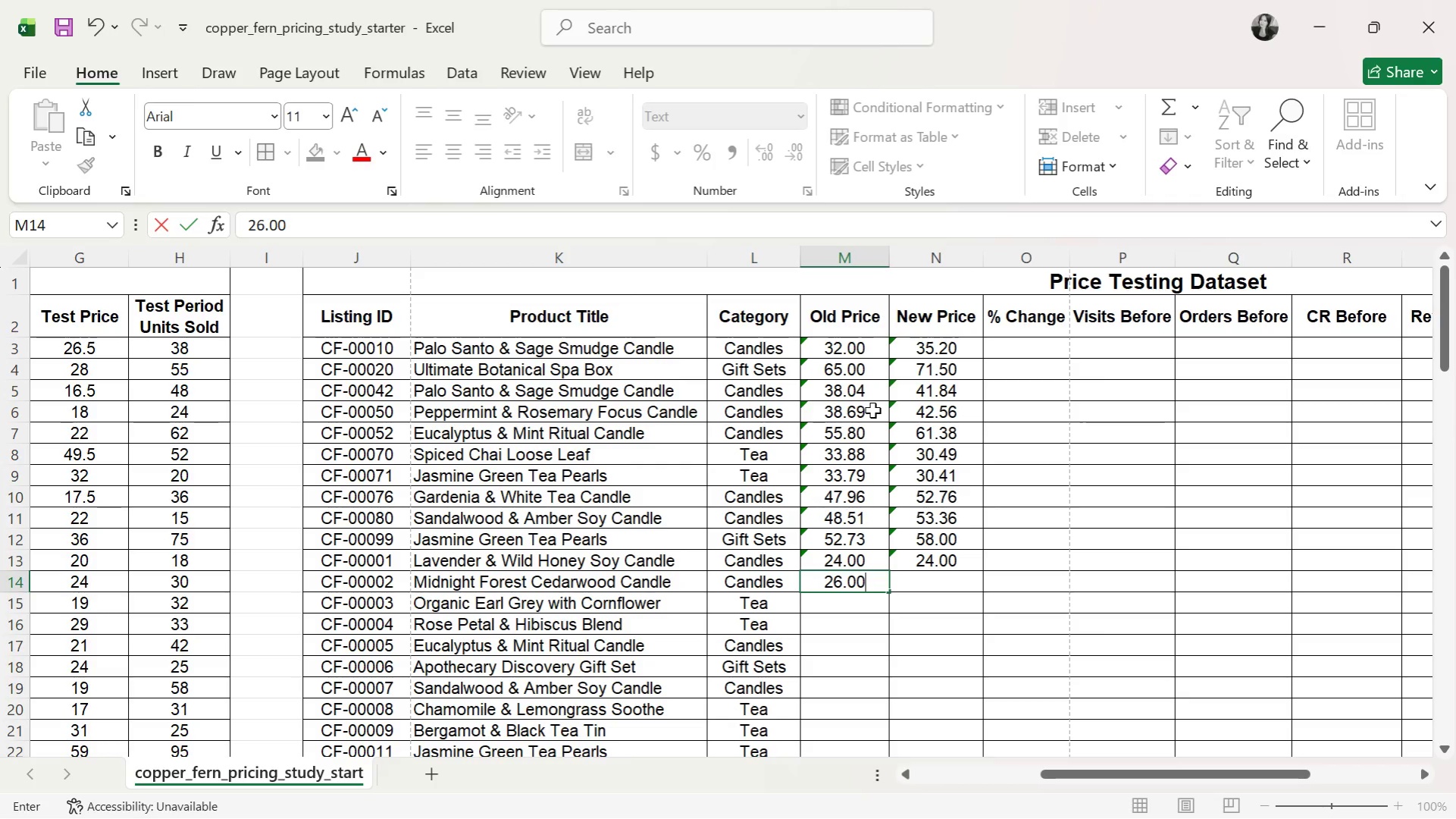 
key(Control+C)
 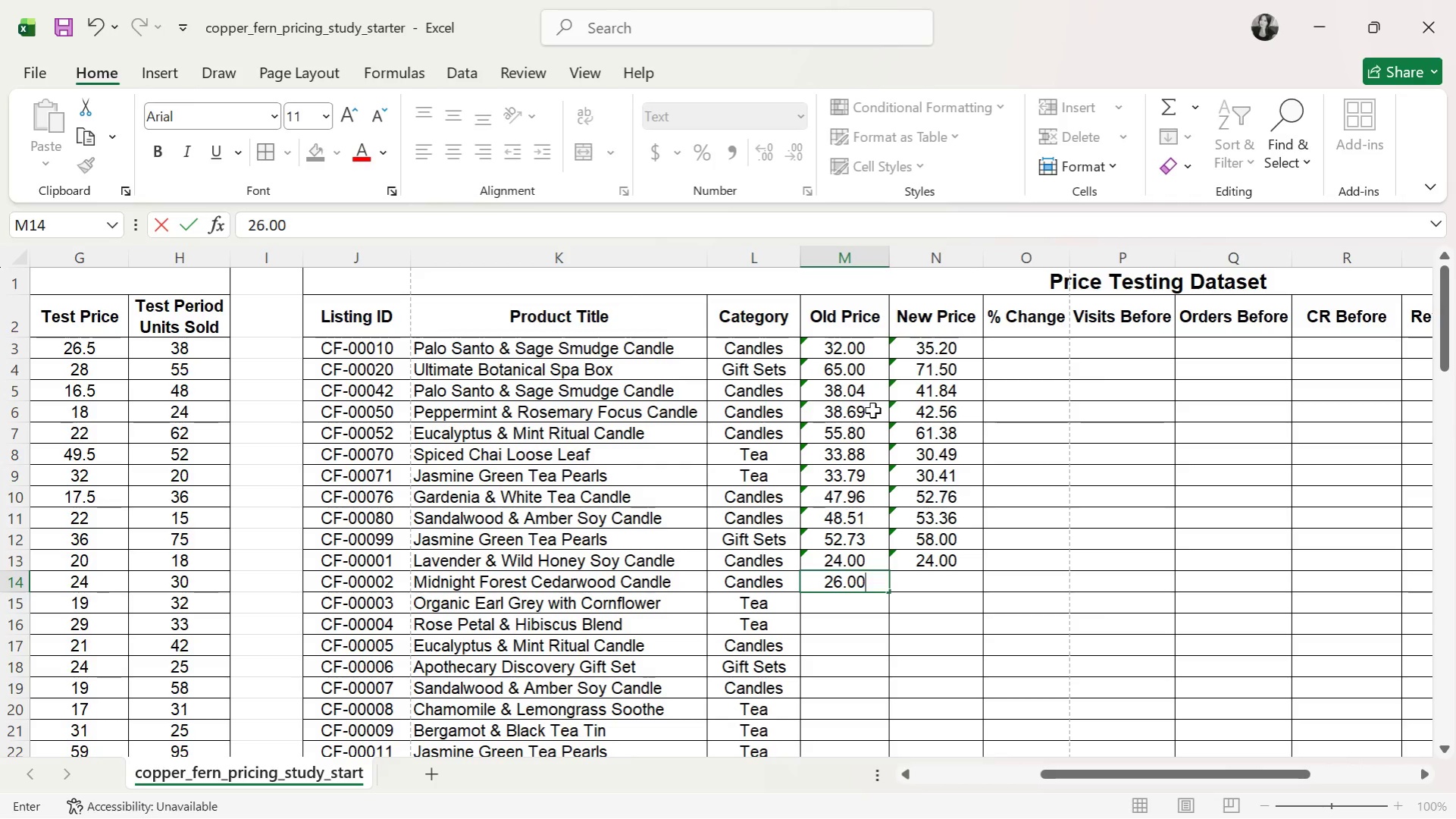 
key(ArrowDown)
 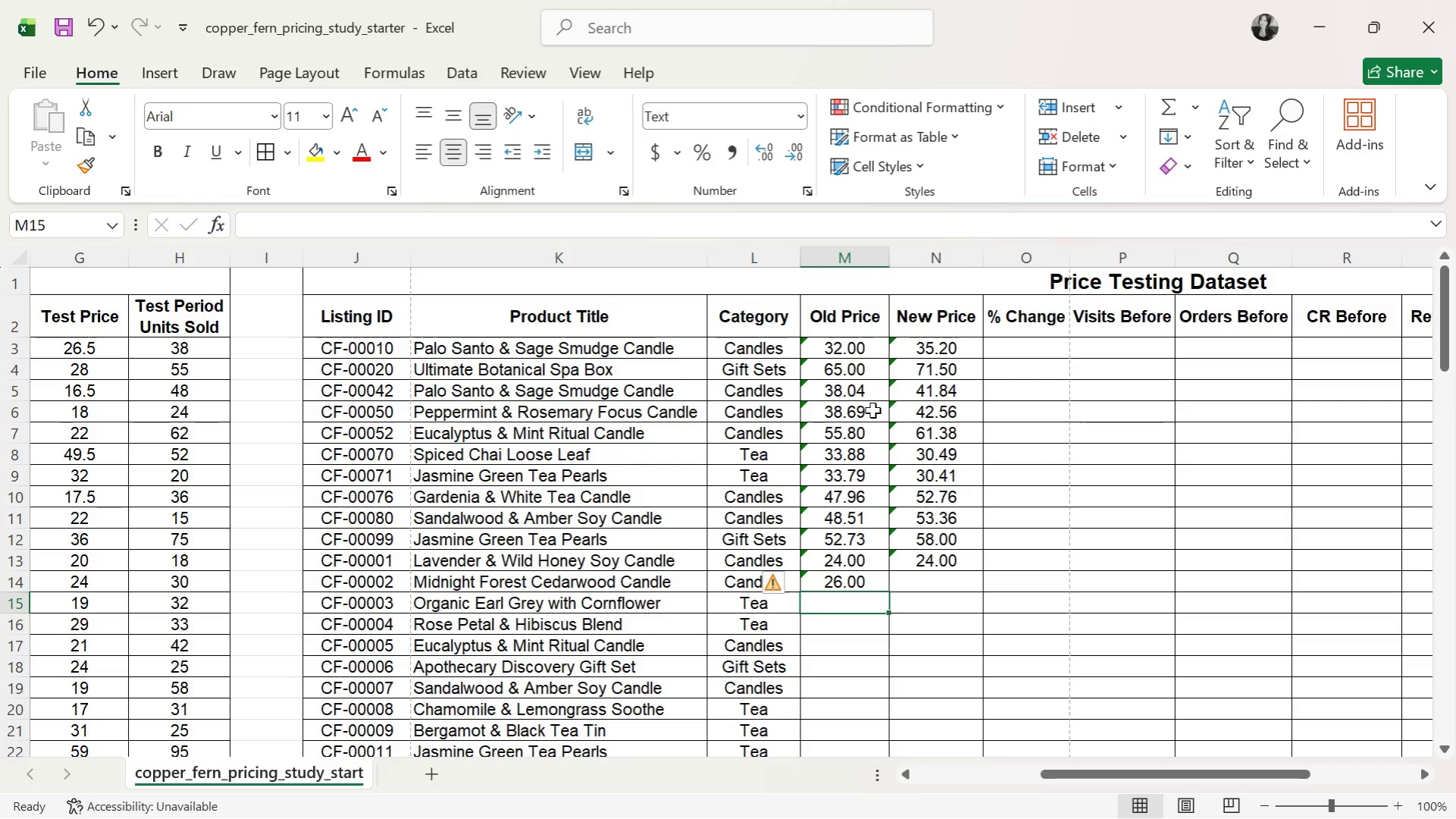 
key(ArrowUp)
 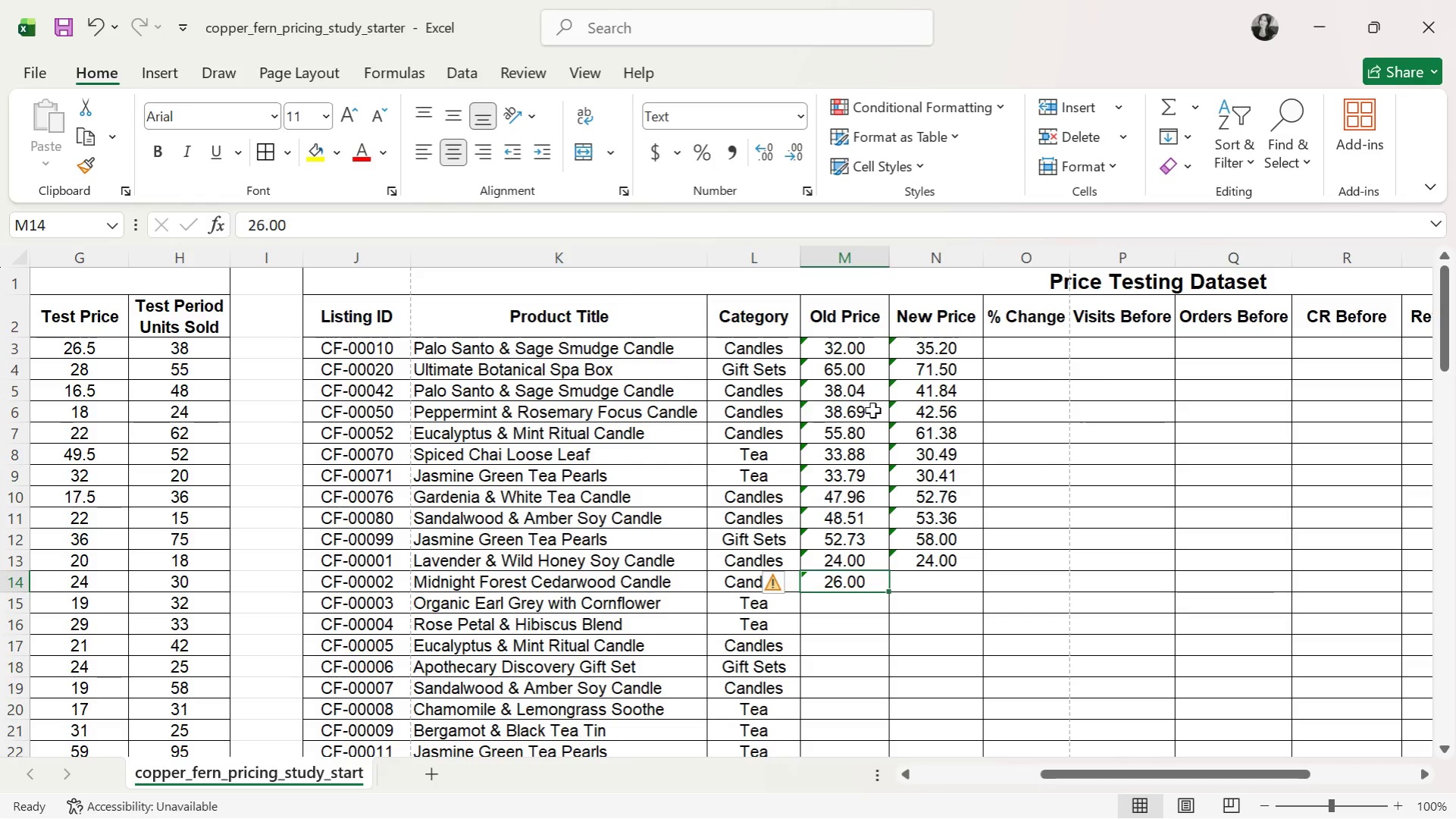 
key(Control+ControlLeft)
 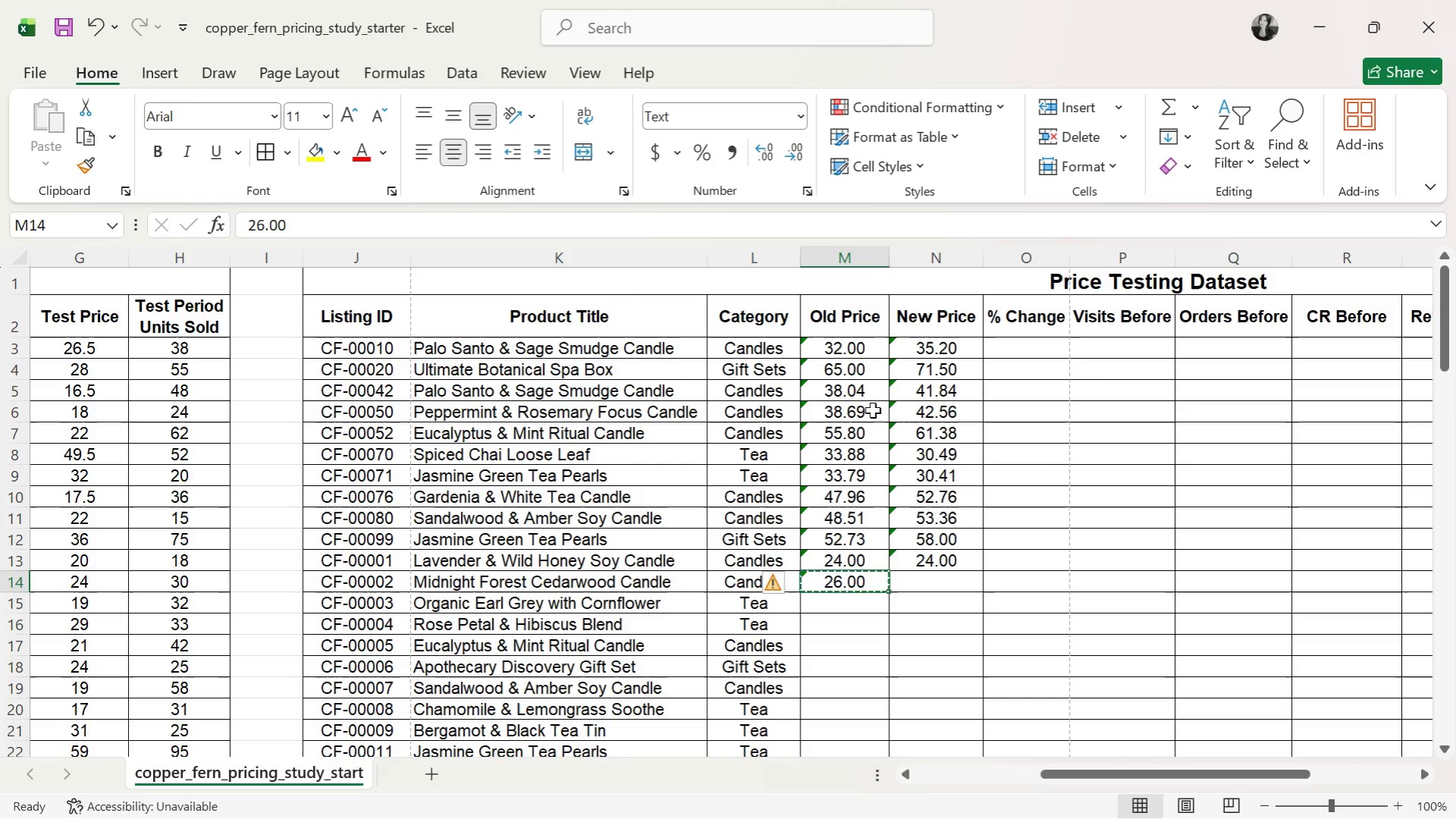 
key(Control+C)
 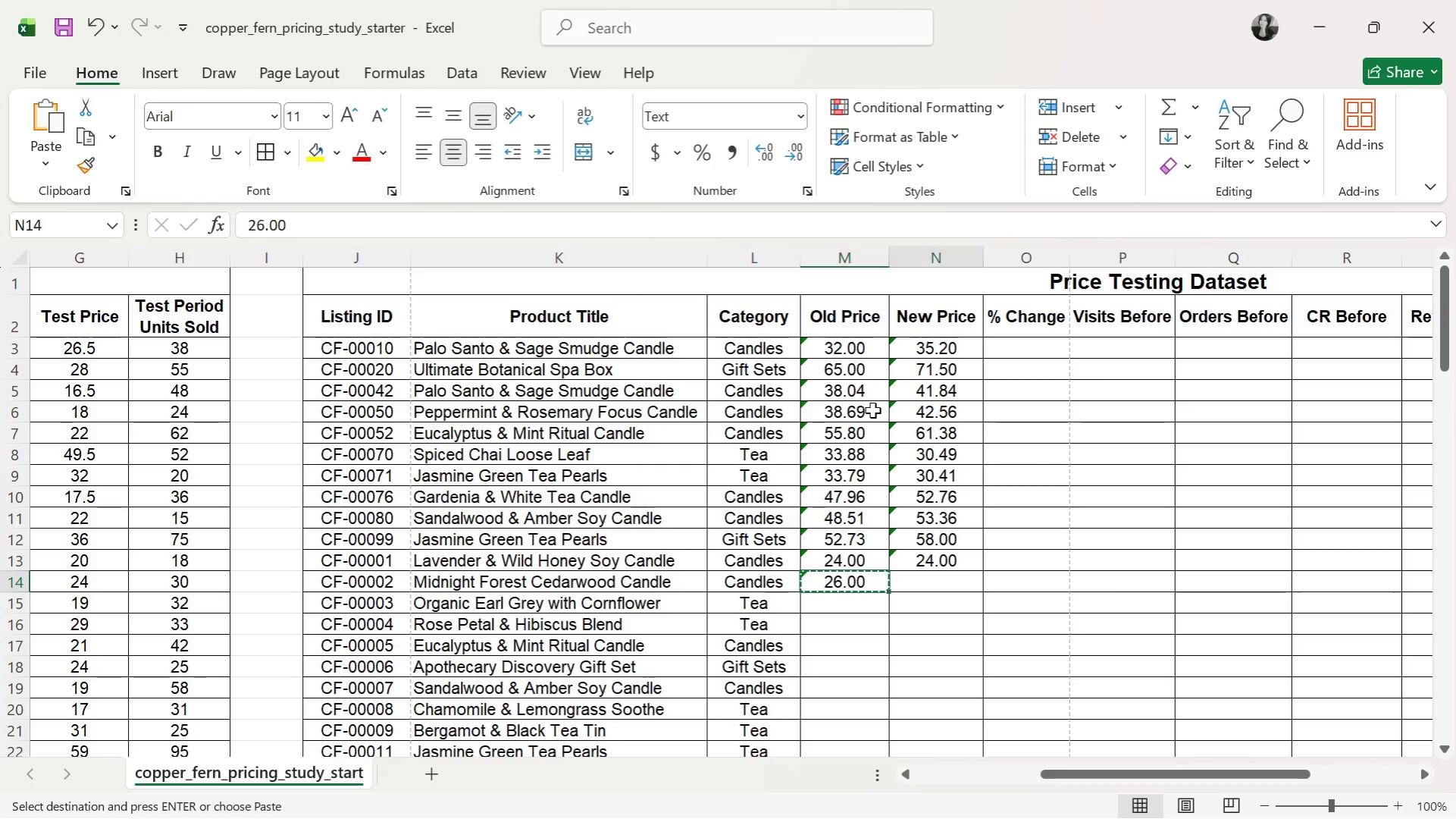 
key(ArrowRight)
 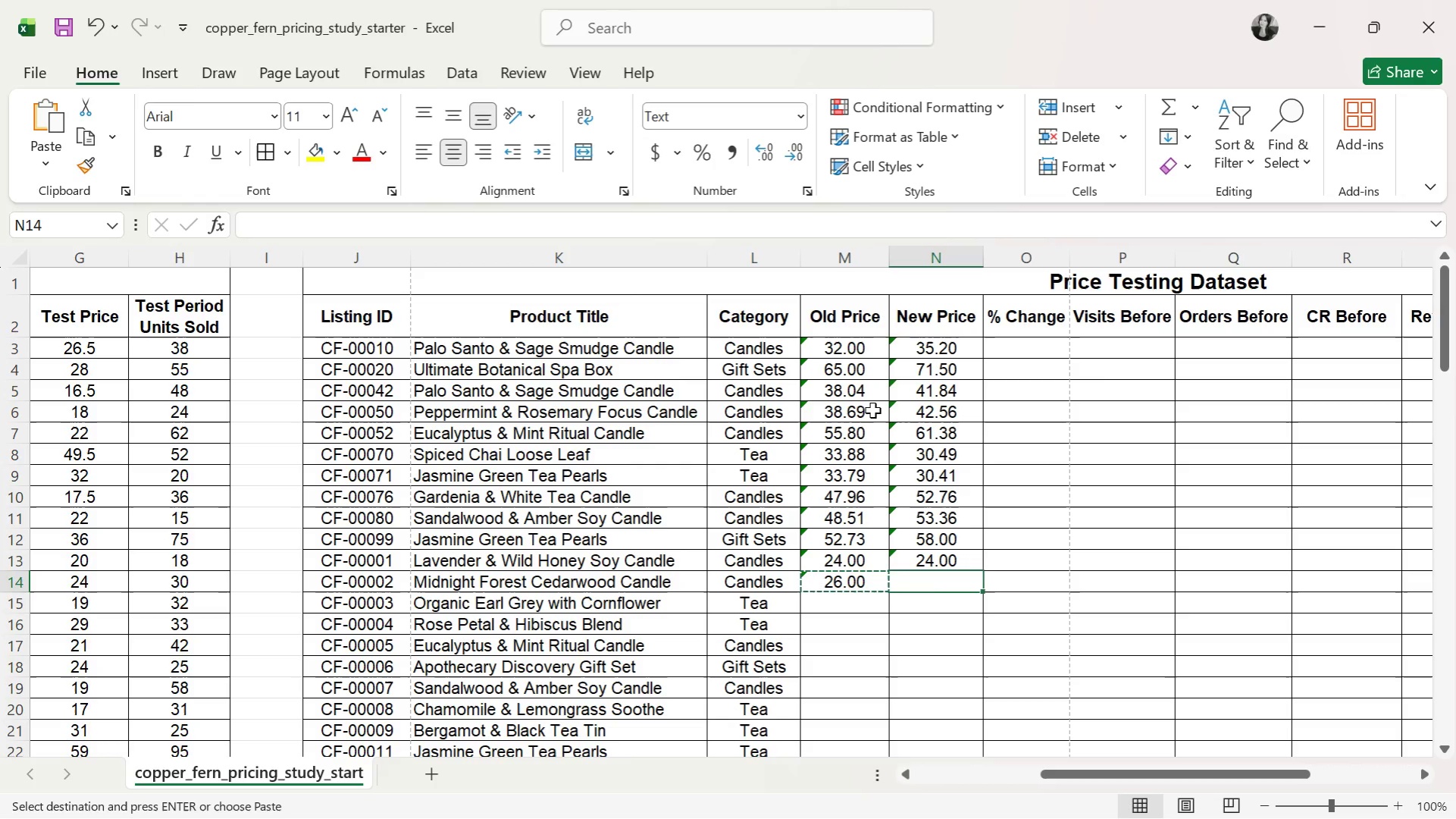 
key(Control+ControlLeft)
 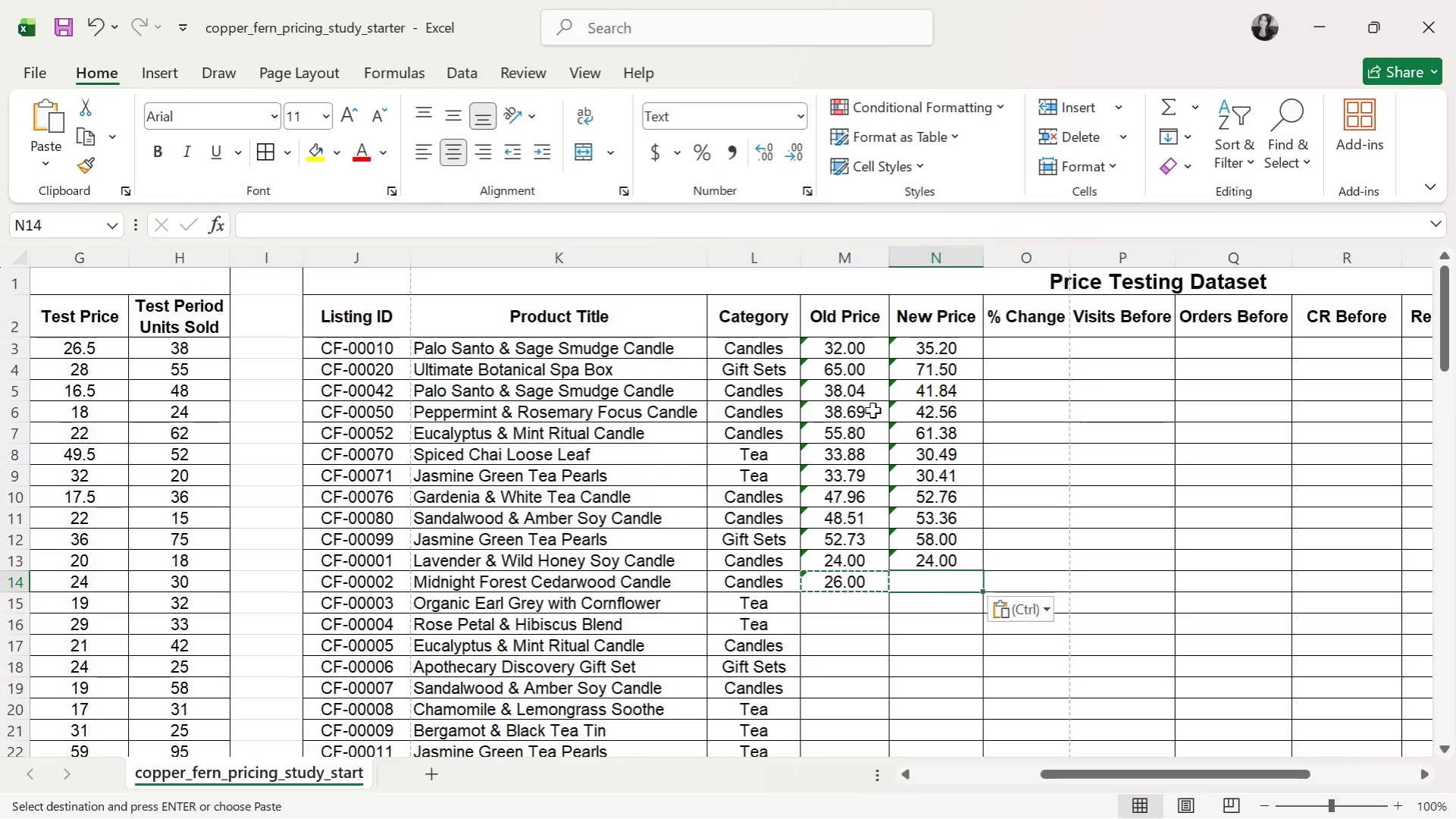 
key(Control+V)
 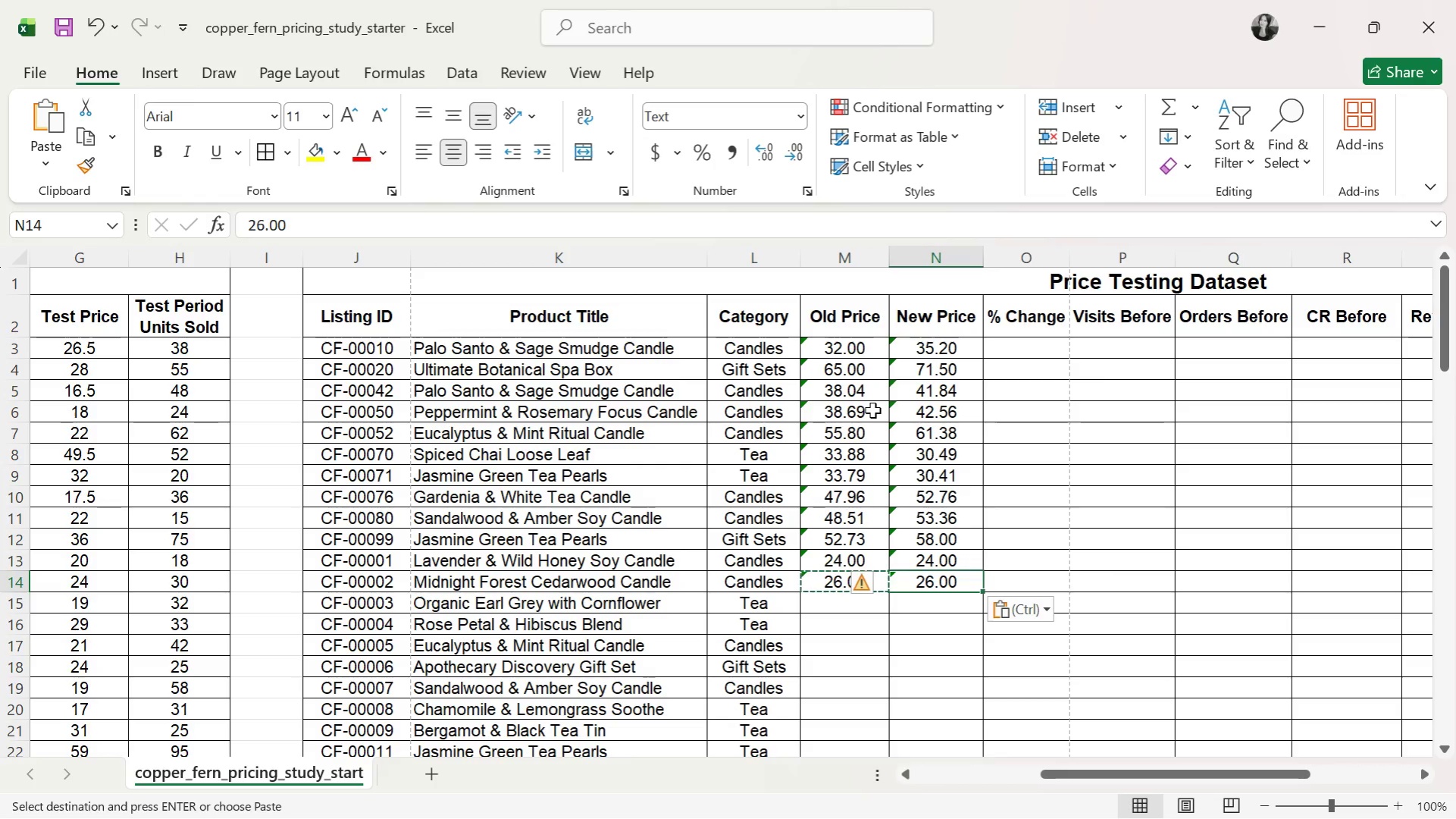 
key(ArrowDown)
 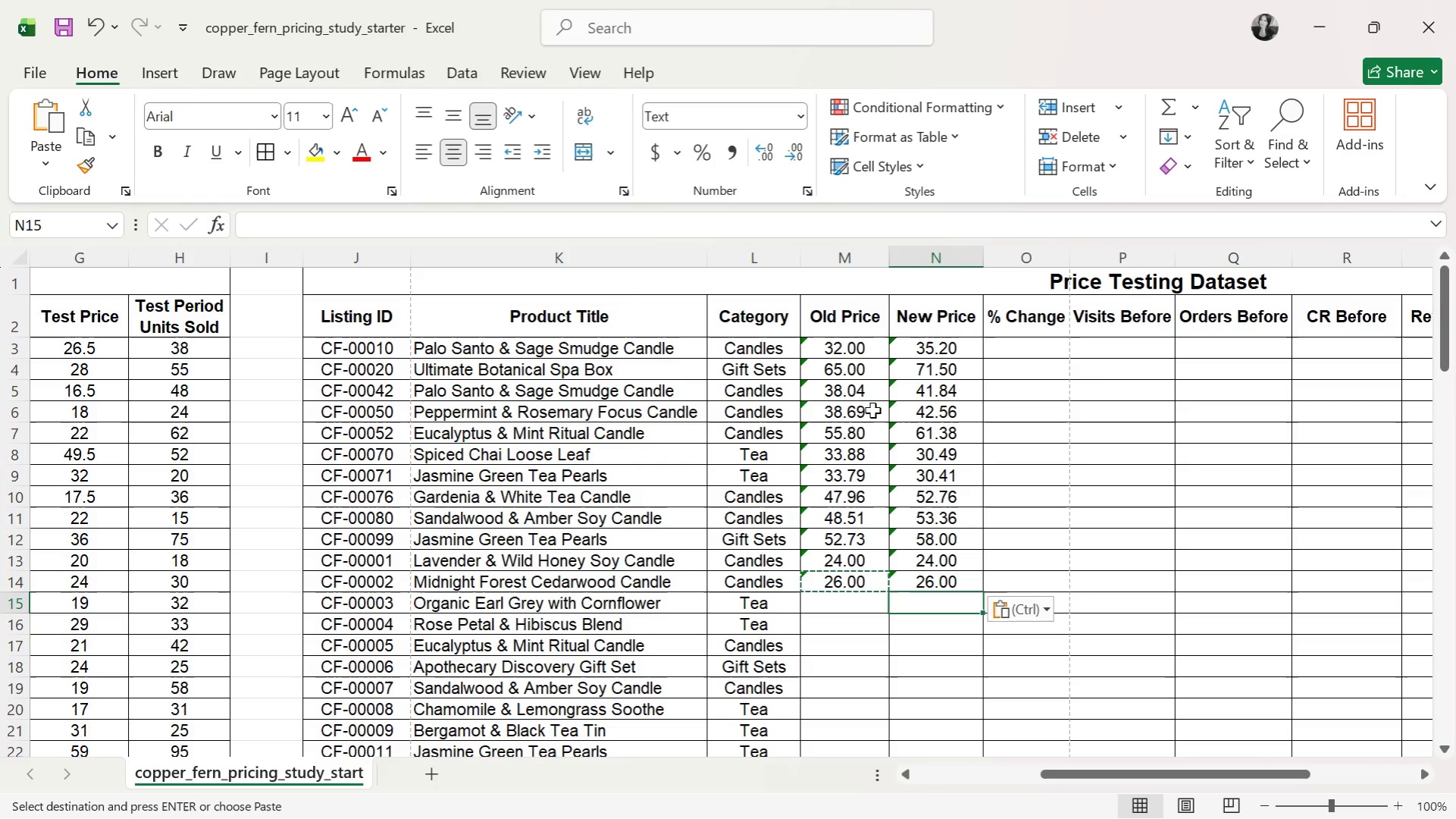 
key(ArrowLeft)
 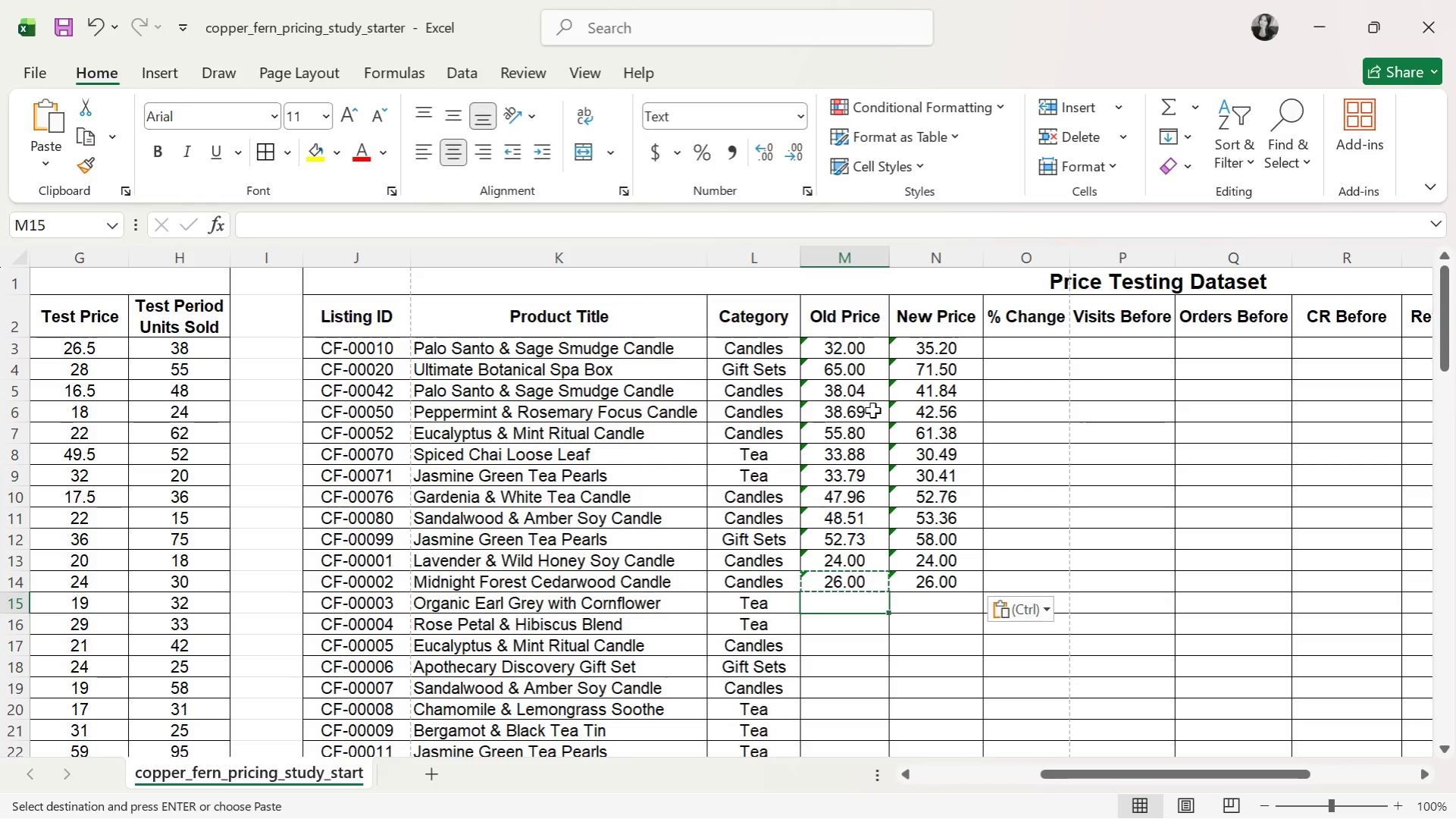 
wait(7.25)
 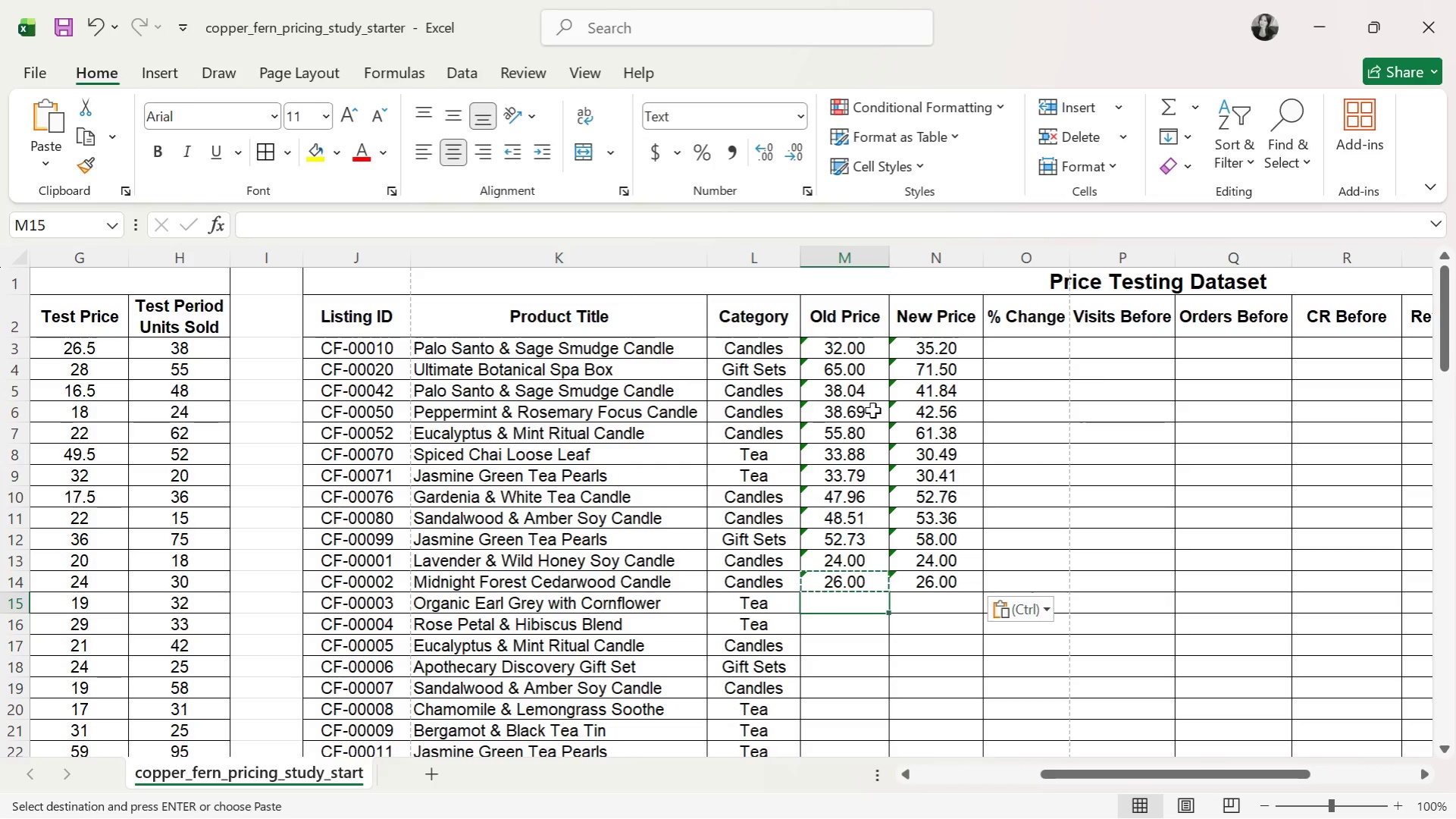 
type(18.00)
 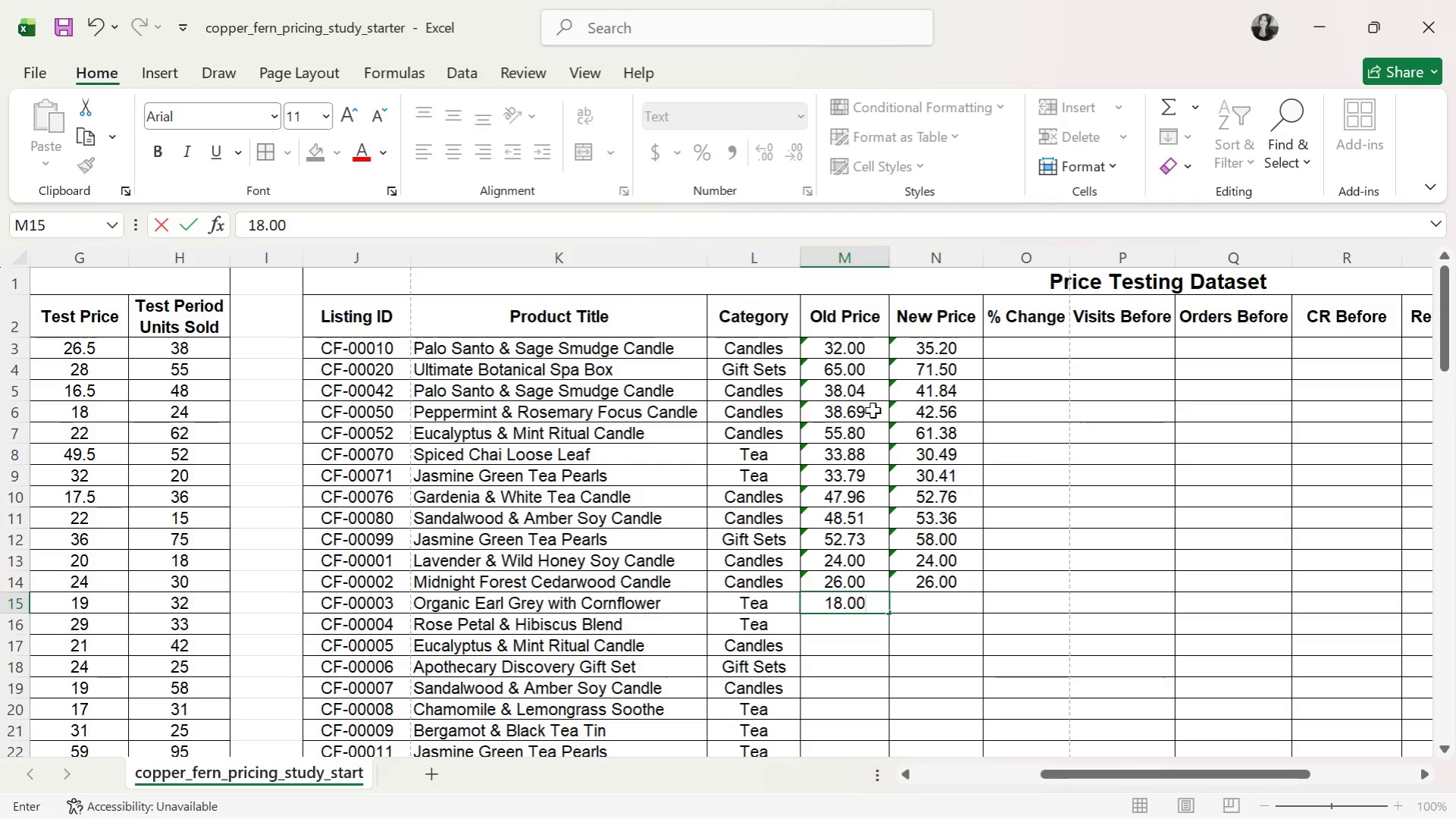 
key(ArrowRight)
 